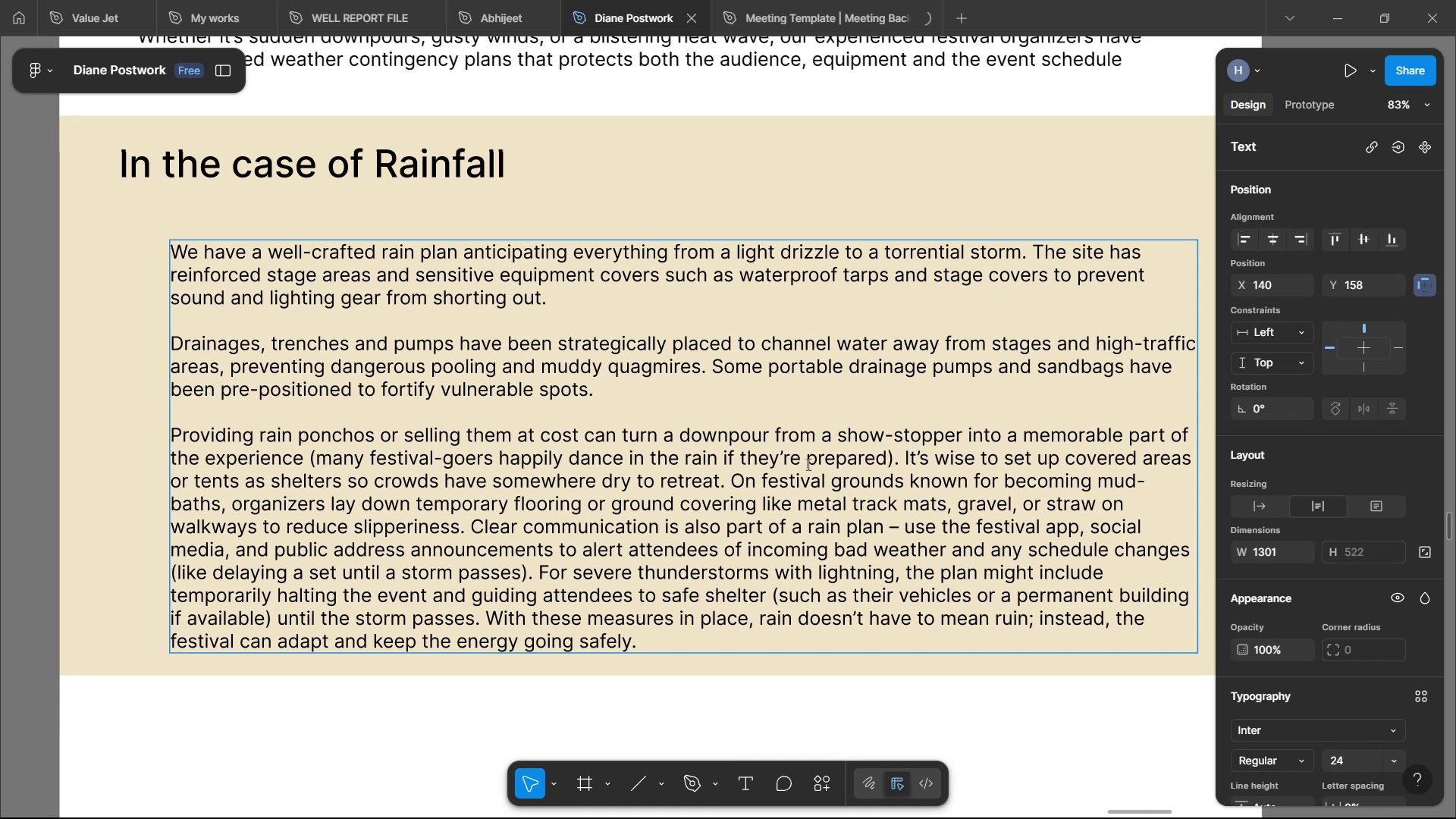 
type(Together with [Delete][Delete][Delete][Delete][Delete][Delete][Delete][Delete][Delete])
key(Backspace)
 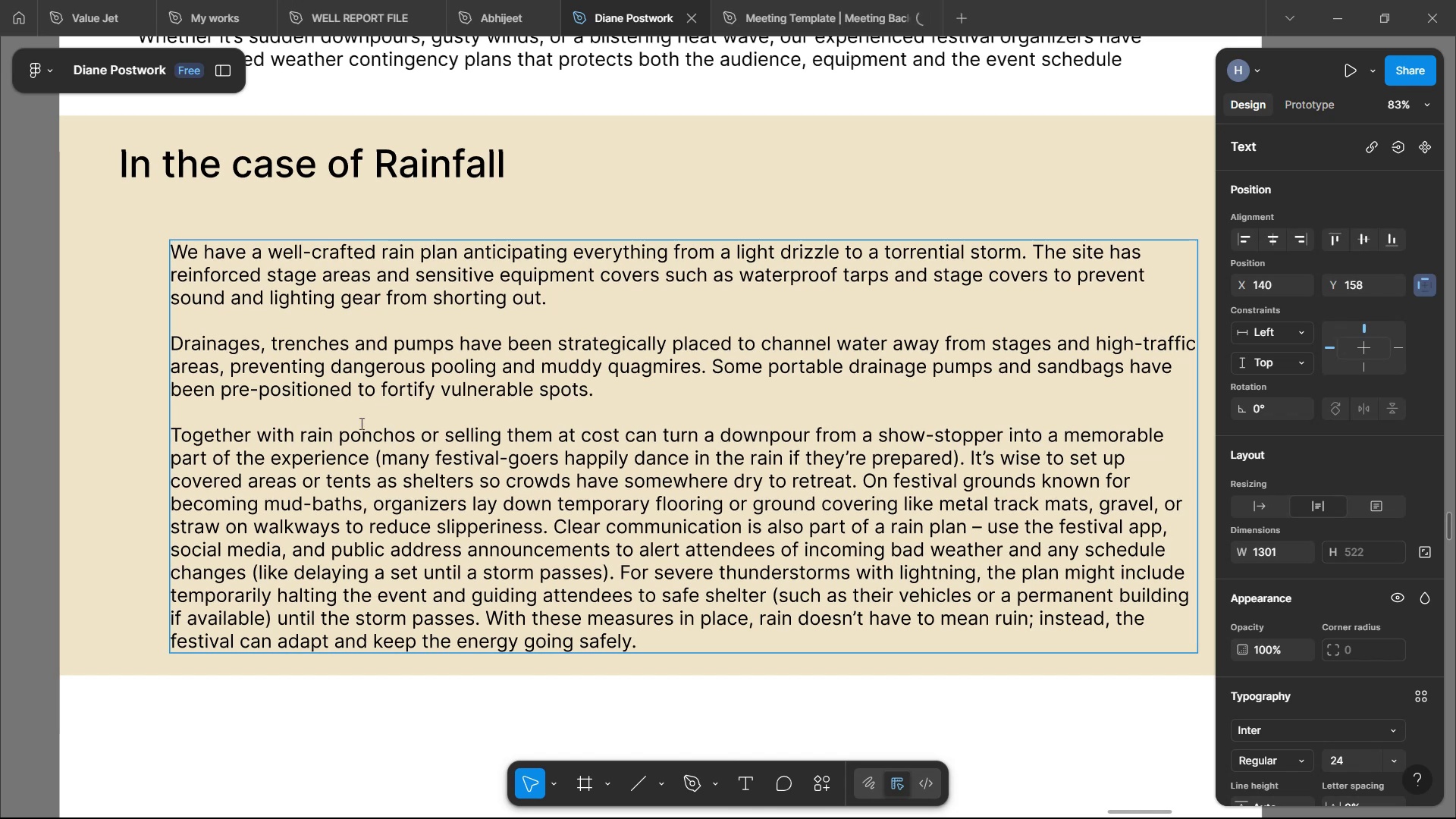 
wait(5.82)
 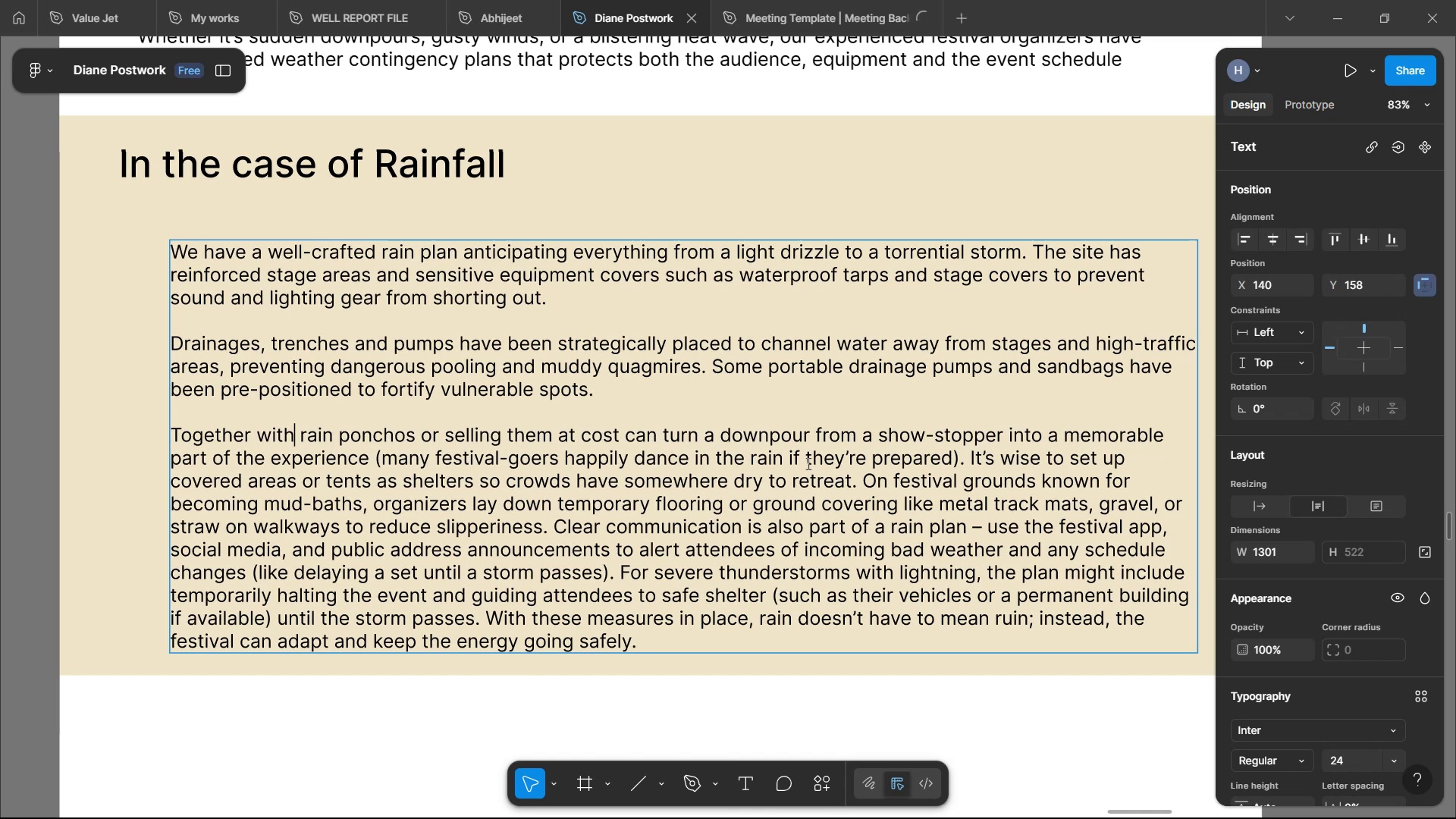 
left_click_drag(start_coordinate=[423, 438], to_coordinate=[1050, 451])
 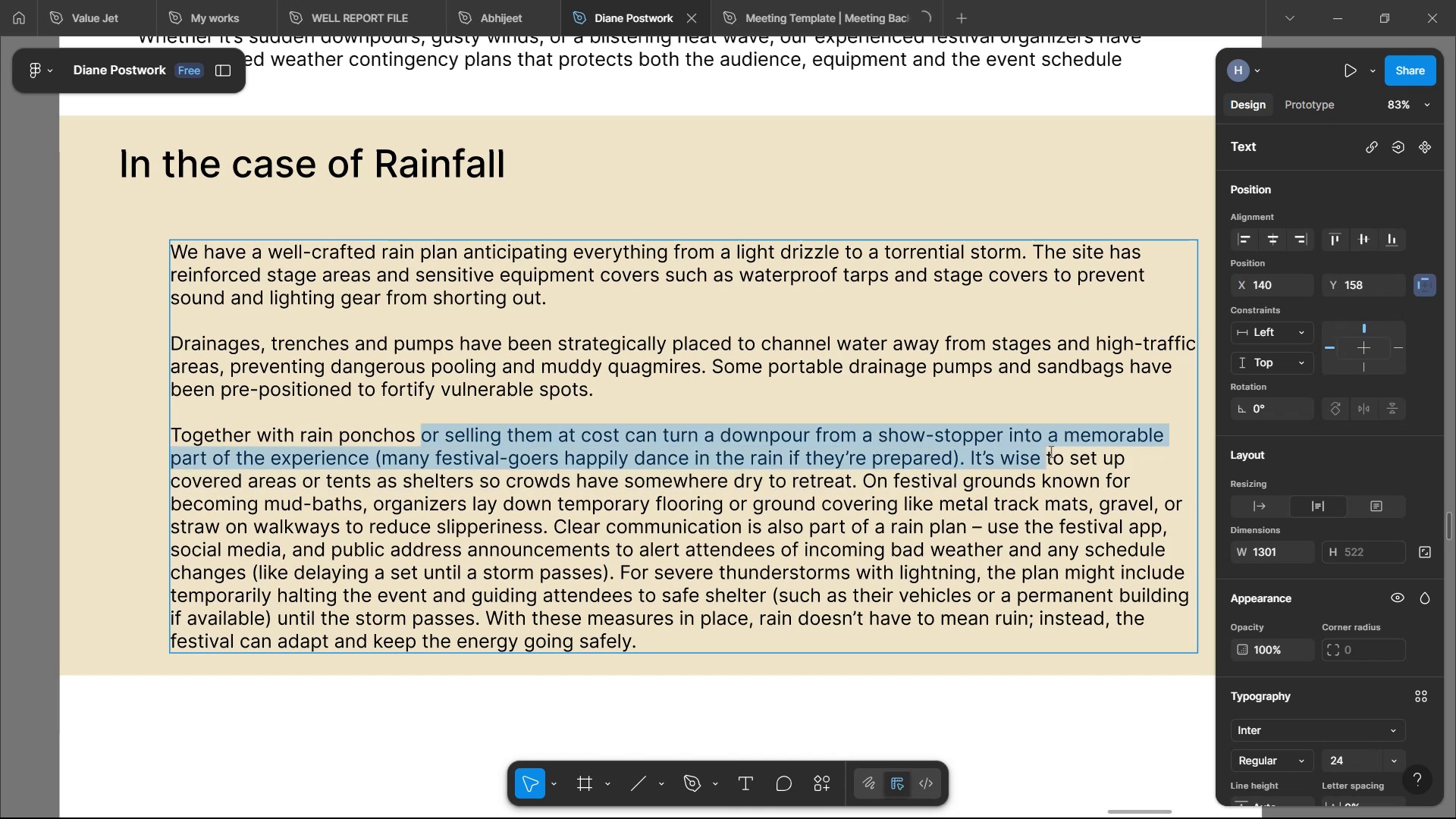 
key(Backspace)
type(we have [Delete][Delete][Delete])
 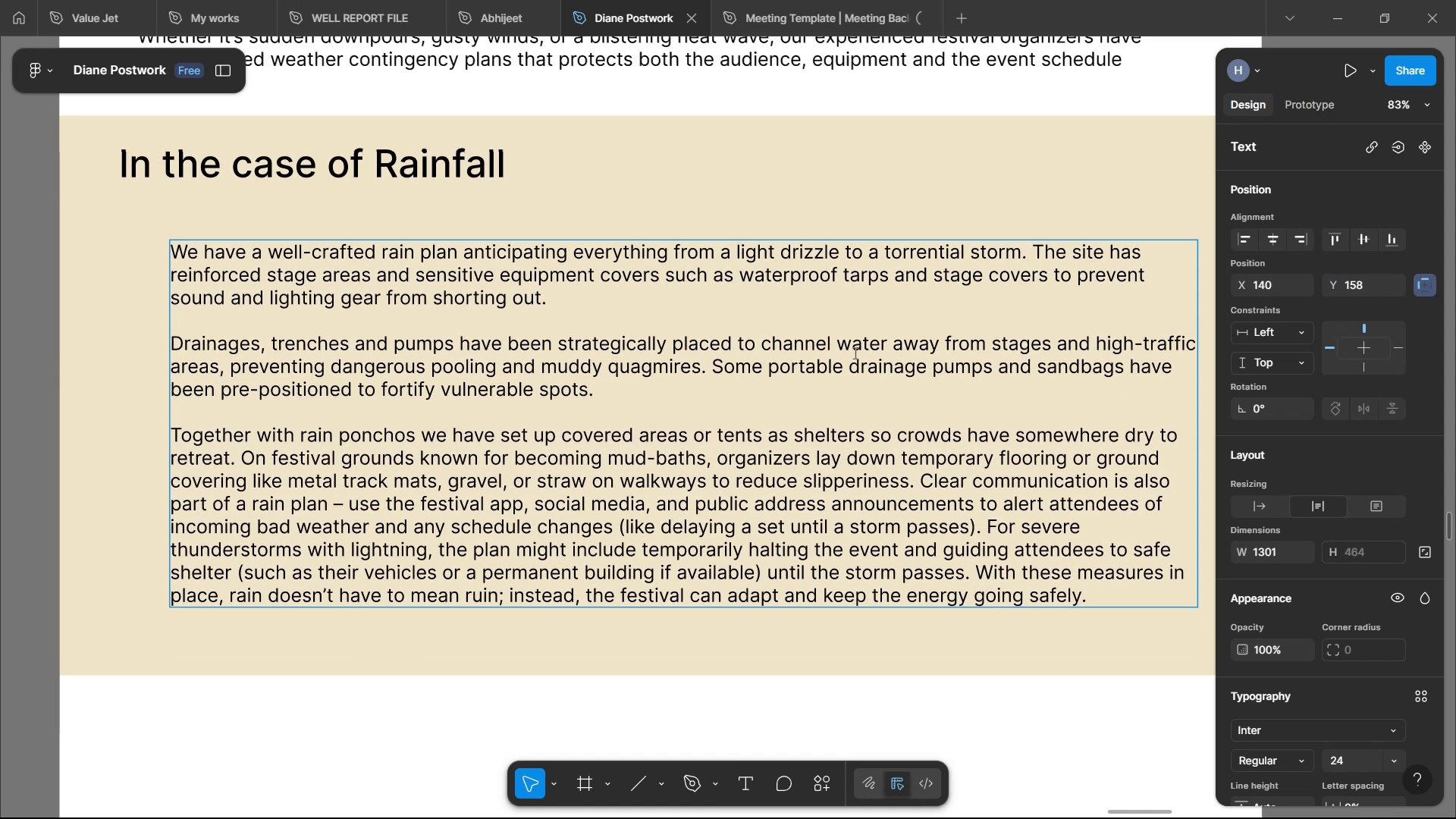 
left_click([689, 441])
 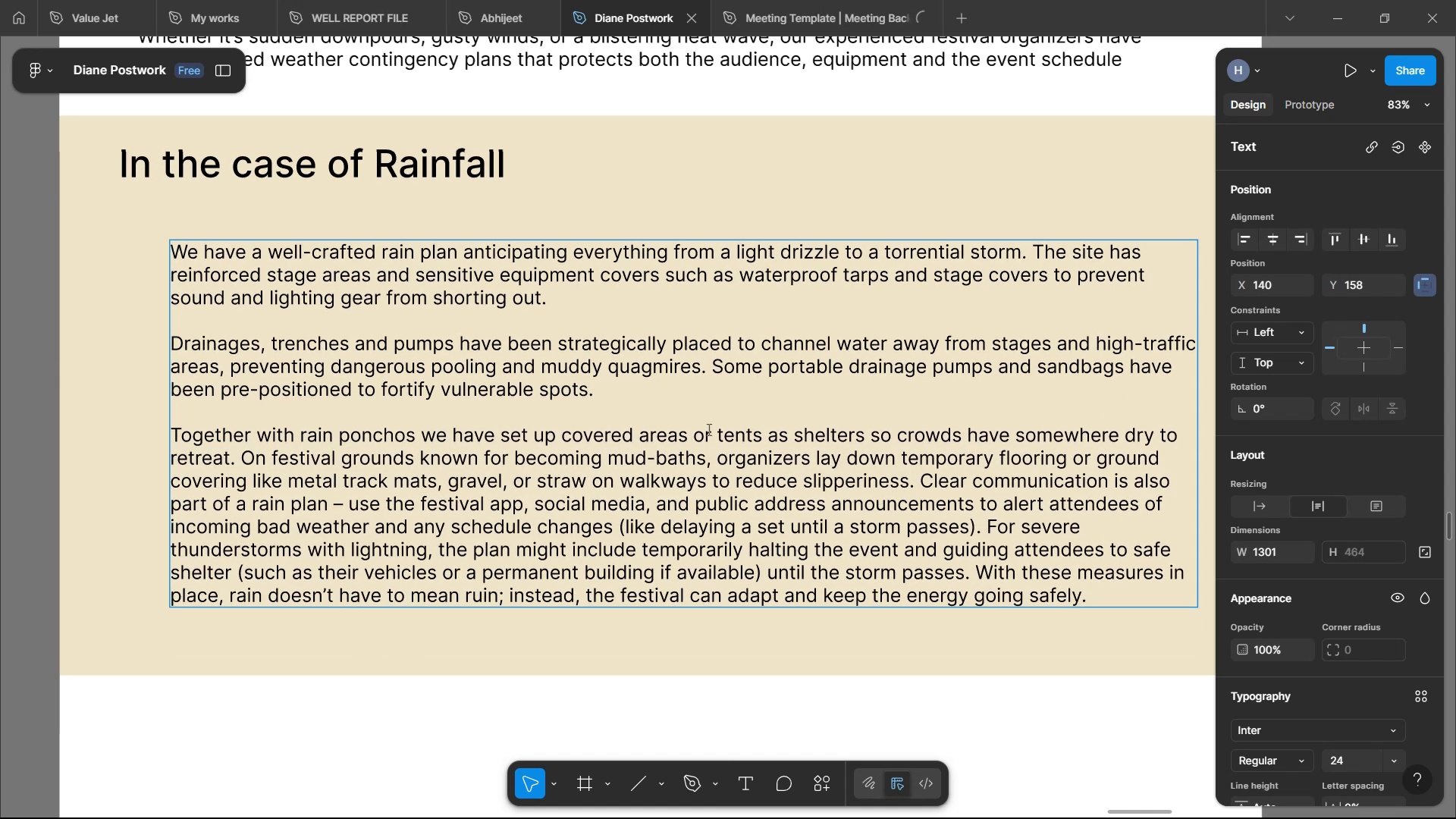 
key(ArrowRight)
 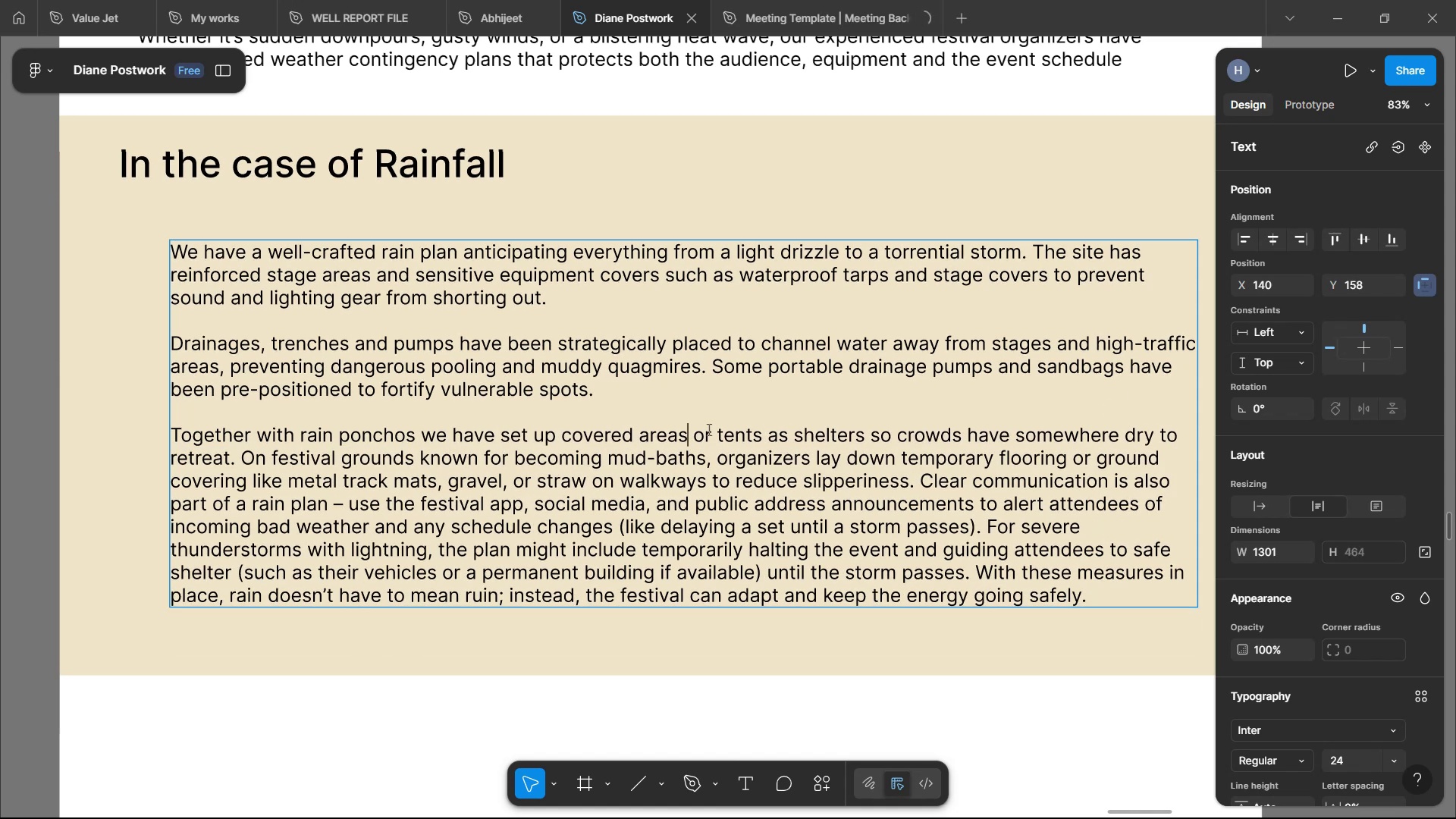 
key(ArrowRight)
 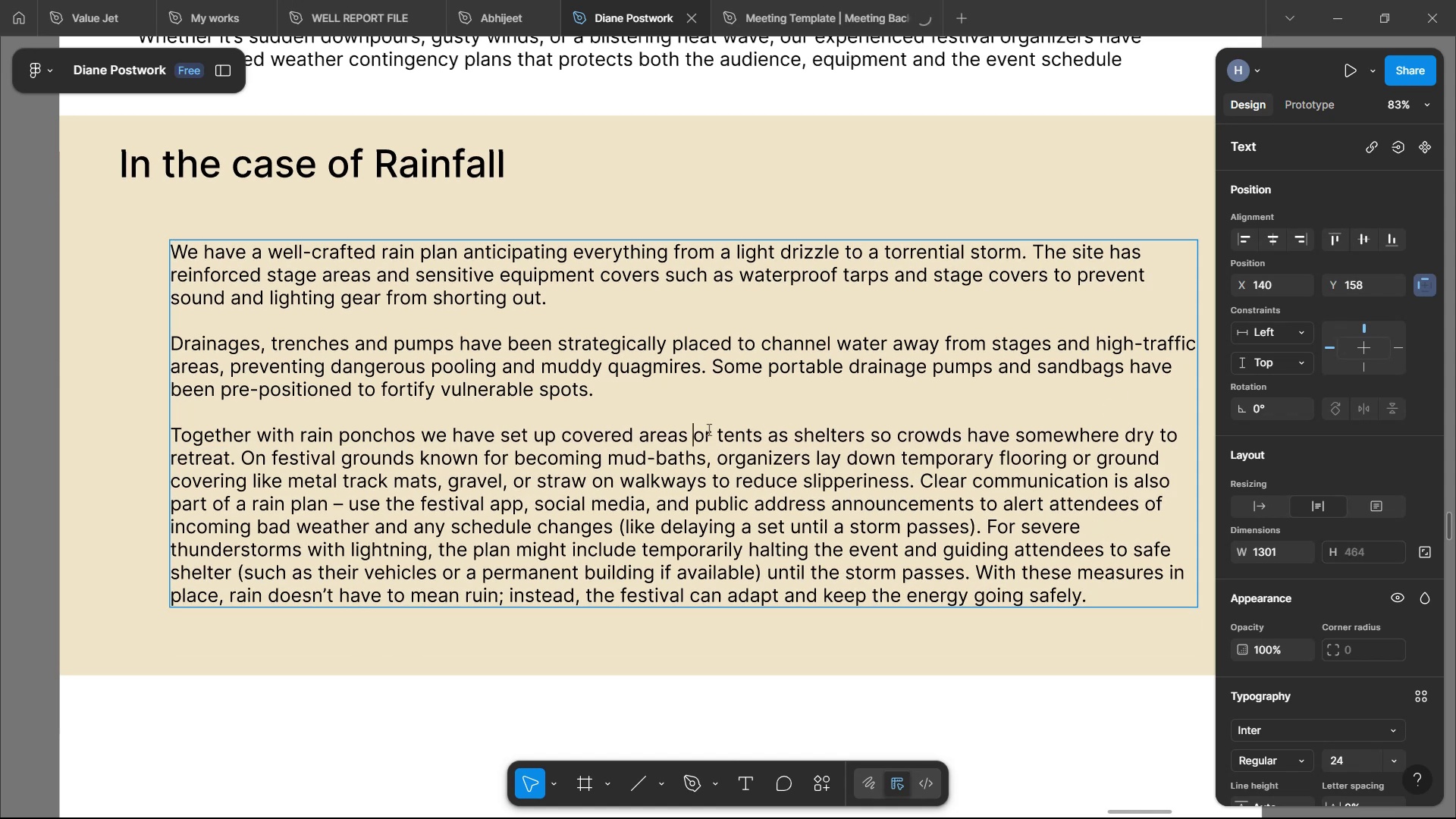 
key(ArrowRight)
 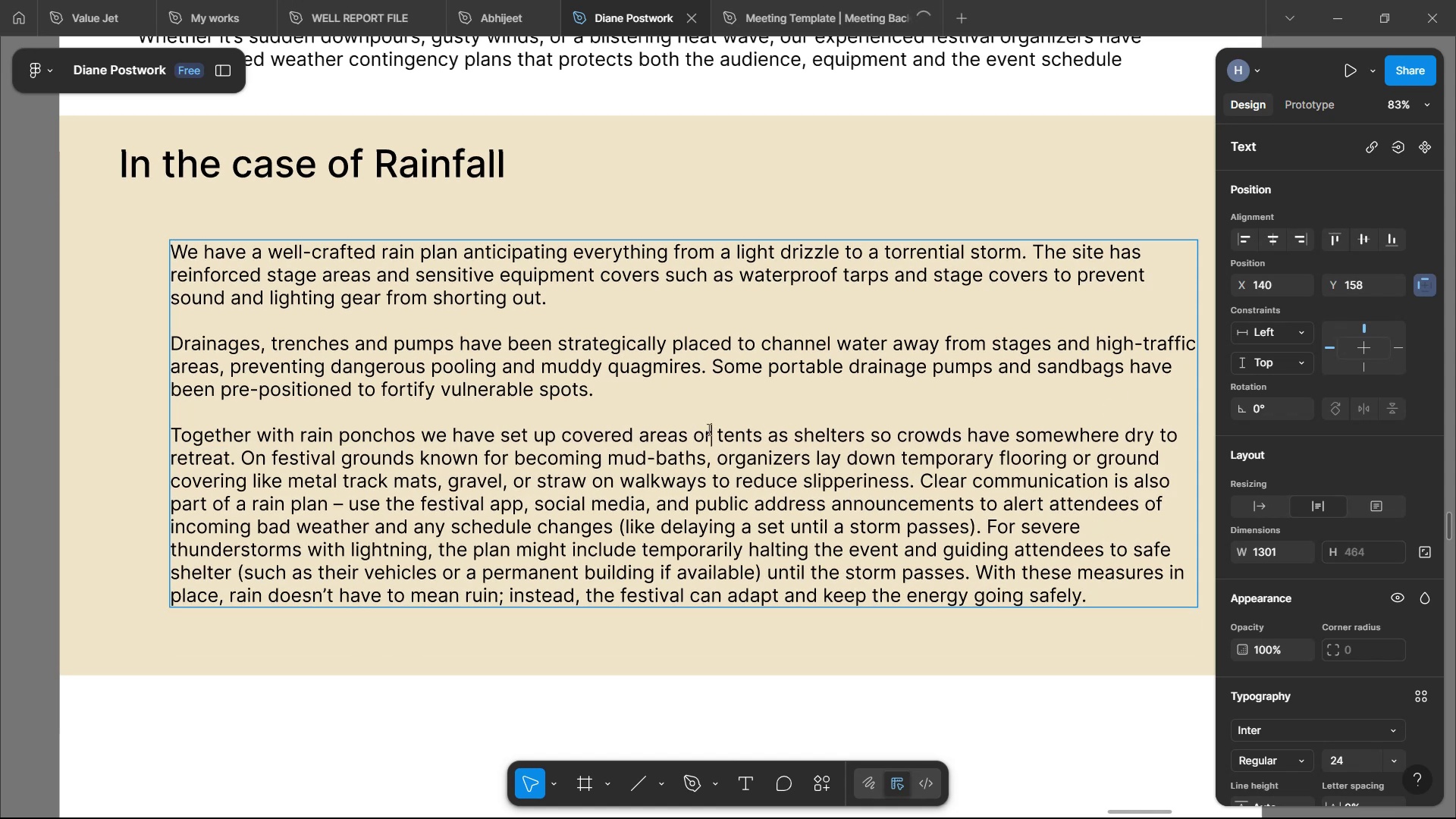 
key(Backspace)
key(Backspace)
type(and)
 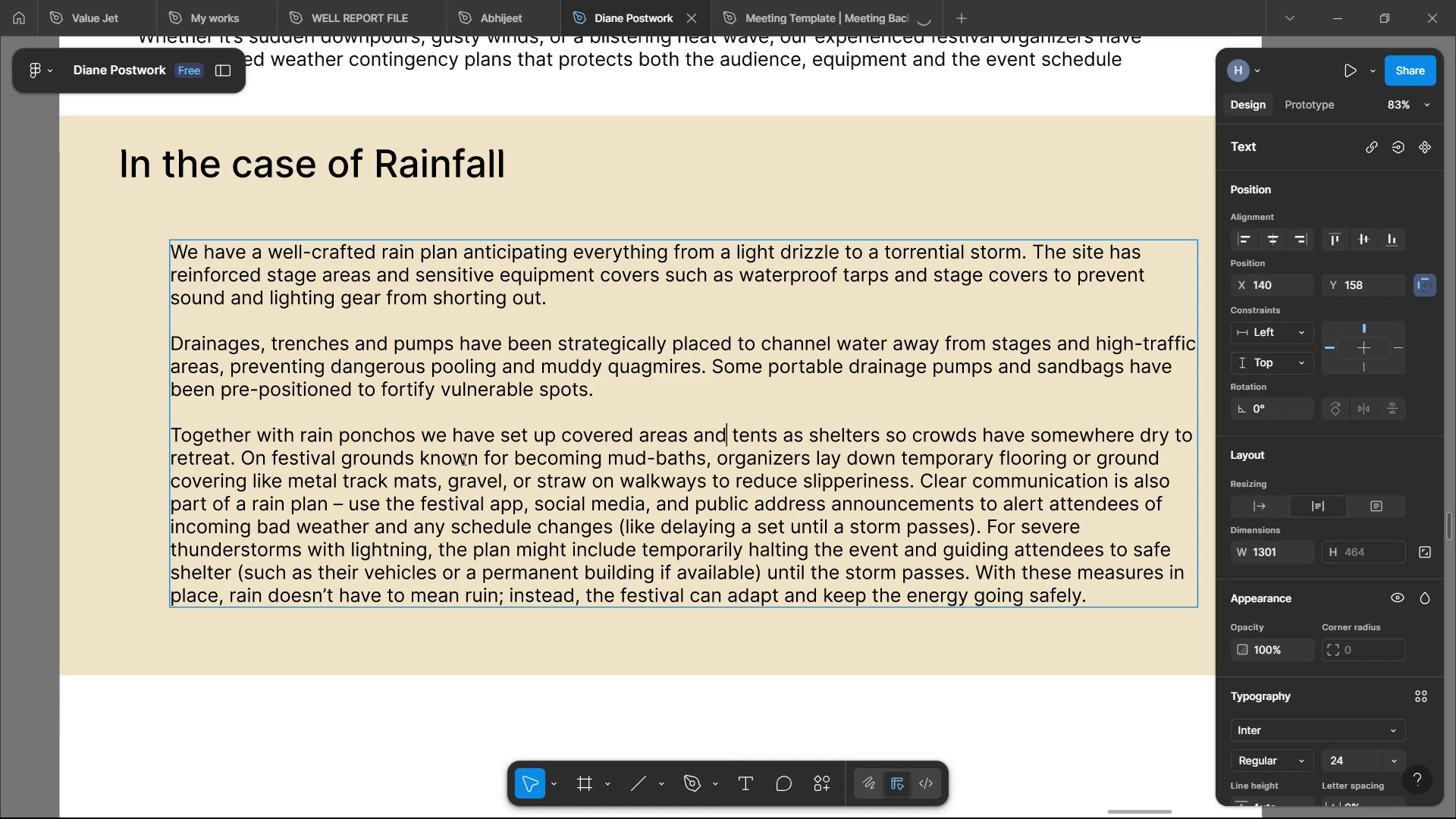 
wait(21.71)
 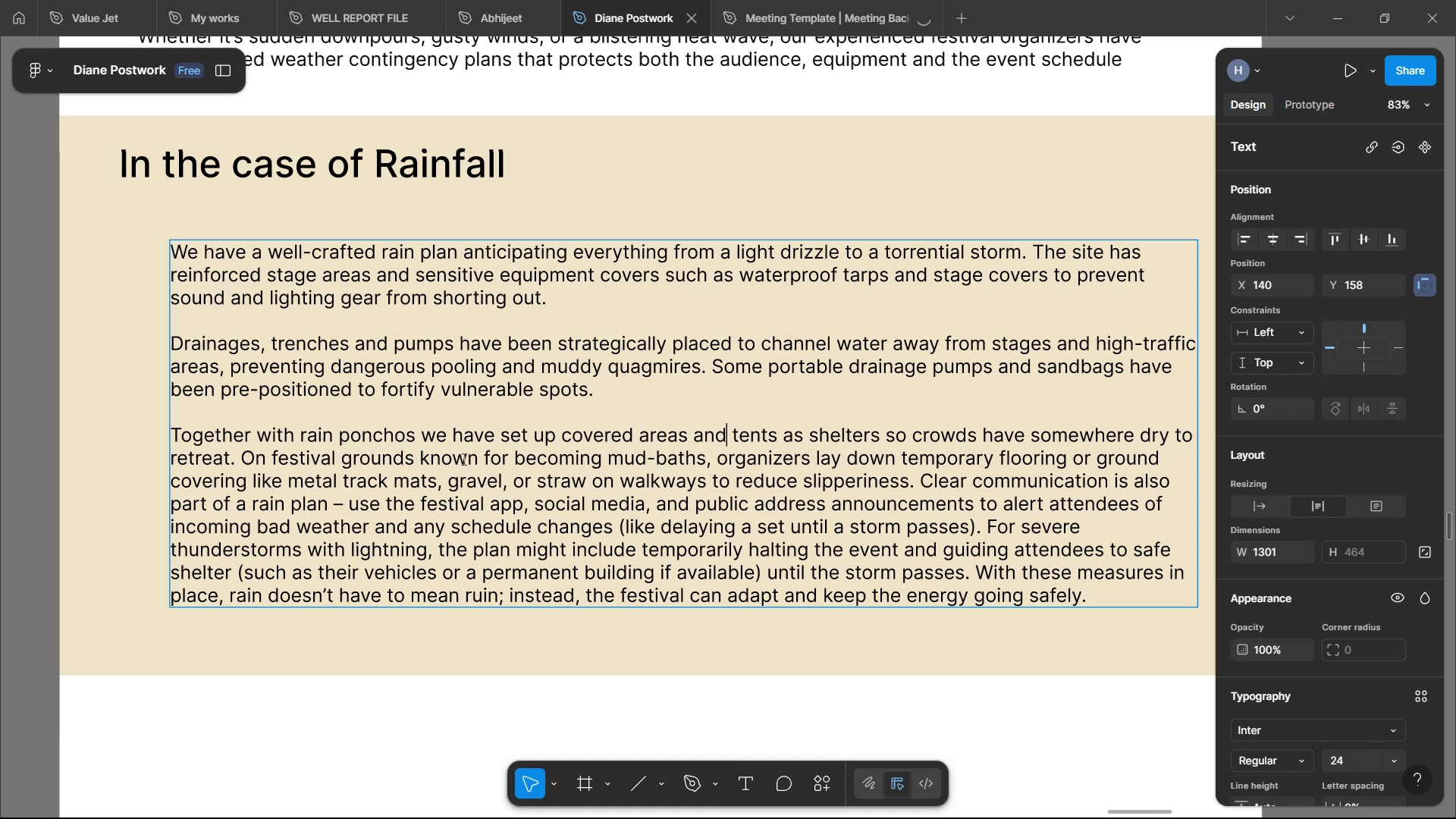 
left_click_drag(start_coordinate=[608, 450], to_coordinate=[277, 457])
 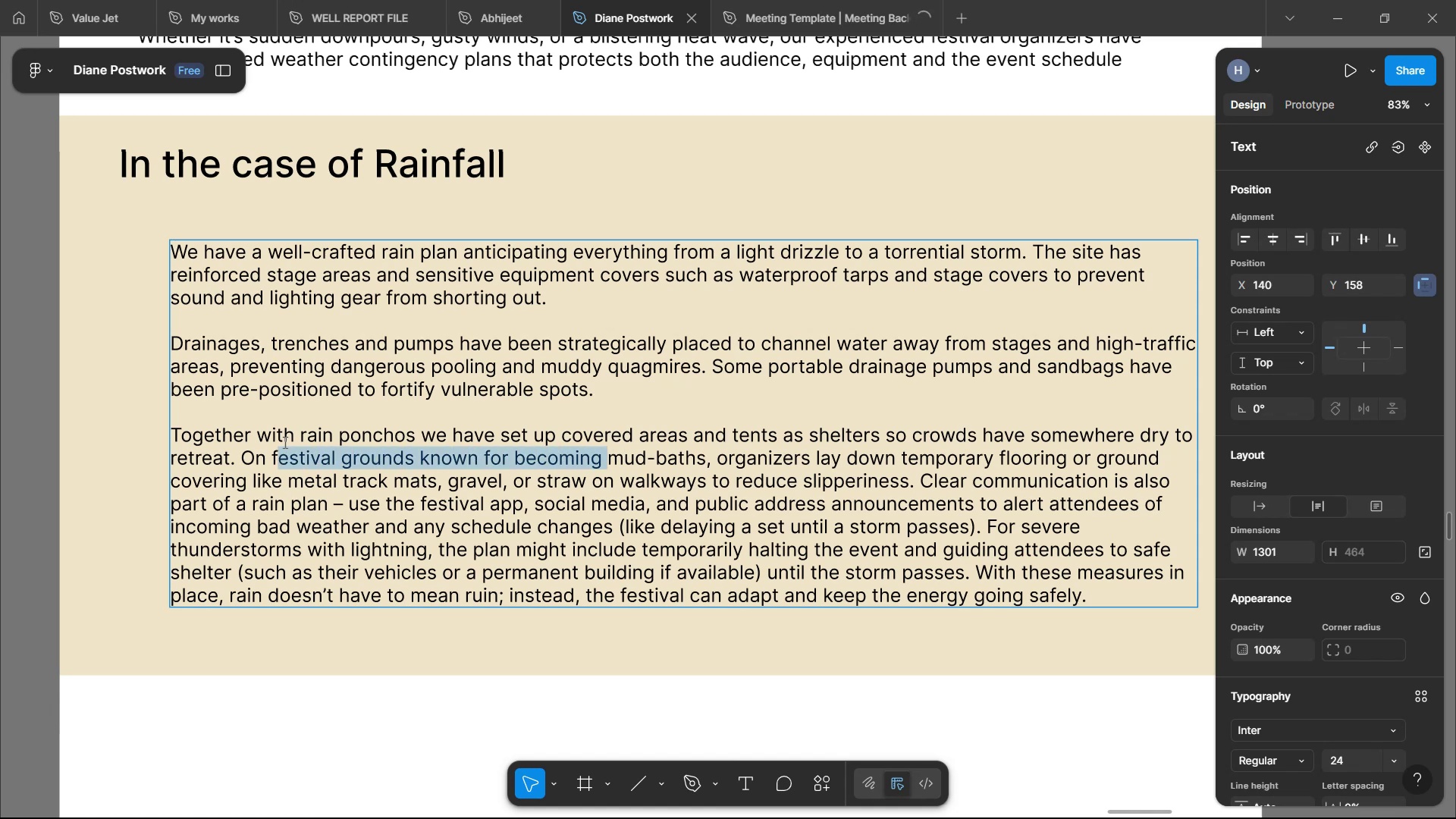 
key(Backspace)
key(Backspace)
key(Backspace)
key(Backspace)
key(Backspace)
key(Backspace)
type( To prevent )
 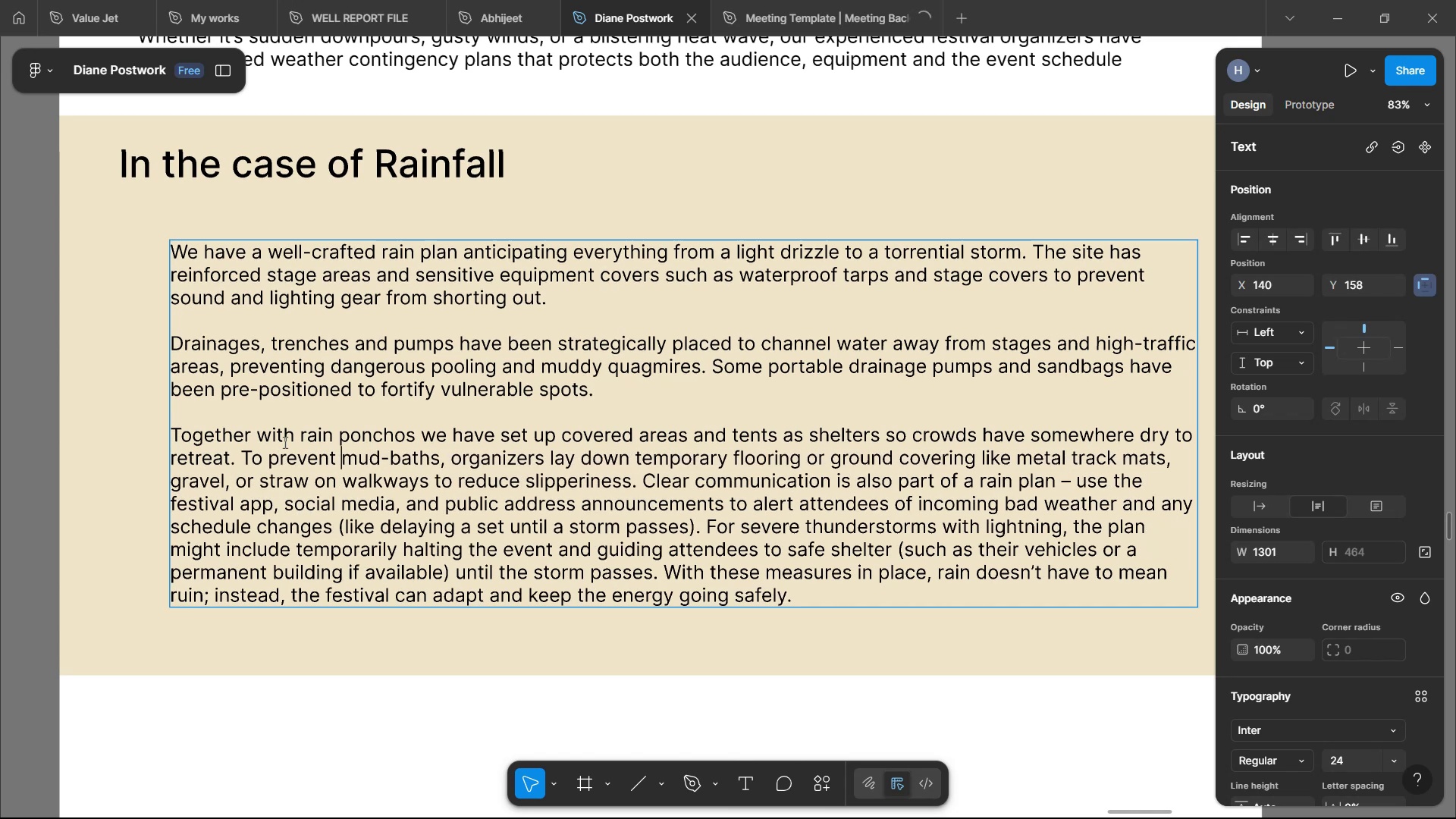 
hold_key(key=ArrowRight, duration=0.79)
 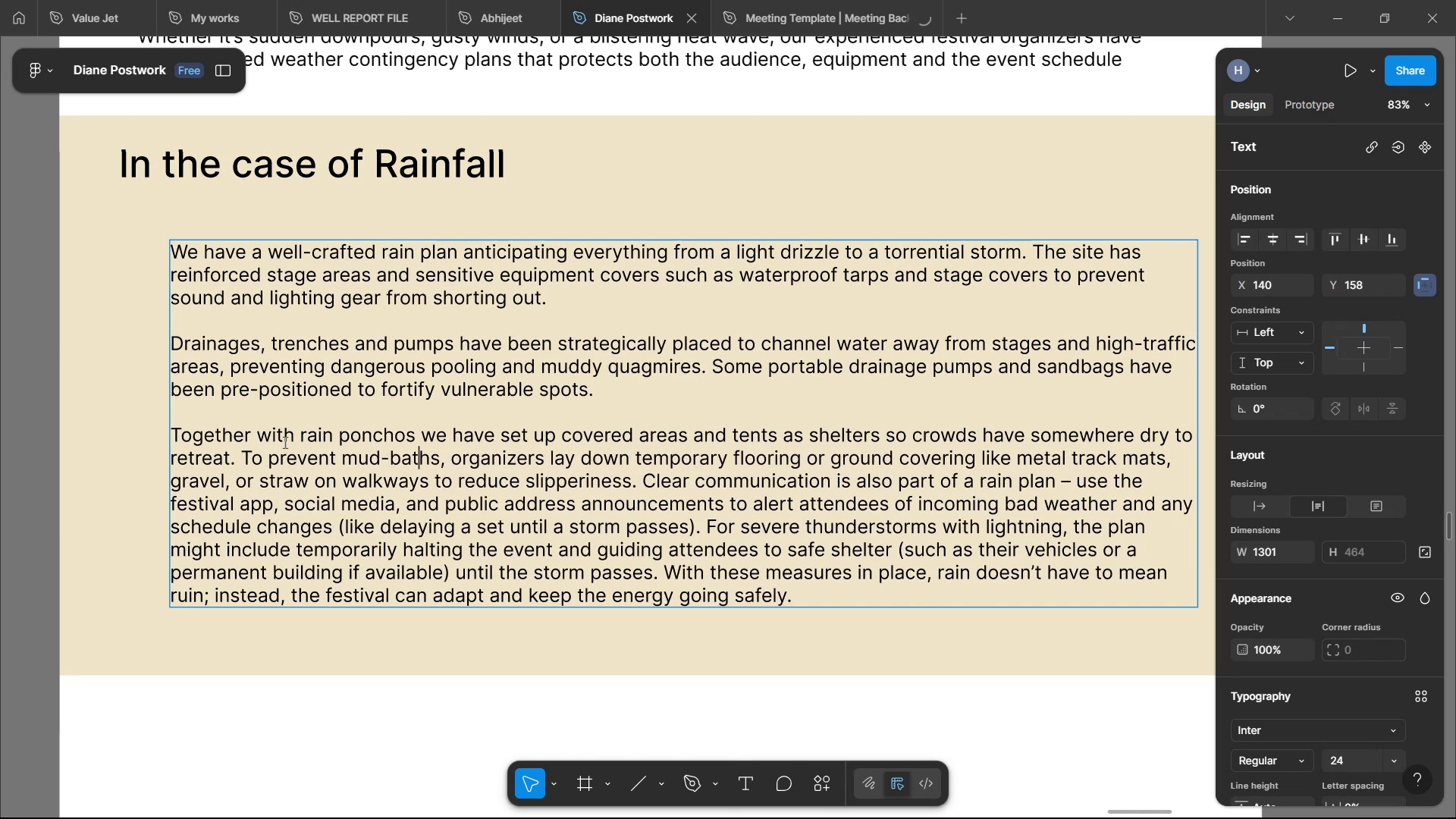 
key(ArrowRight)
 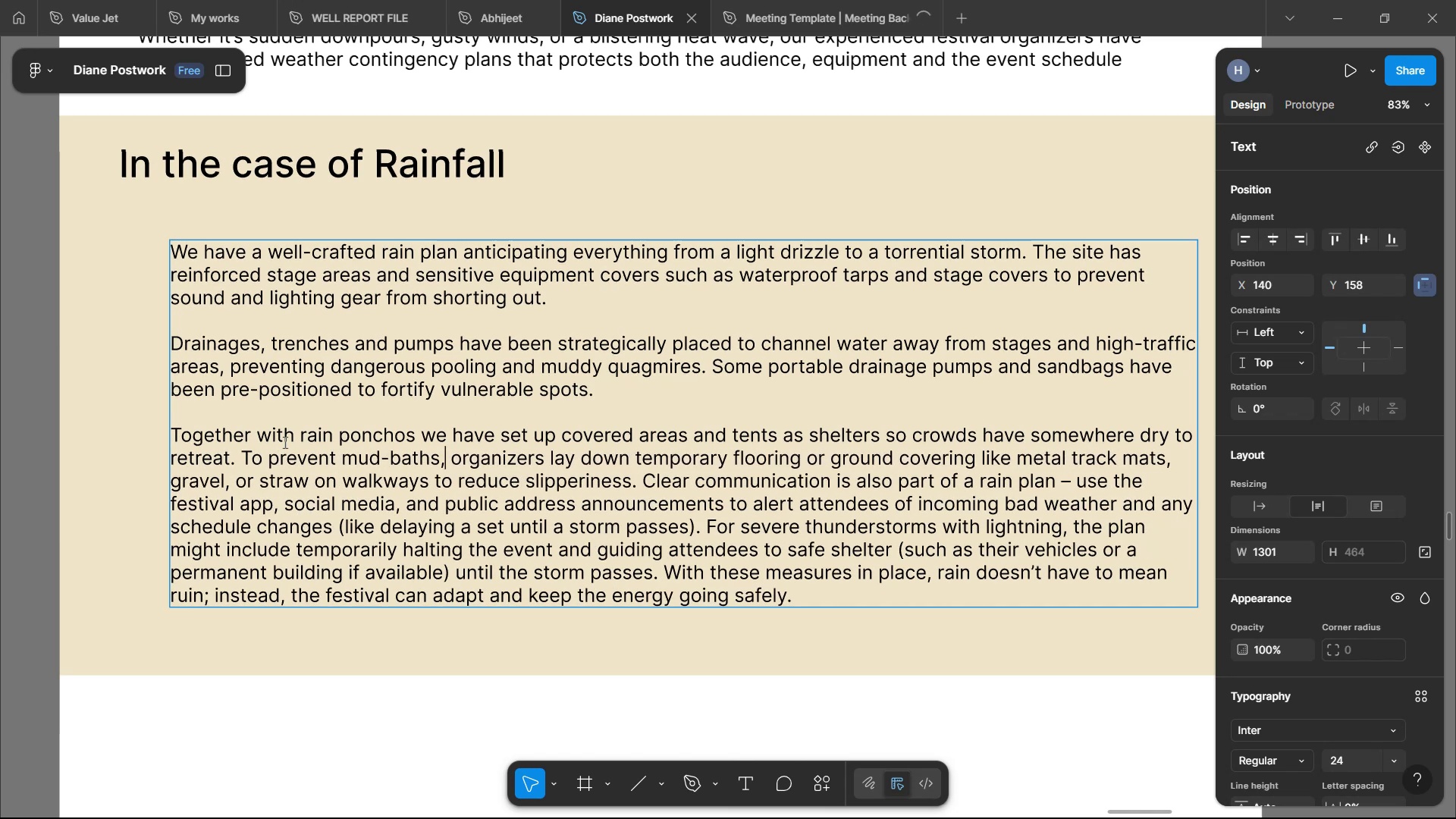 
key(ArrowLeft)
 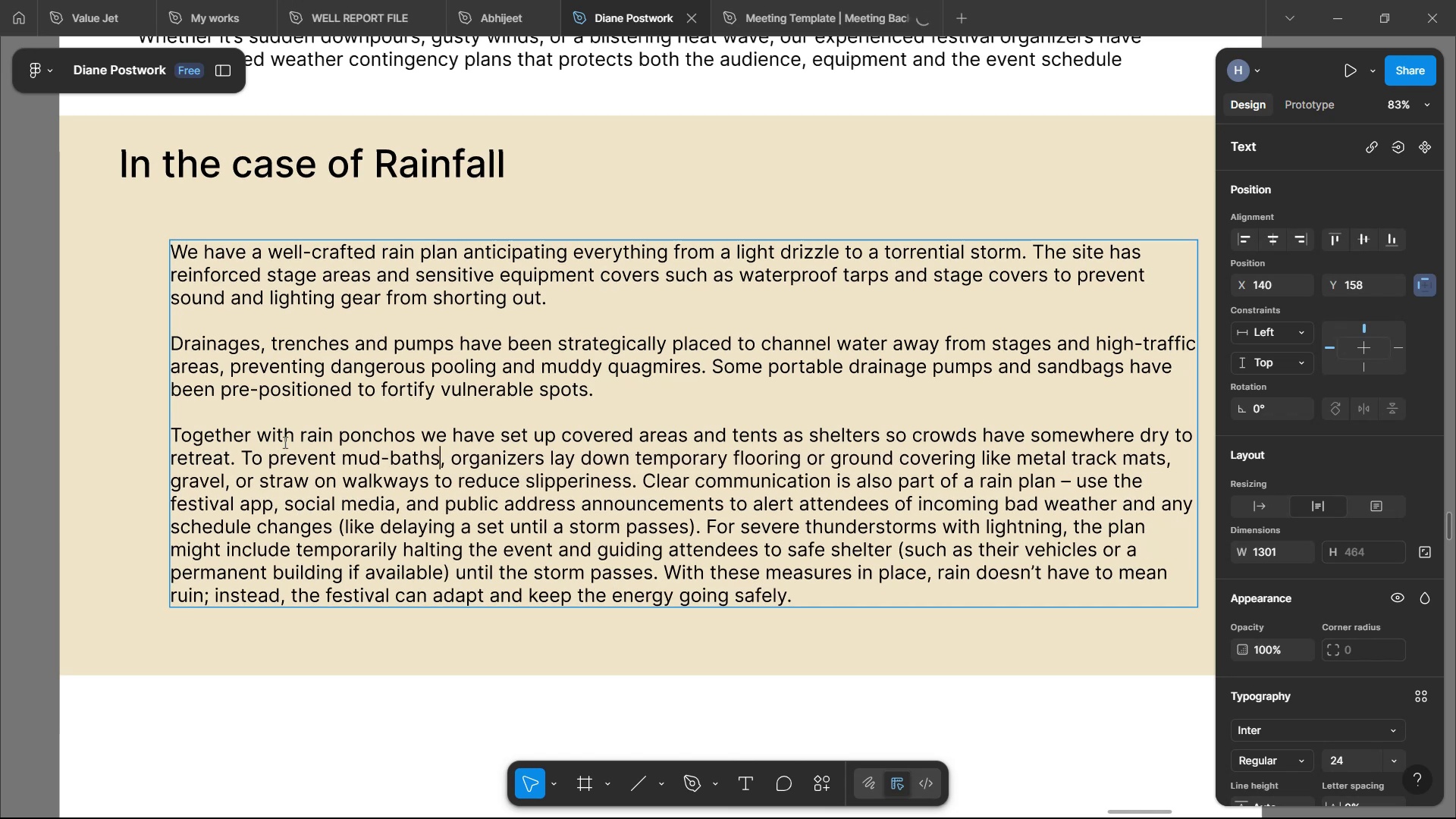 
type( on festival grounds)
 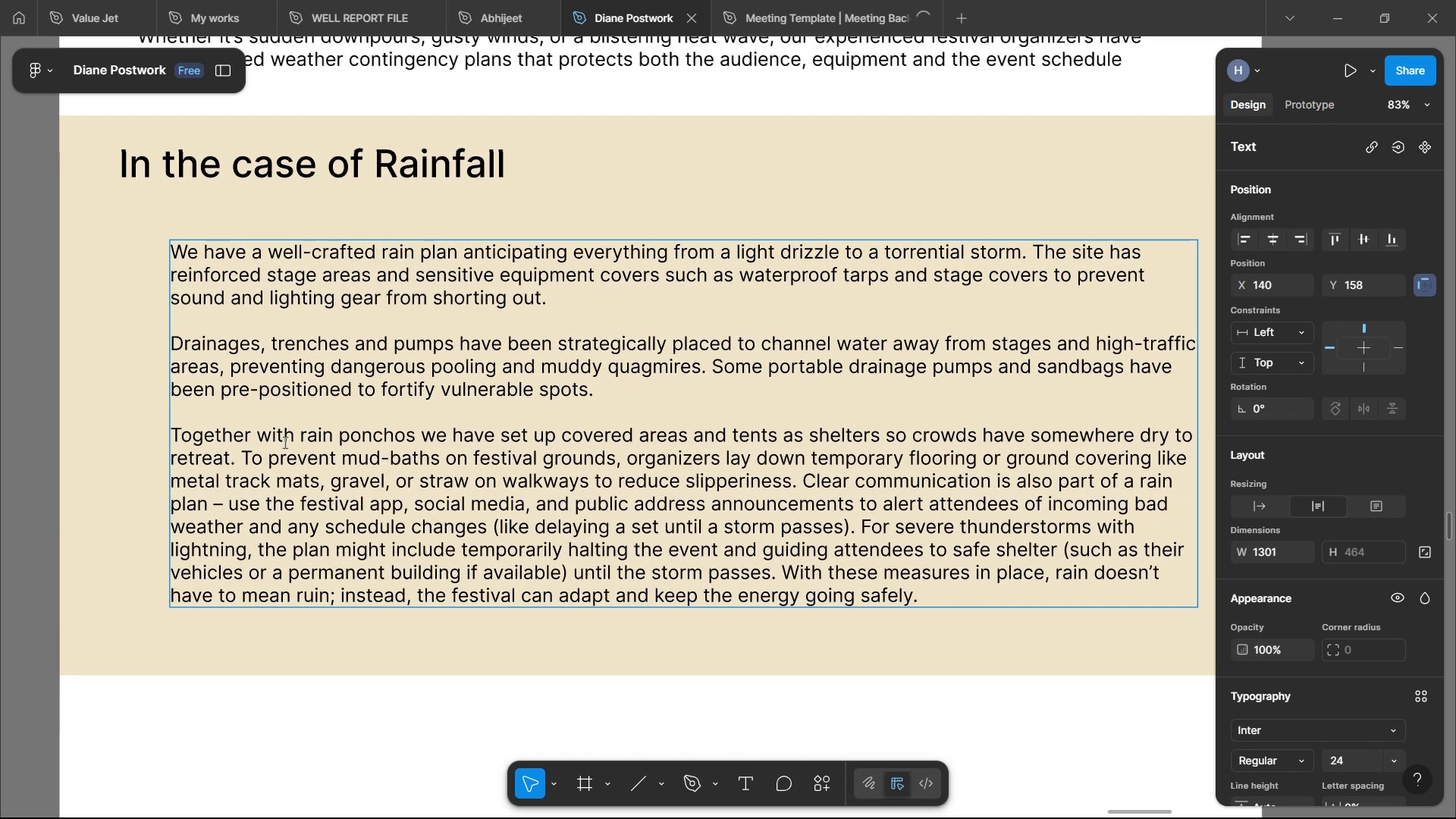 
key(ArrowRight)
 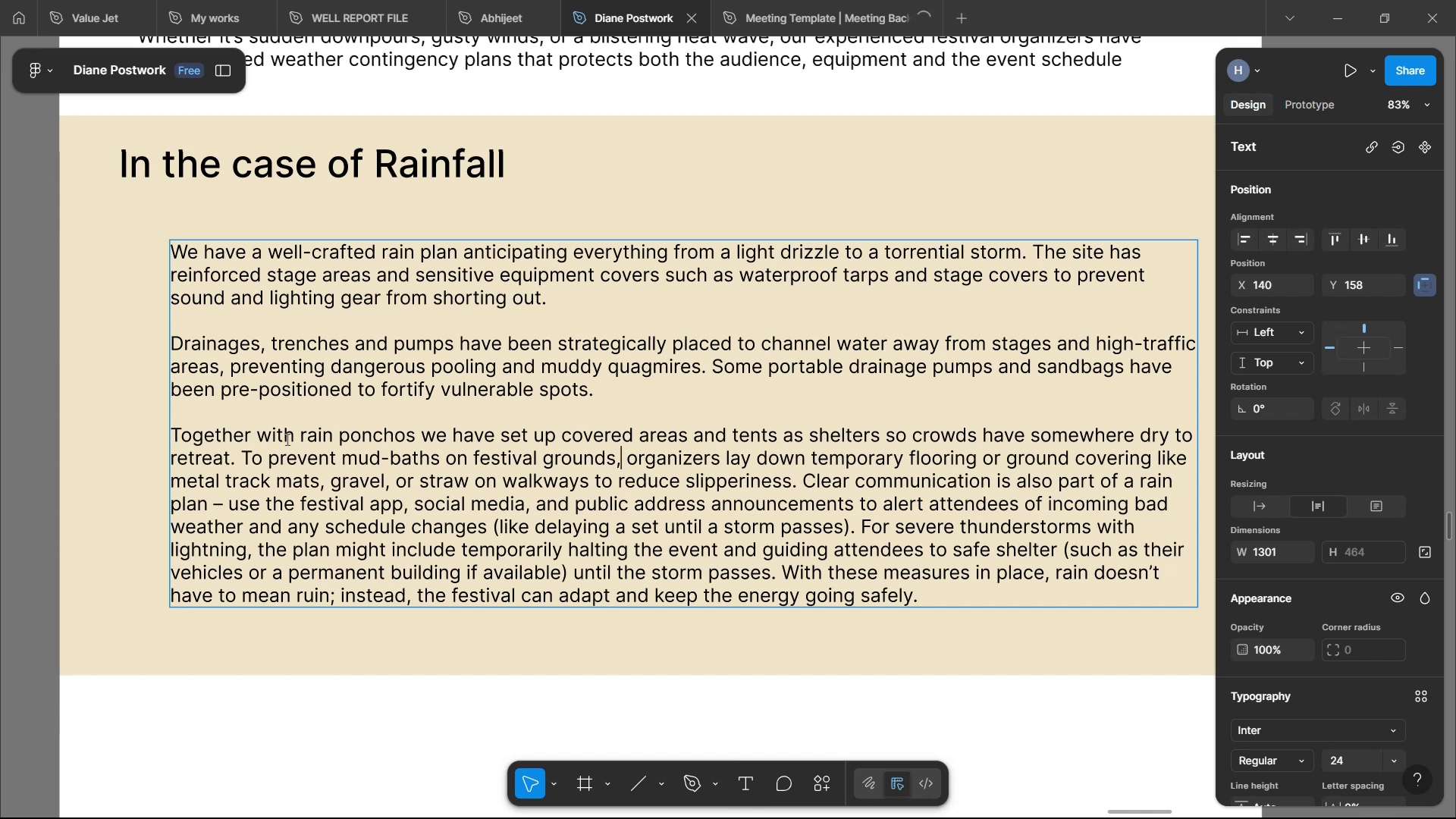 
type( we have[Delete][Delete][Delete][Delete][Delete])
 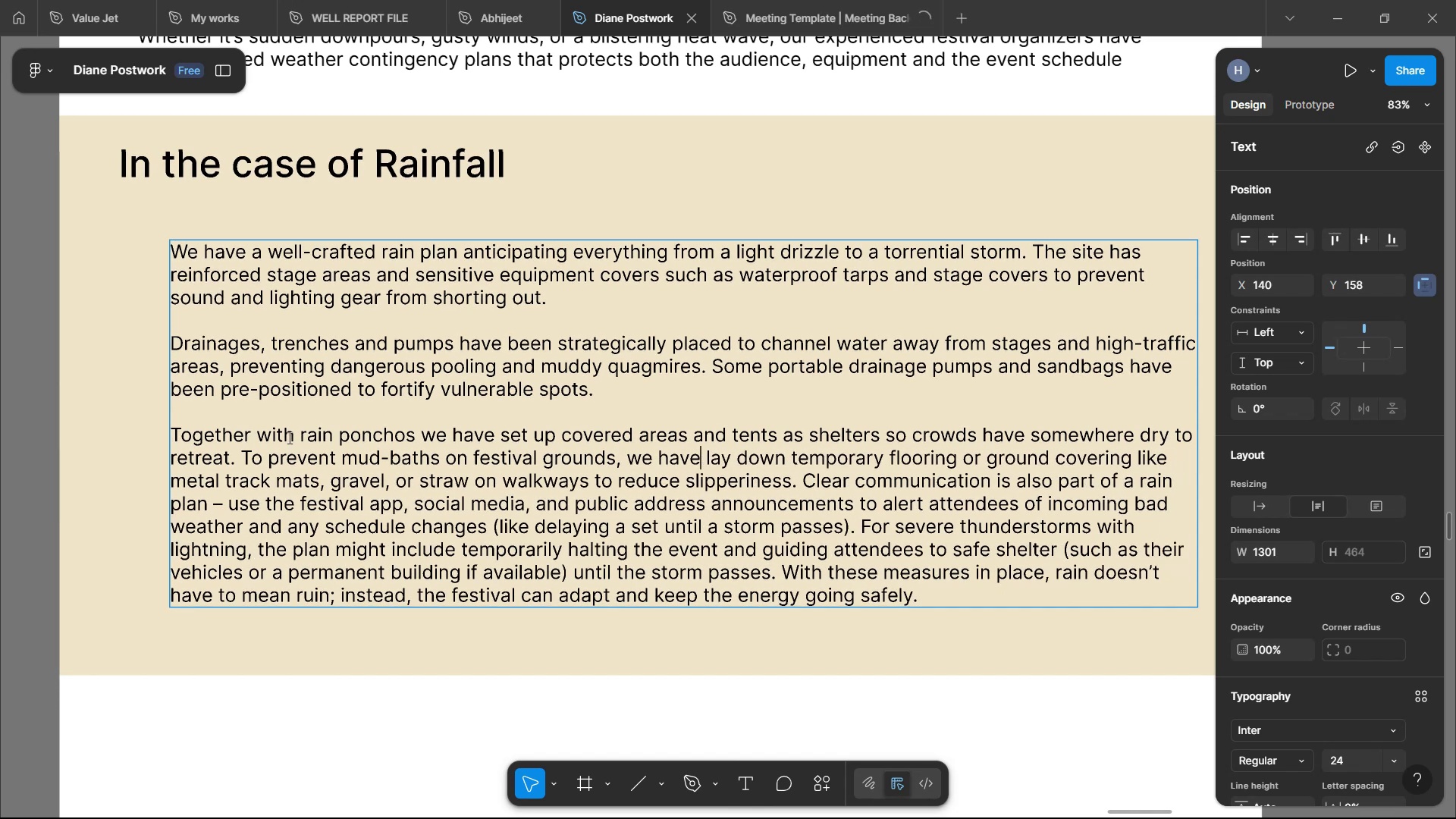 
key(ArrowRight)
 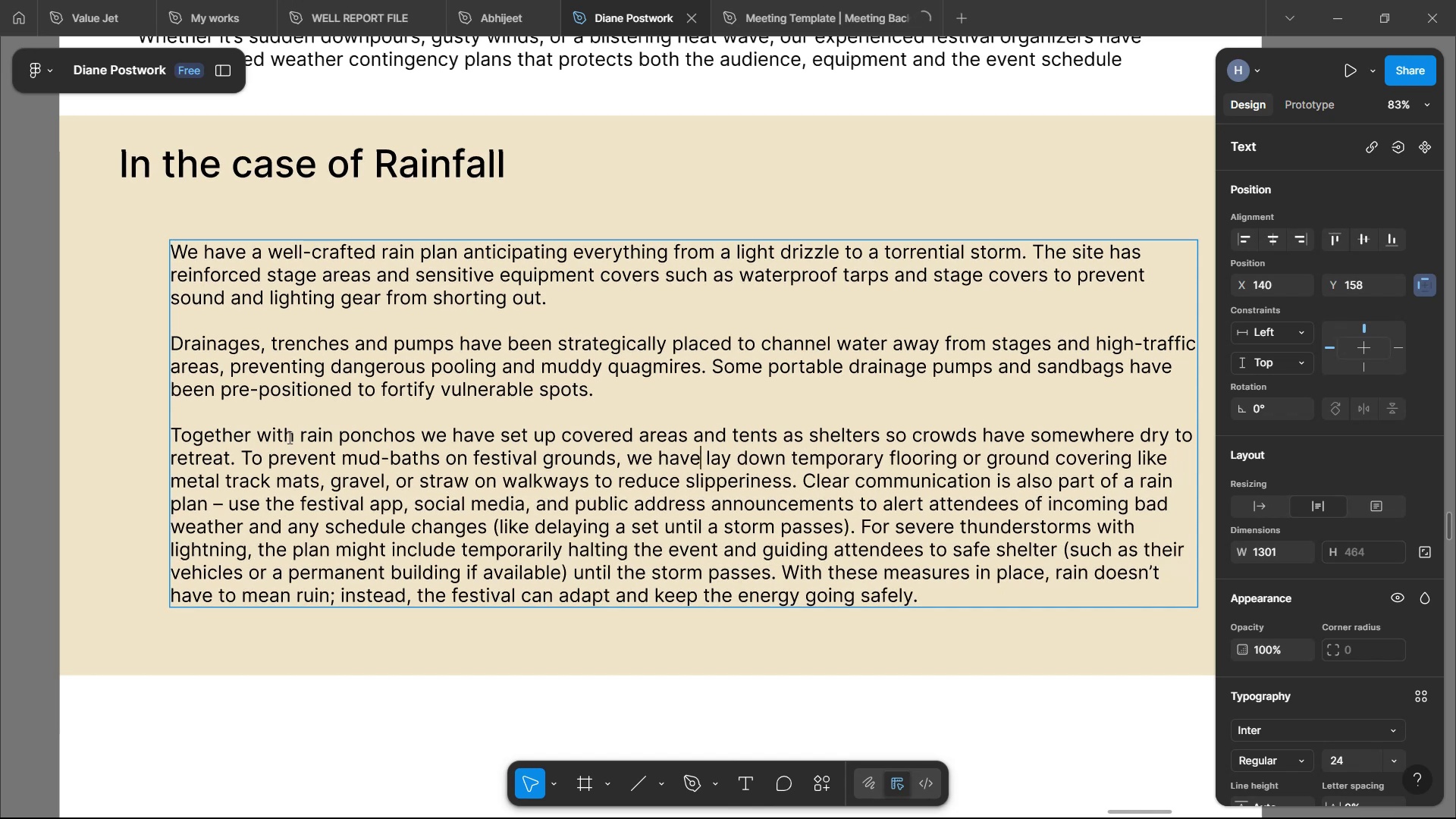 
key(ArrowRight)
 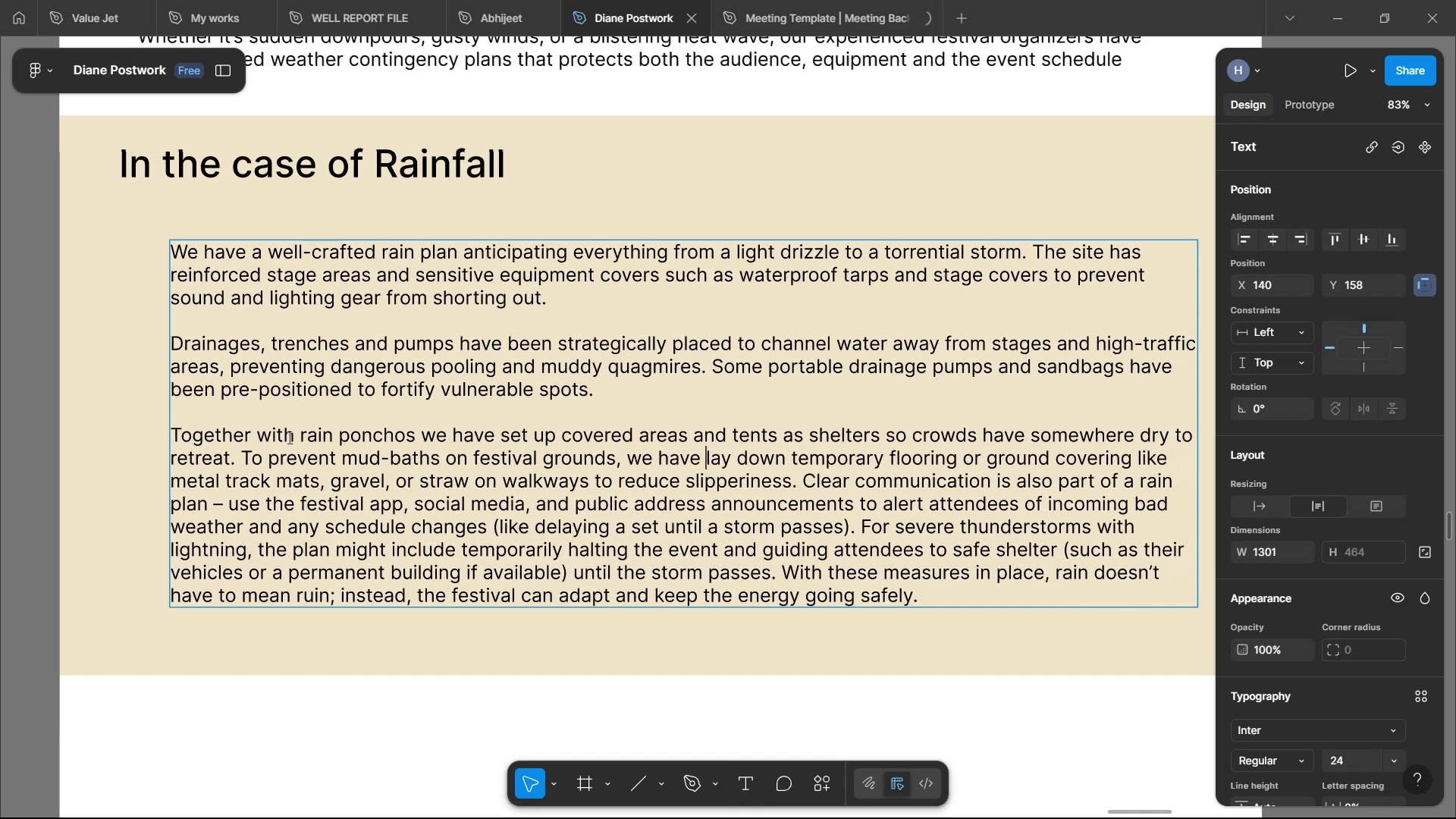 
key(ArrowRight)
 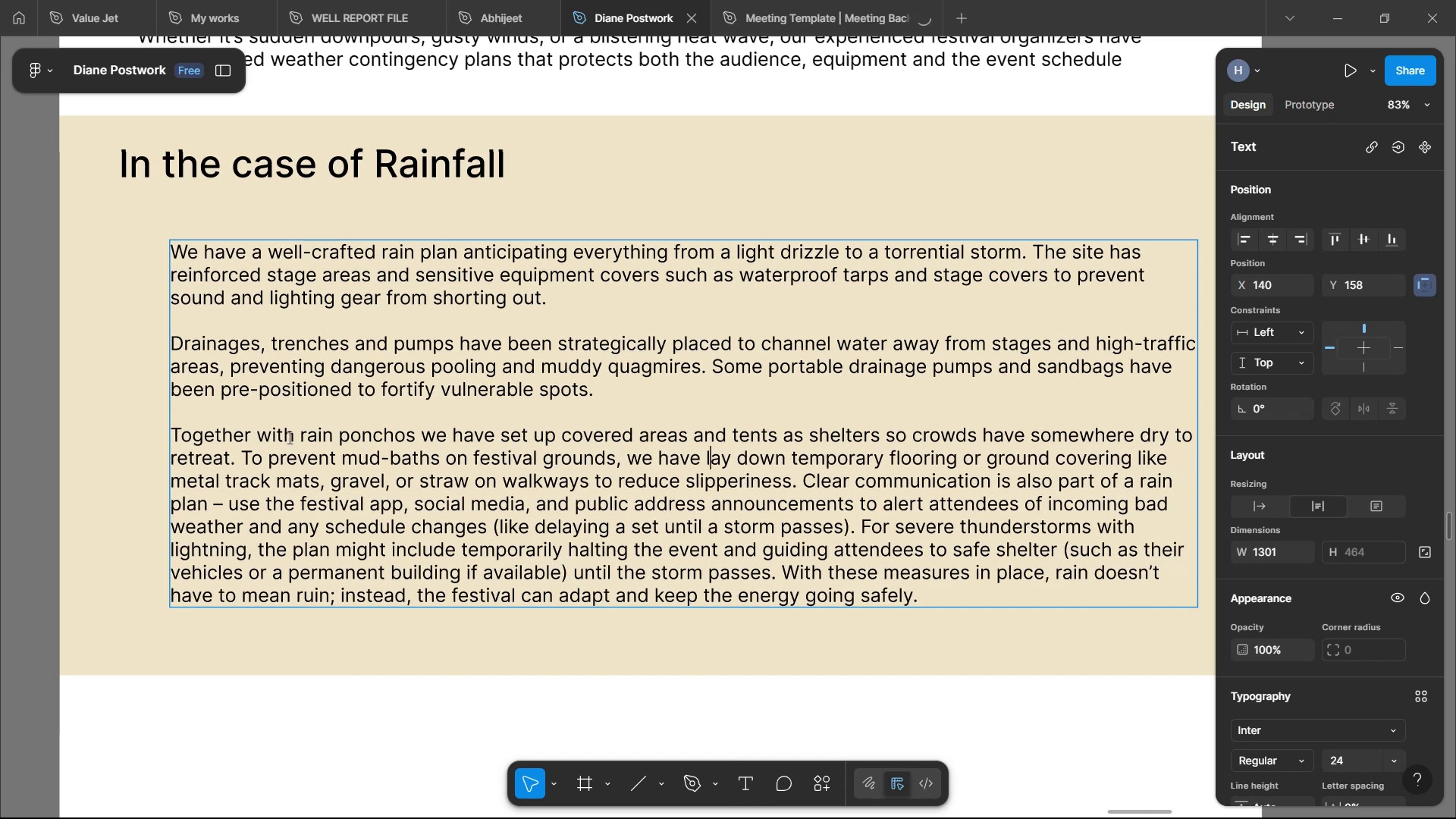 
key(ArrowRight)
 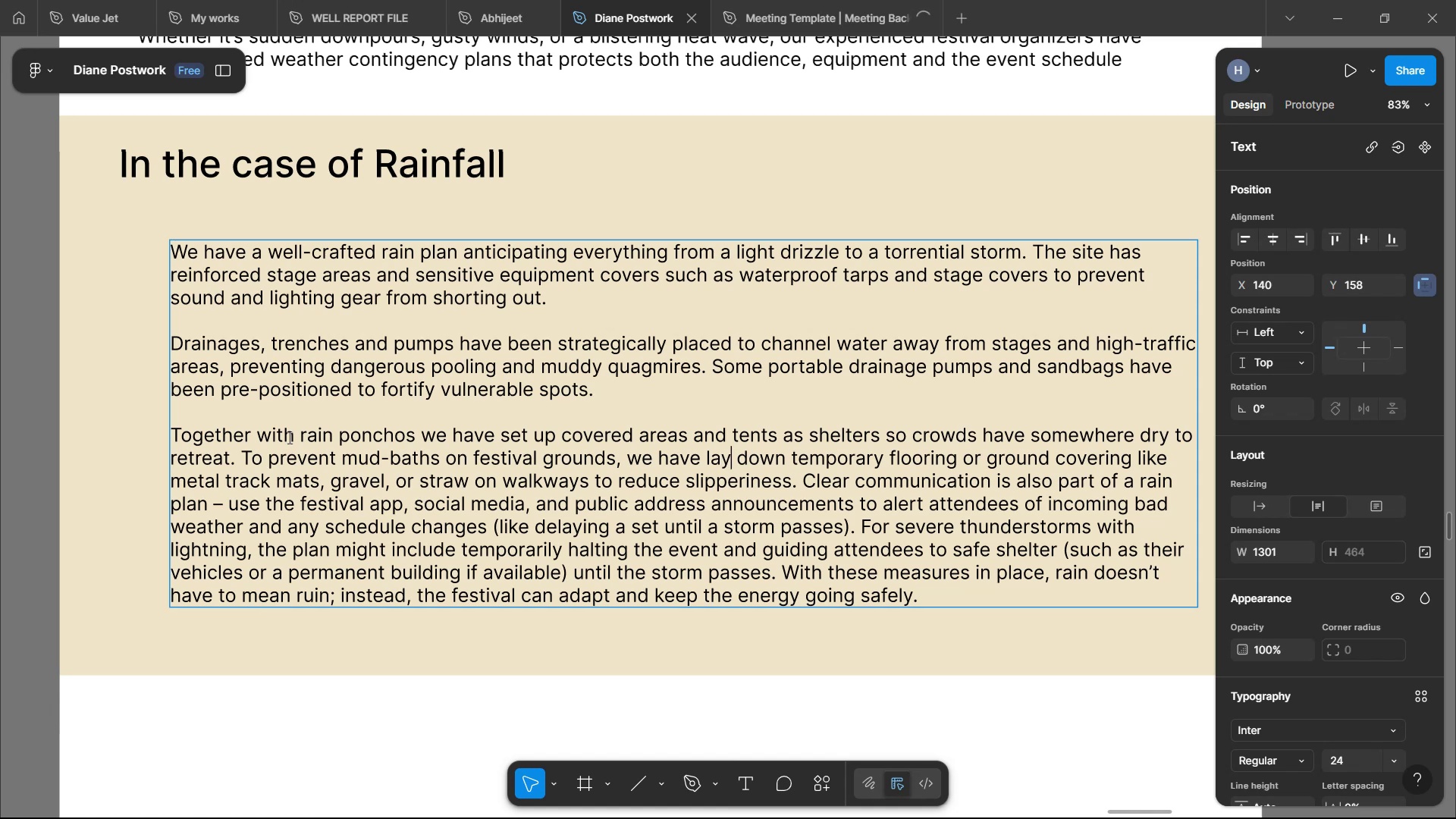 
key(Backspace)
type(id)
 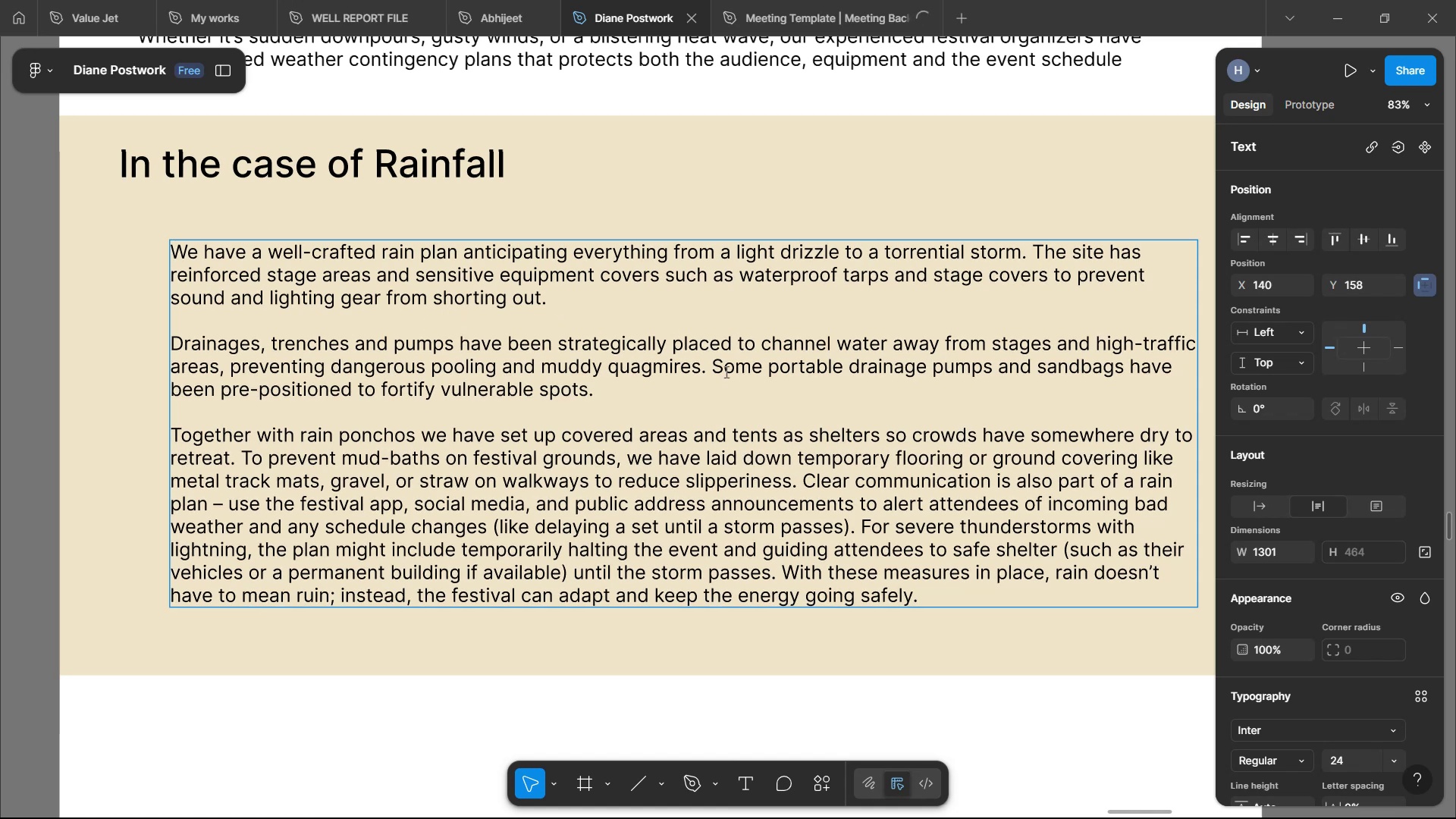 
wait(5.61)
 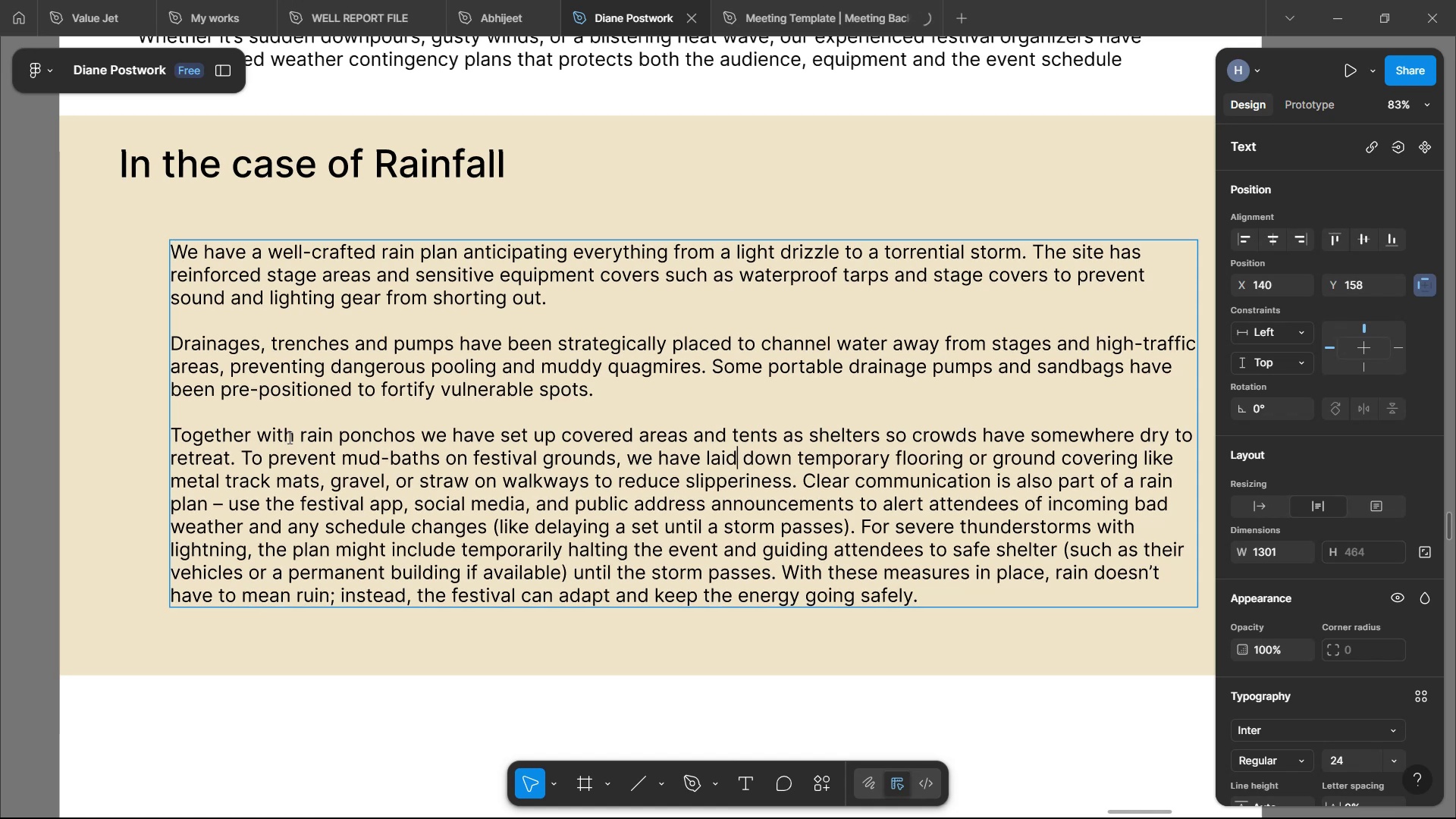 
left_click([995, 458])
 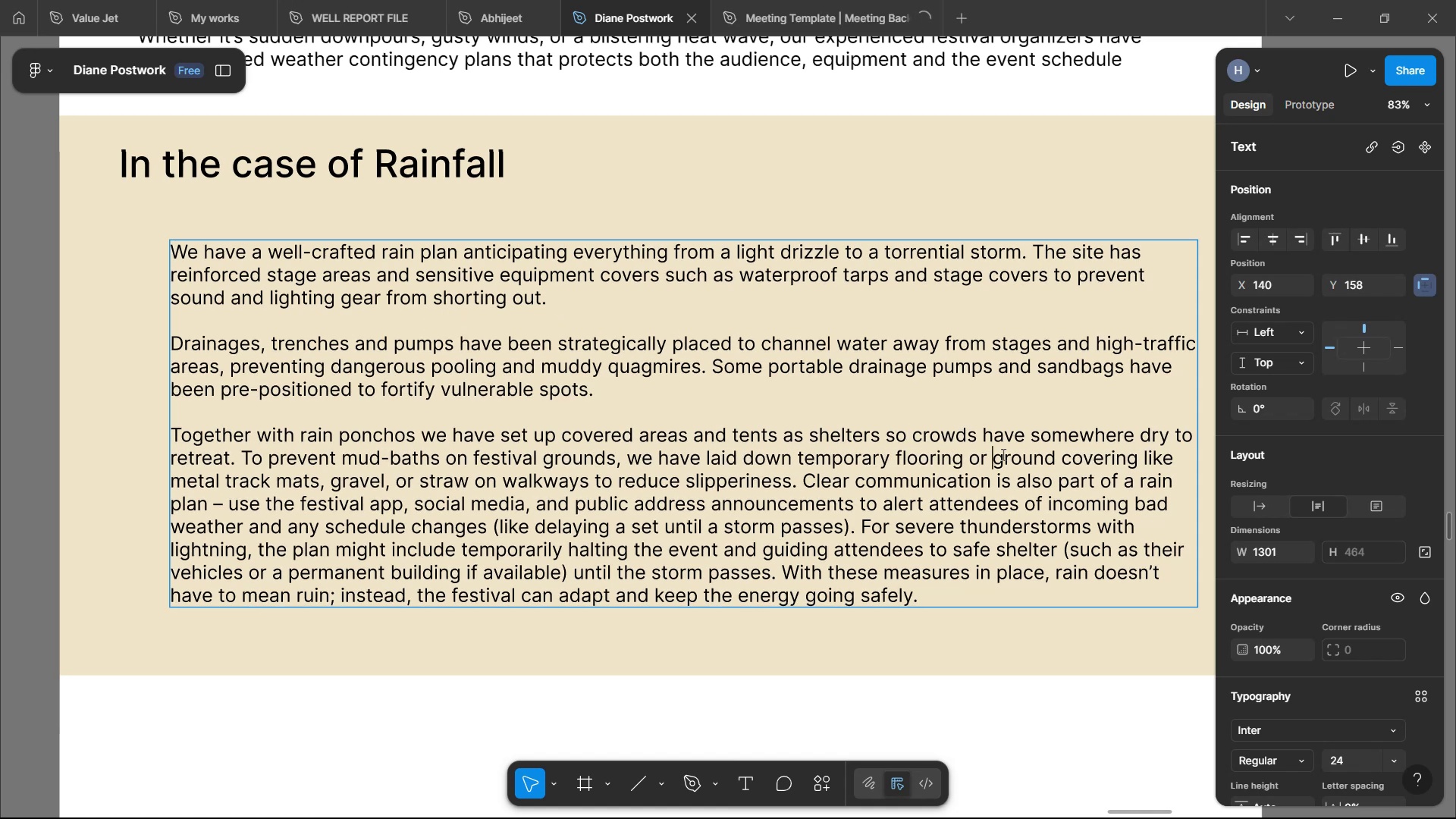 
key(ArrowLeft)
 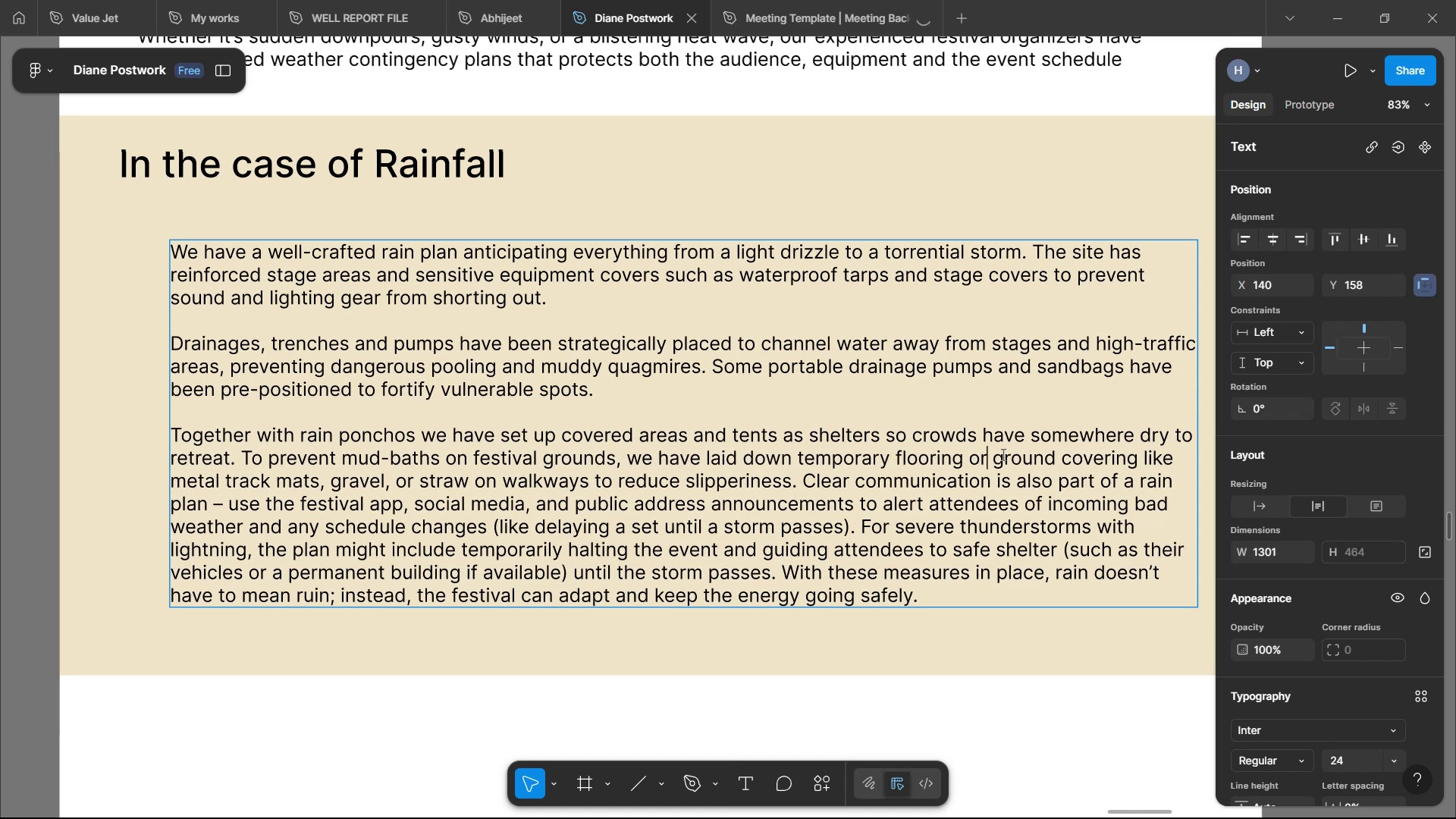 
key(Backspace)
key(Backspace)
type(and)
 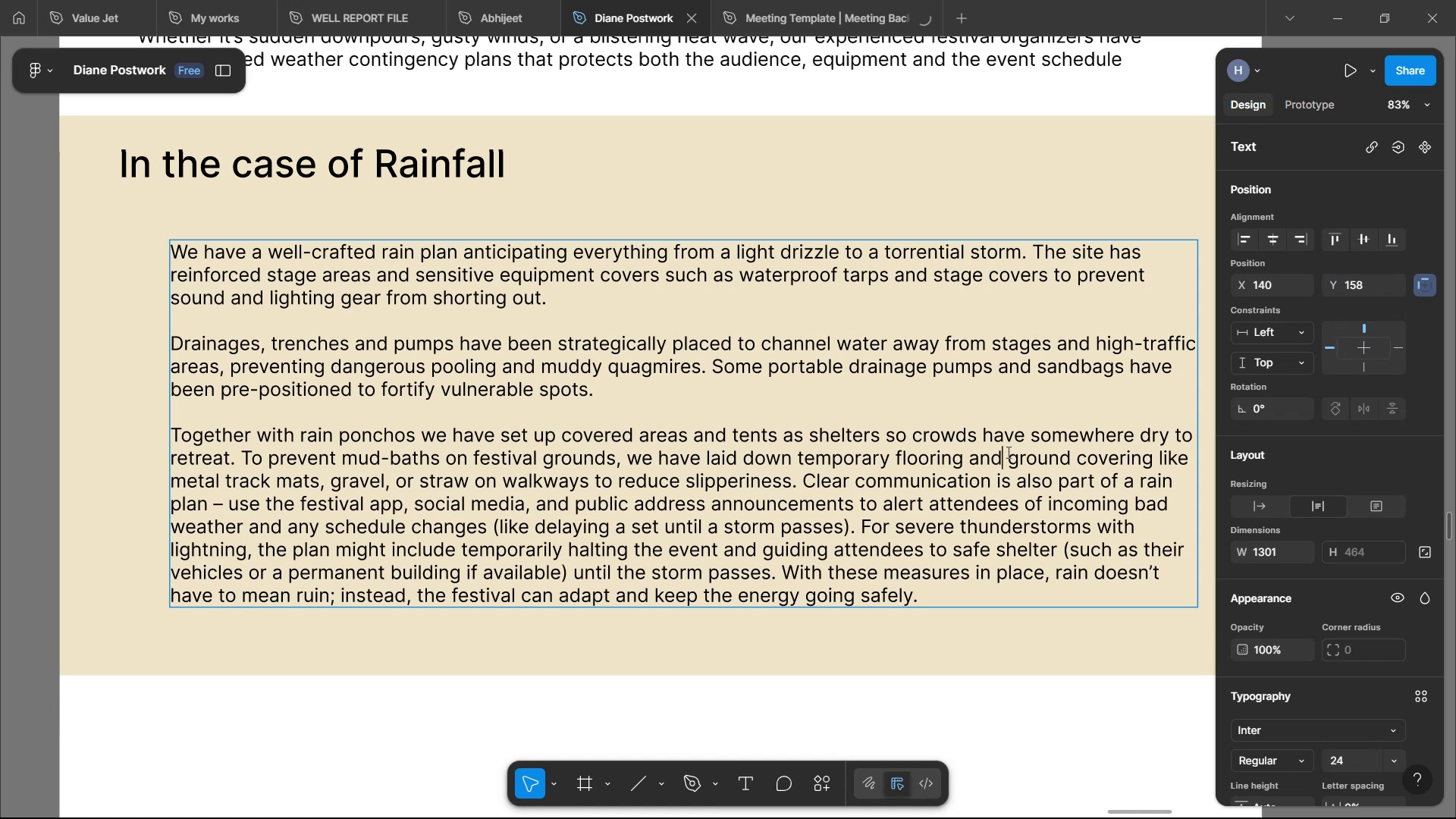 
wait(28.98)
 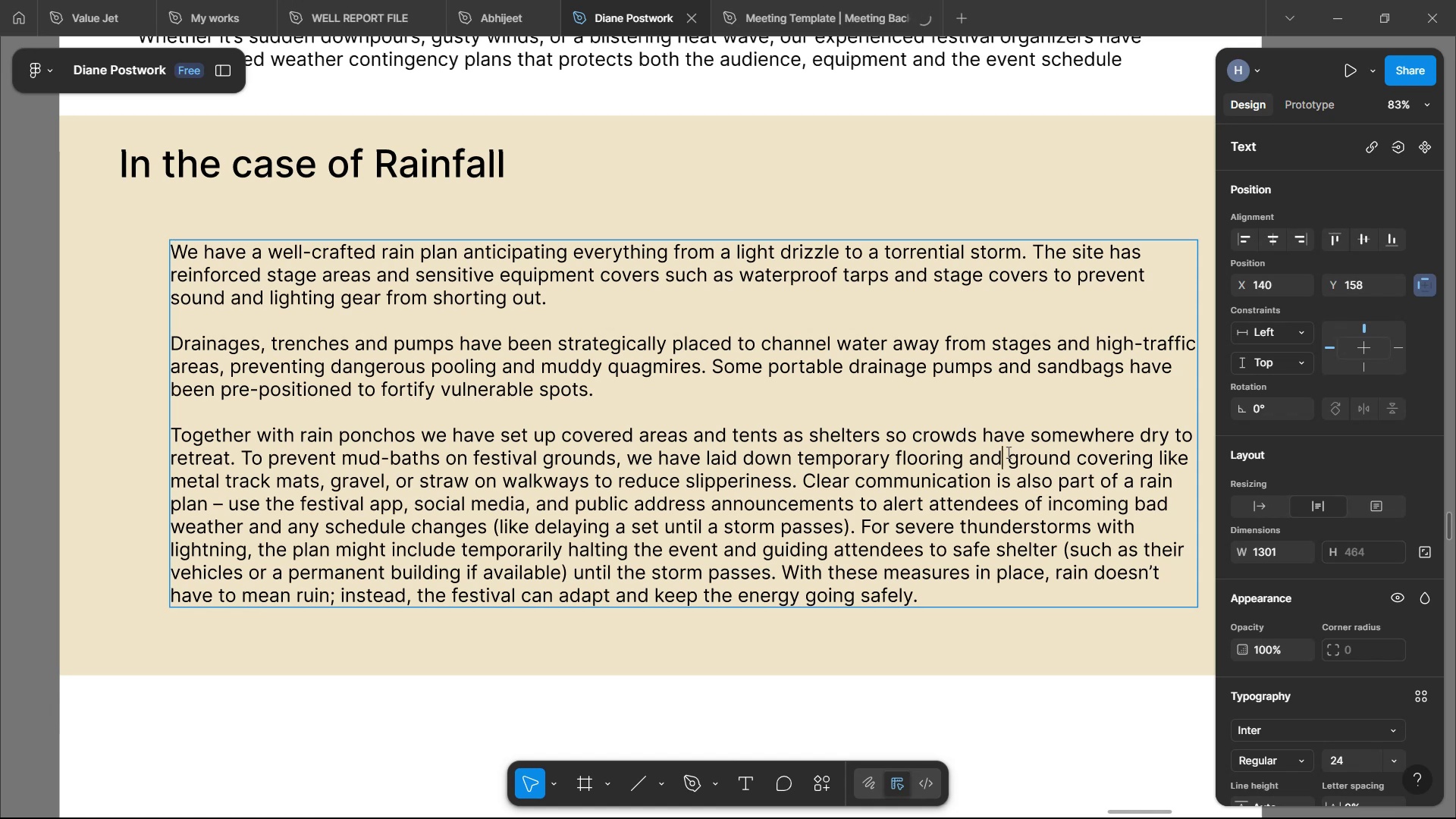 
double_click([1168, 457])
 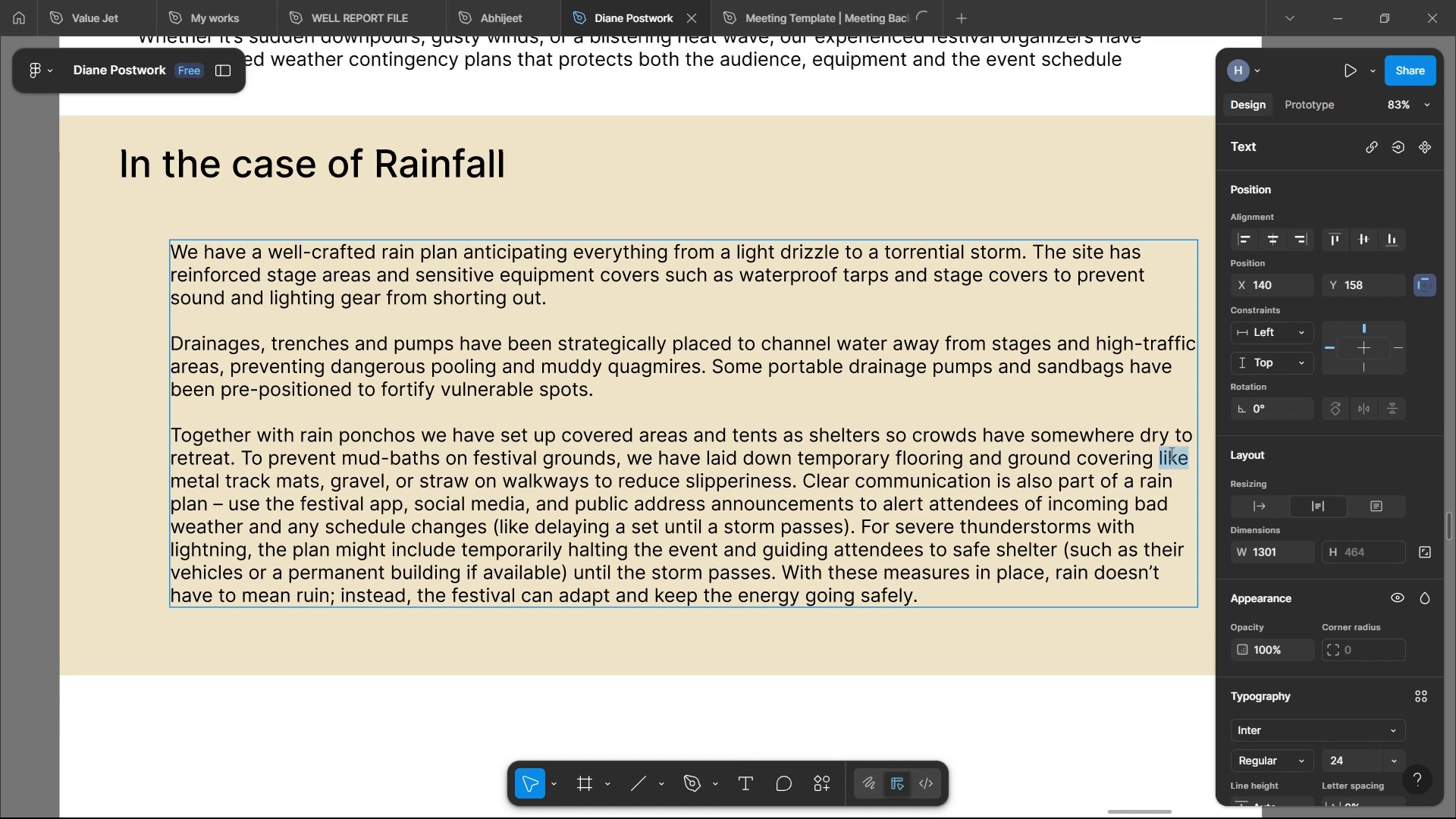 
type(such as)
 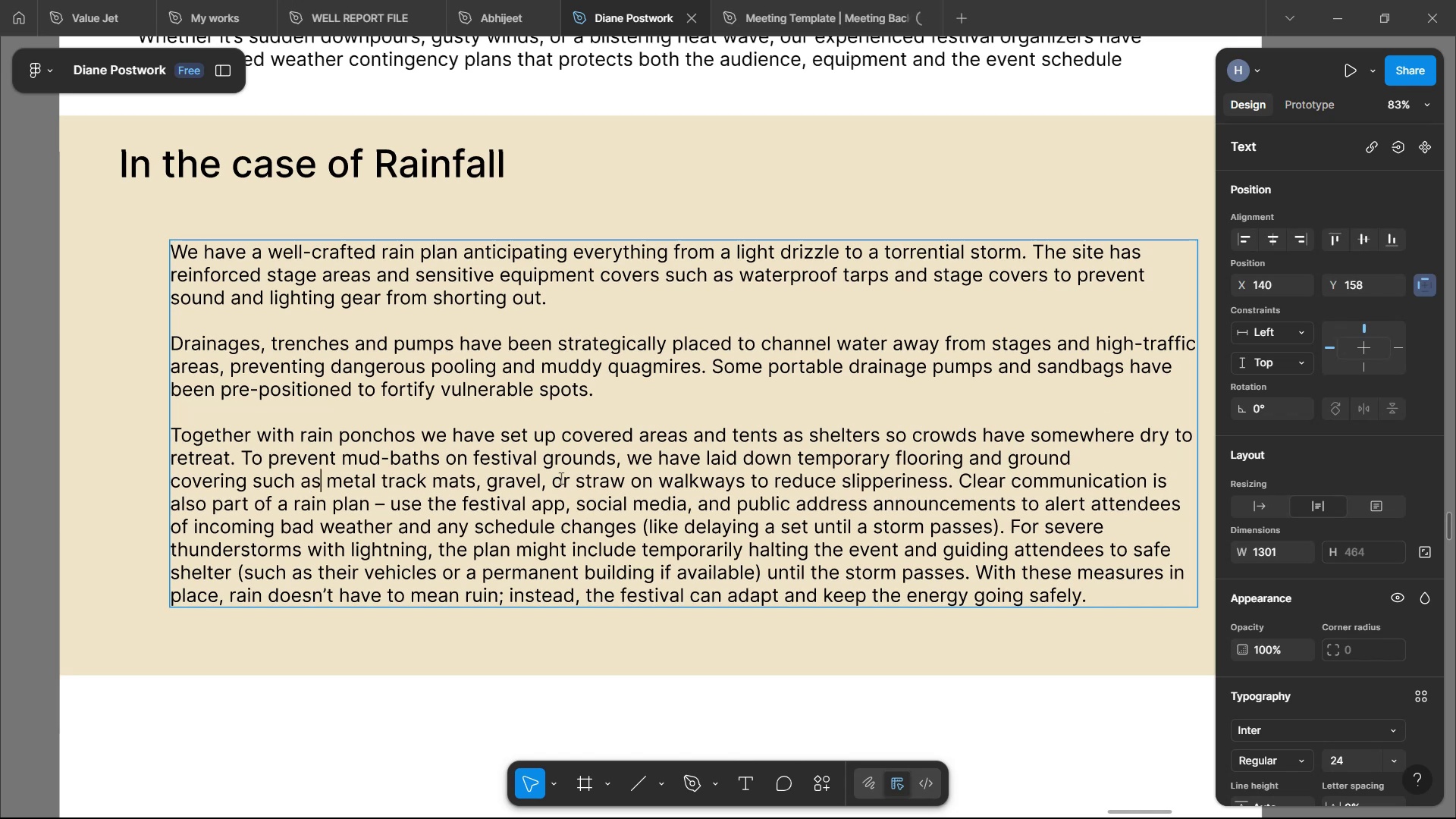 
wait(7.16)
 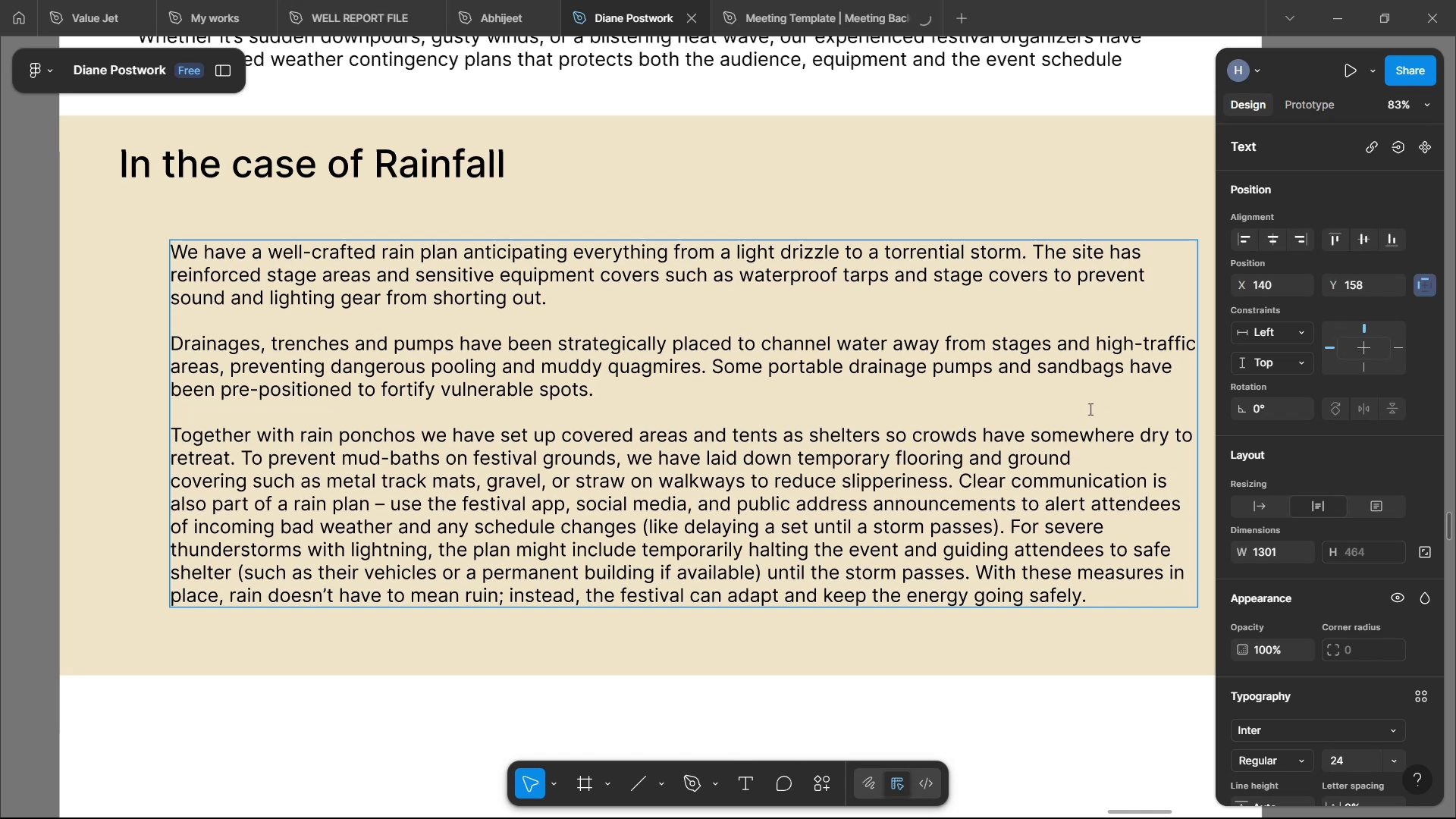 
left_click([570, 485])
 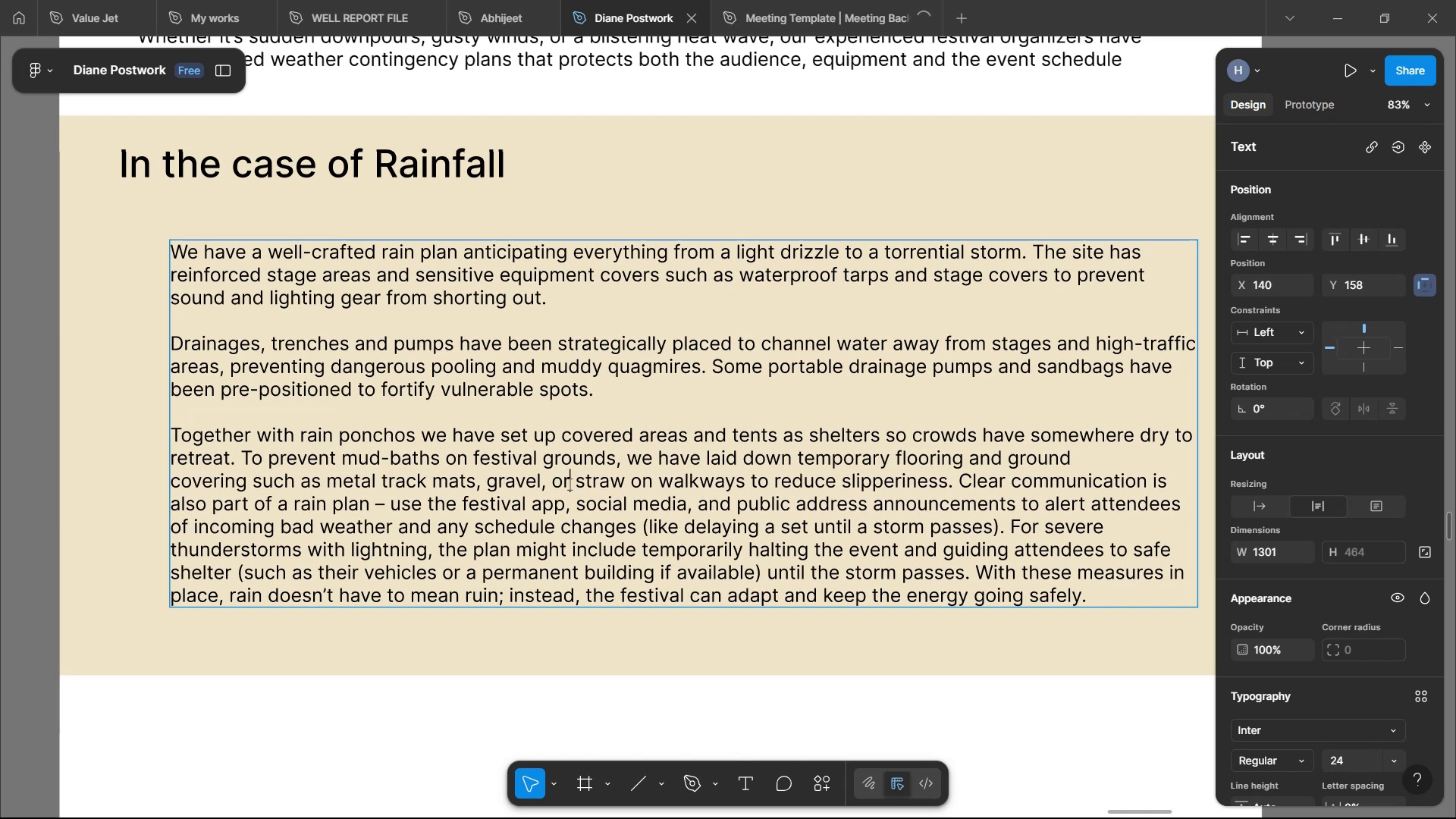 
key(Backspace)
key(Backspace)
type(and)
 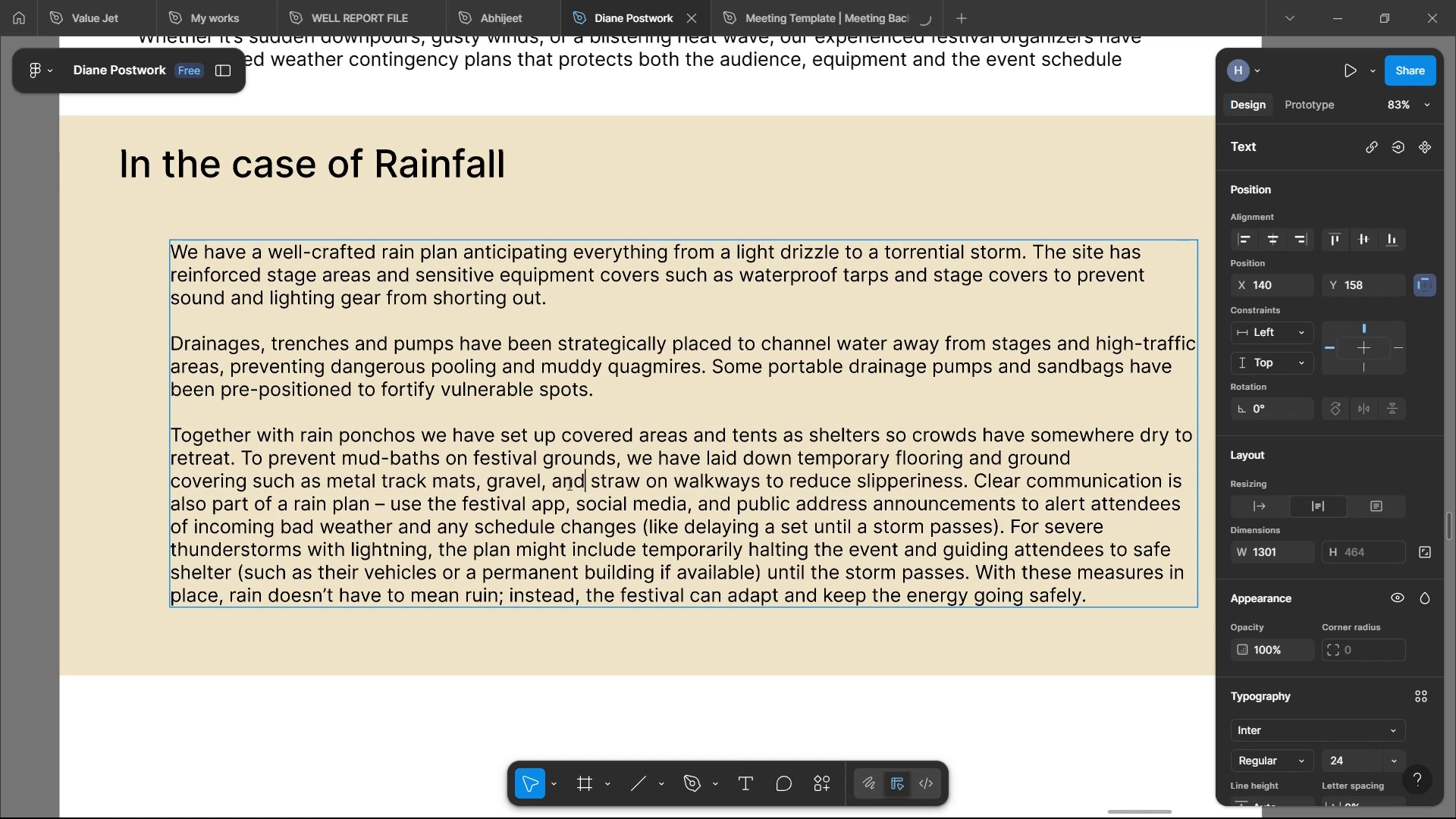 
key(ArrowLeft)
 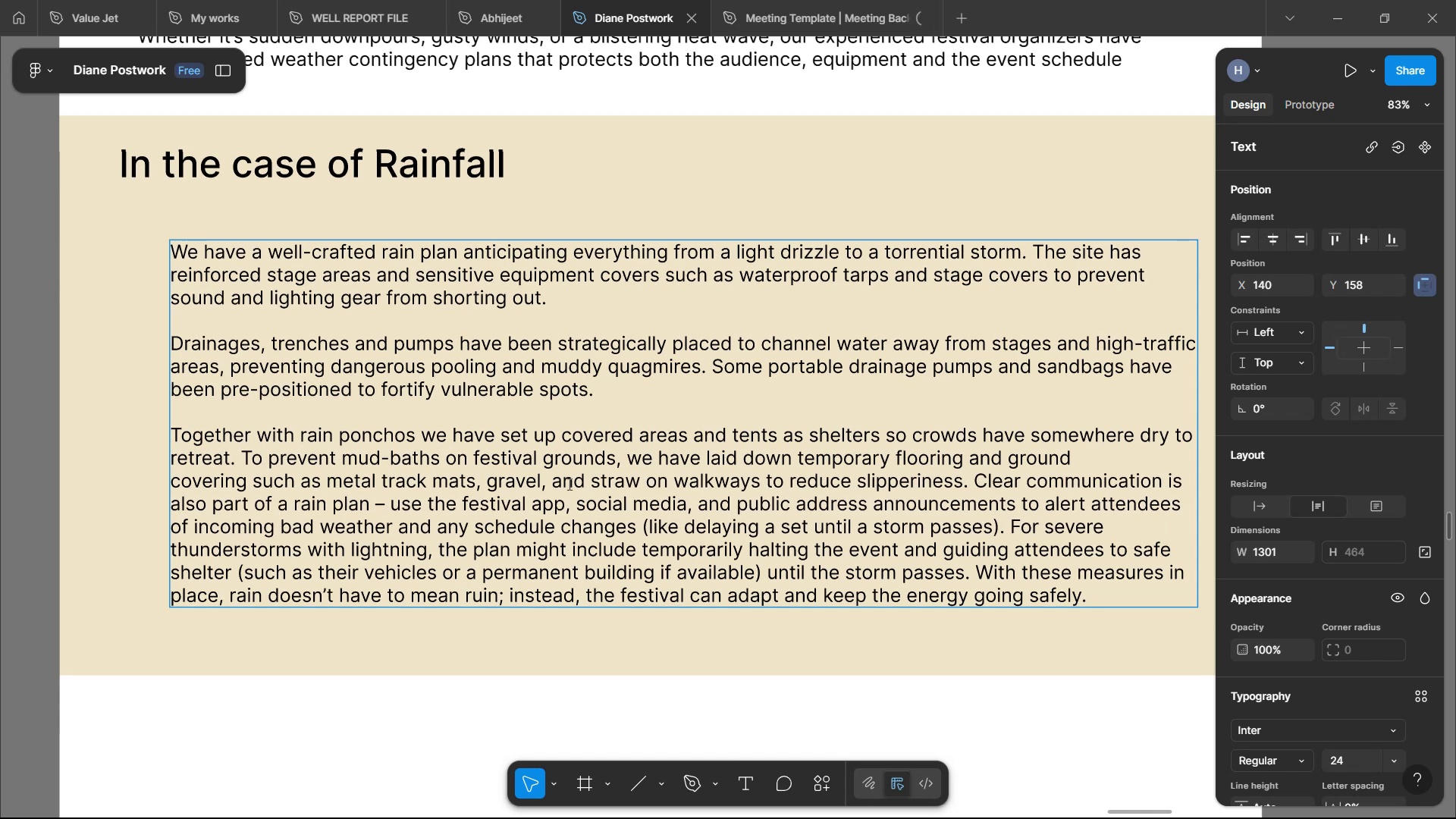 
key(ArrowLeft)
 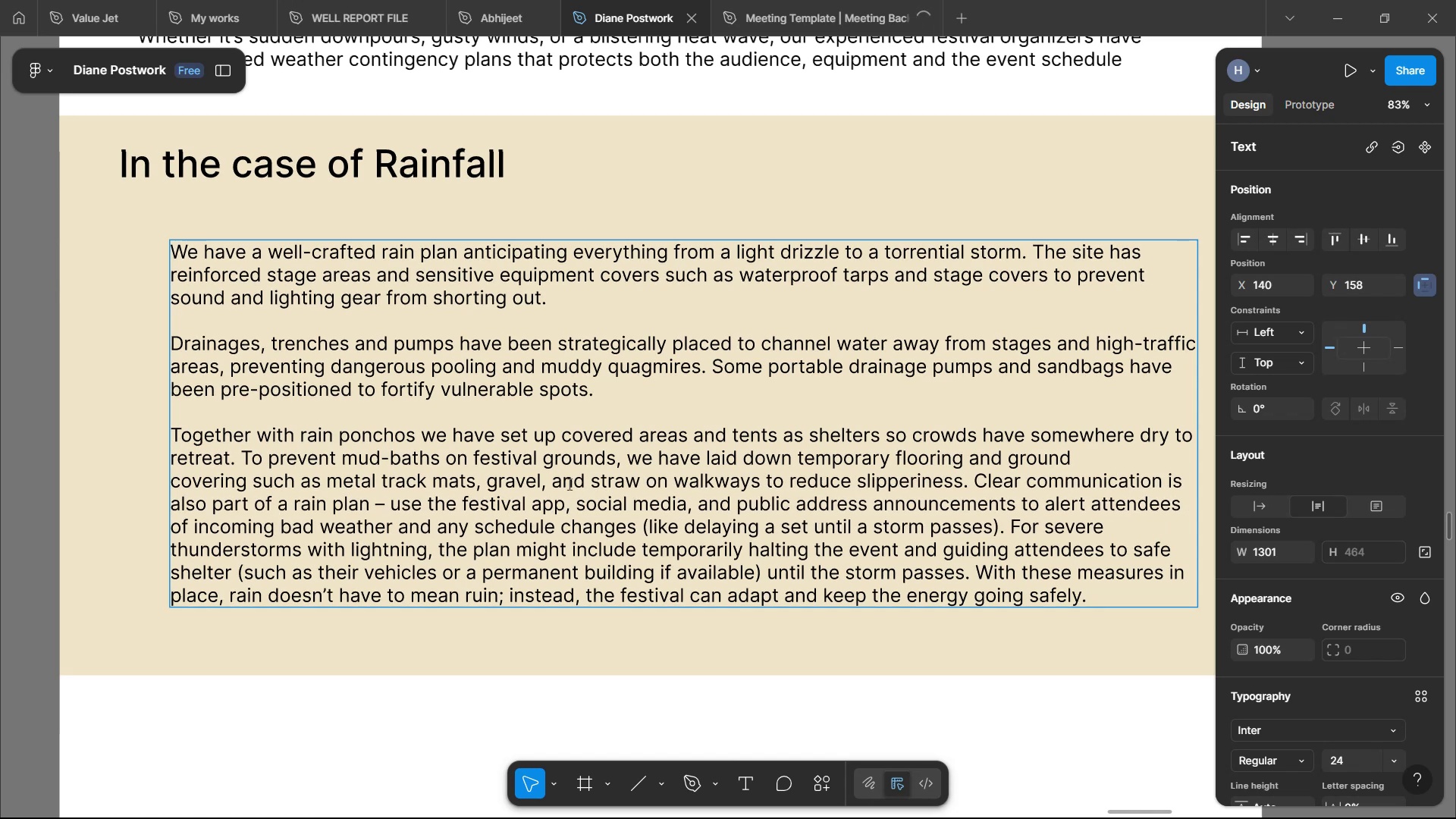 
key(ArrowLeft)
 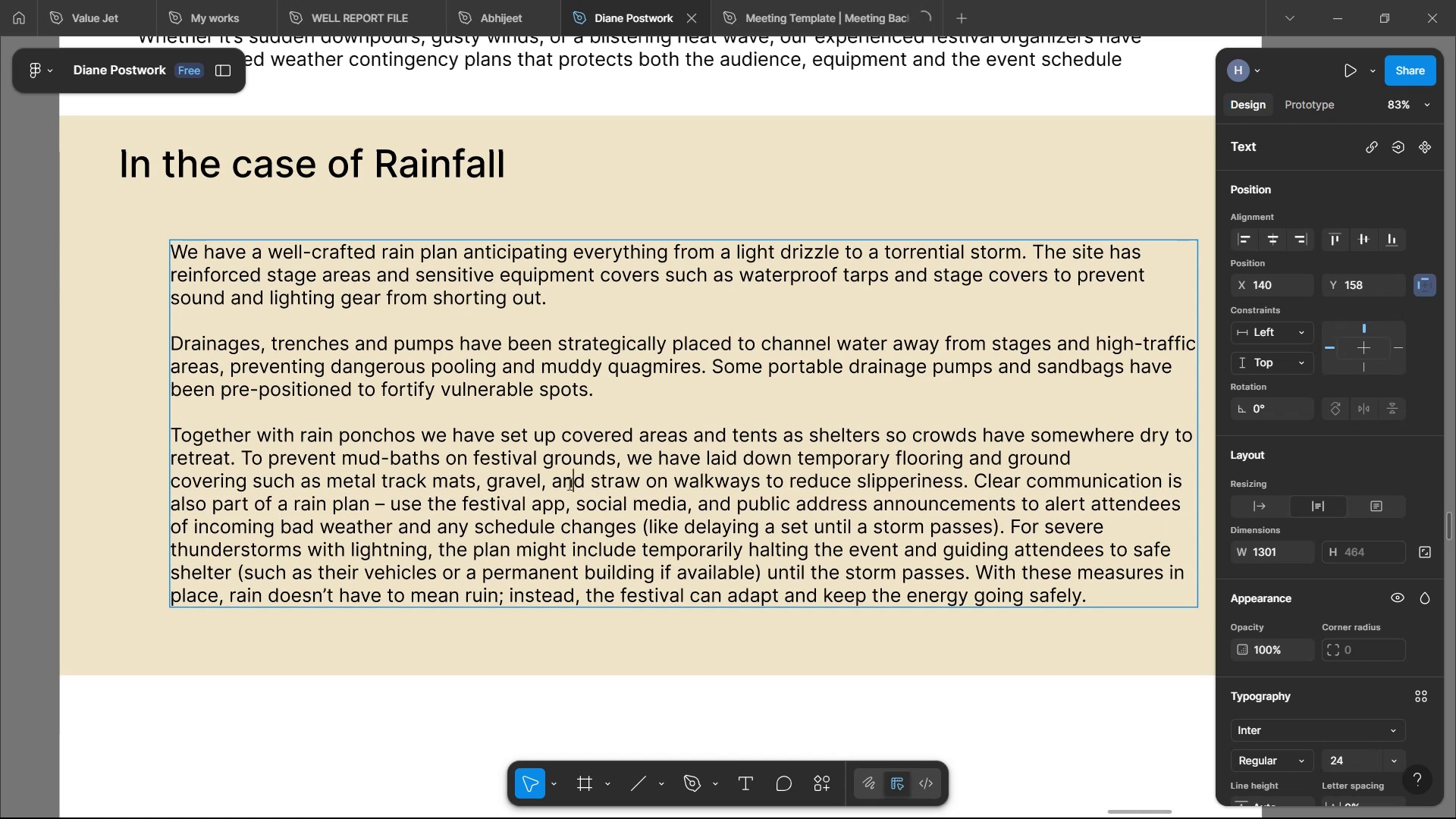 
key(ArrowLeft)
 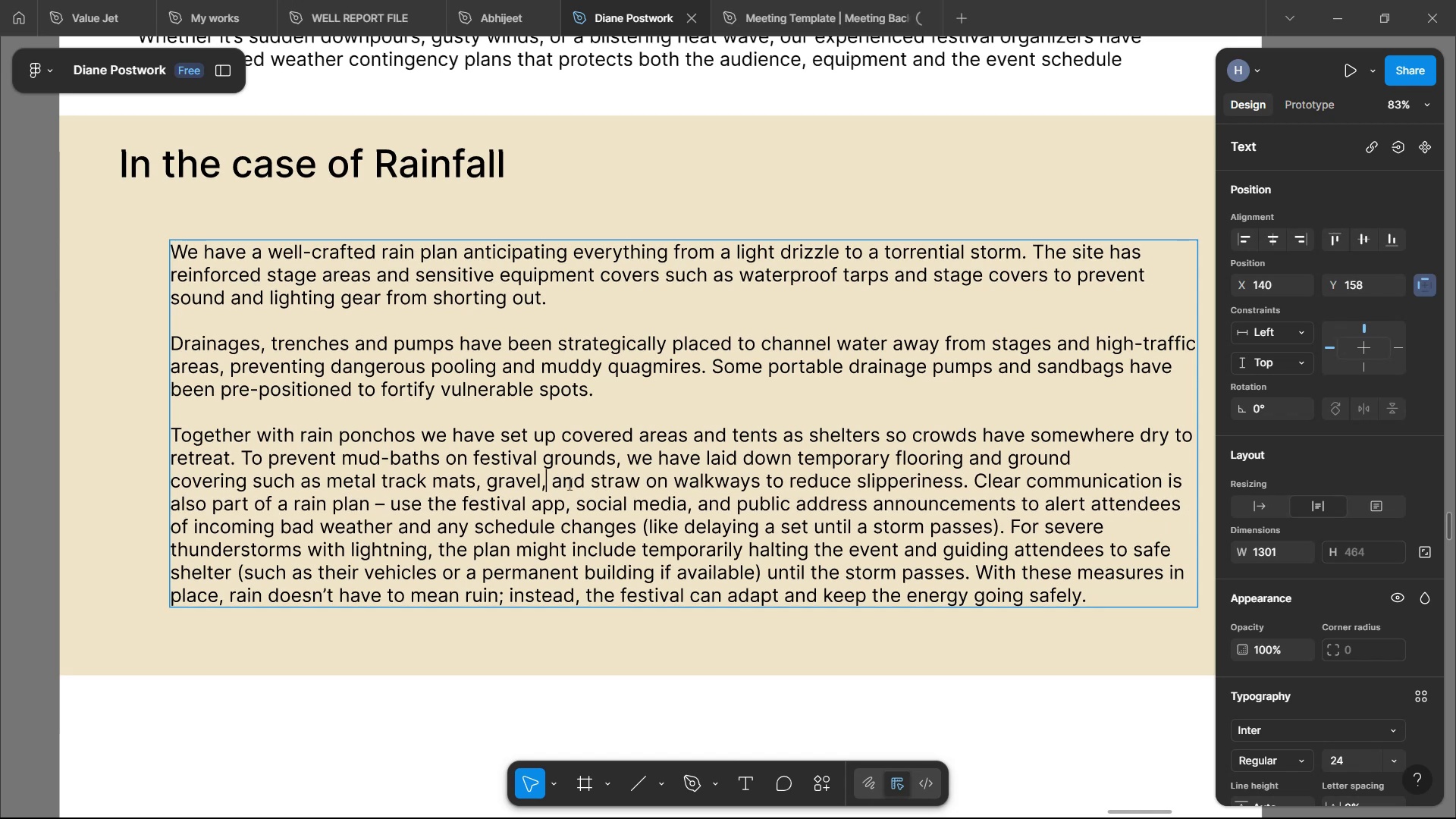 
key(Backspace)
 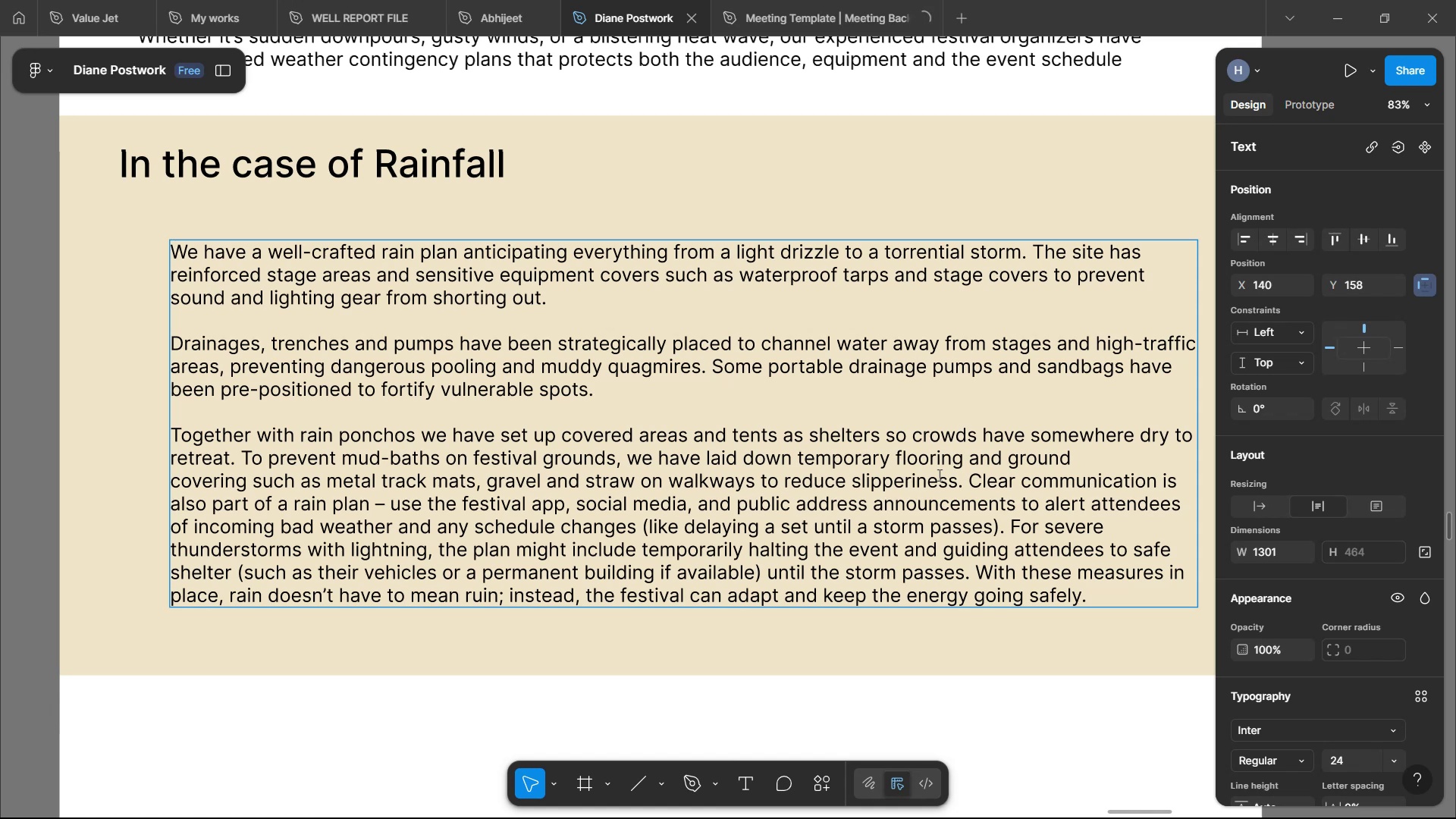 
wait(14.19)
 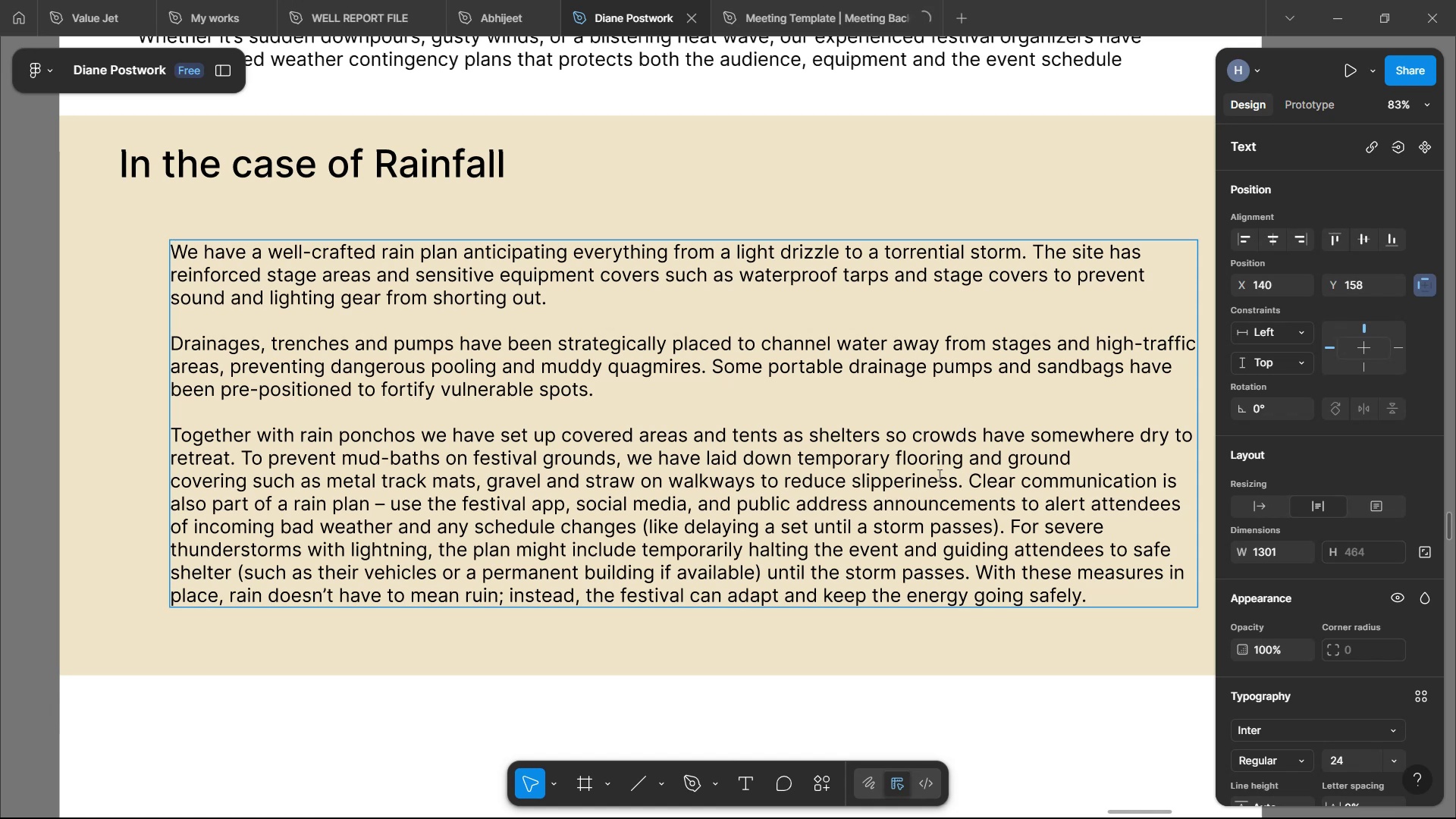 
left_click([971, 472])
 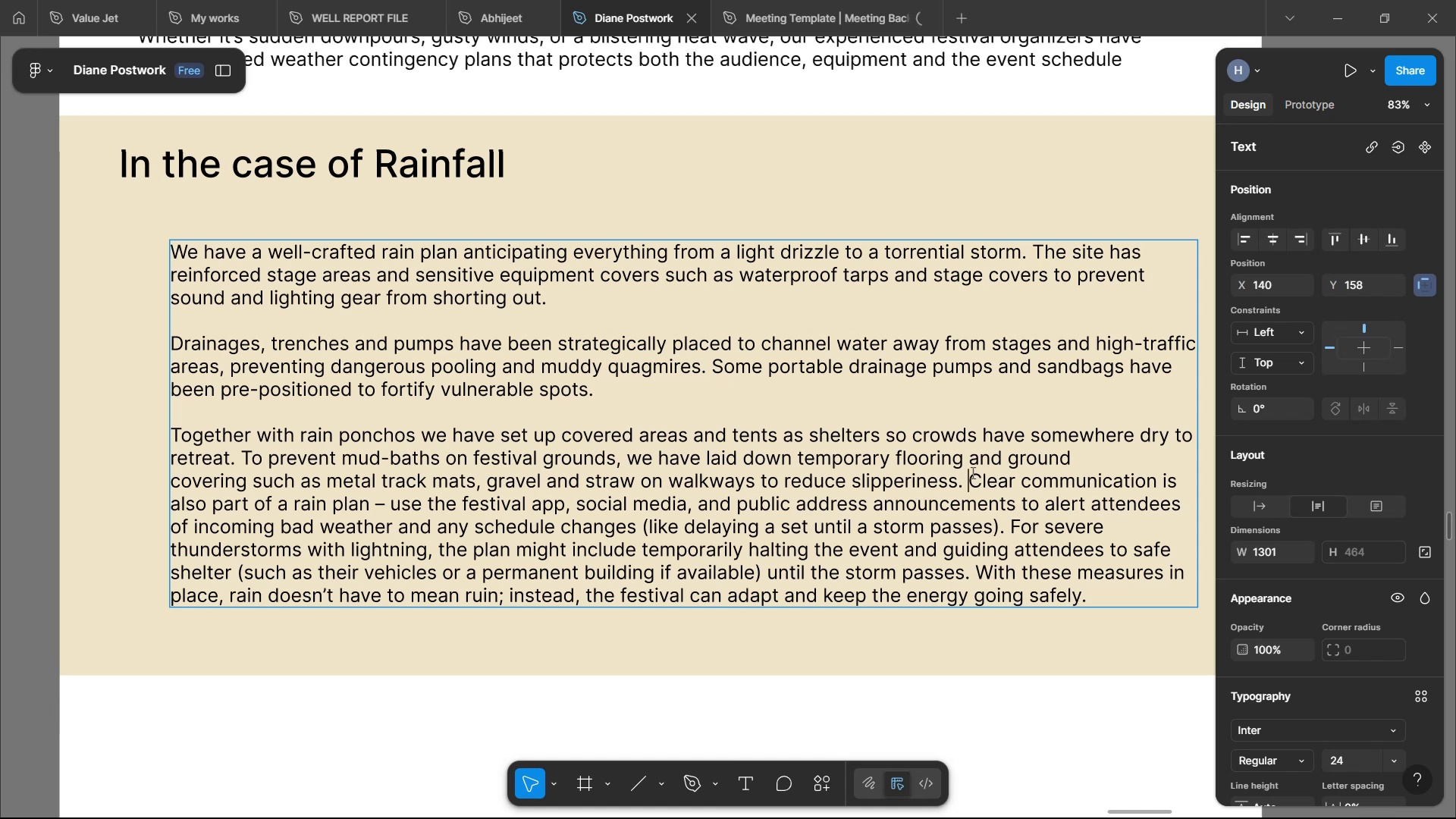 
key(Enter)
 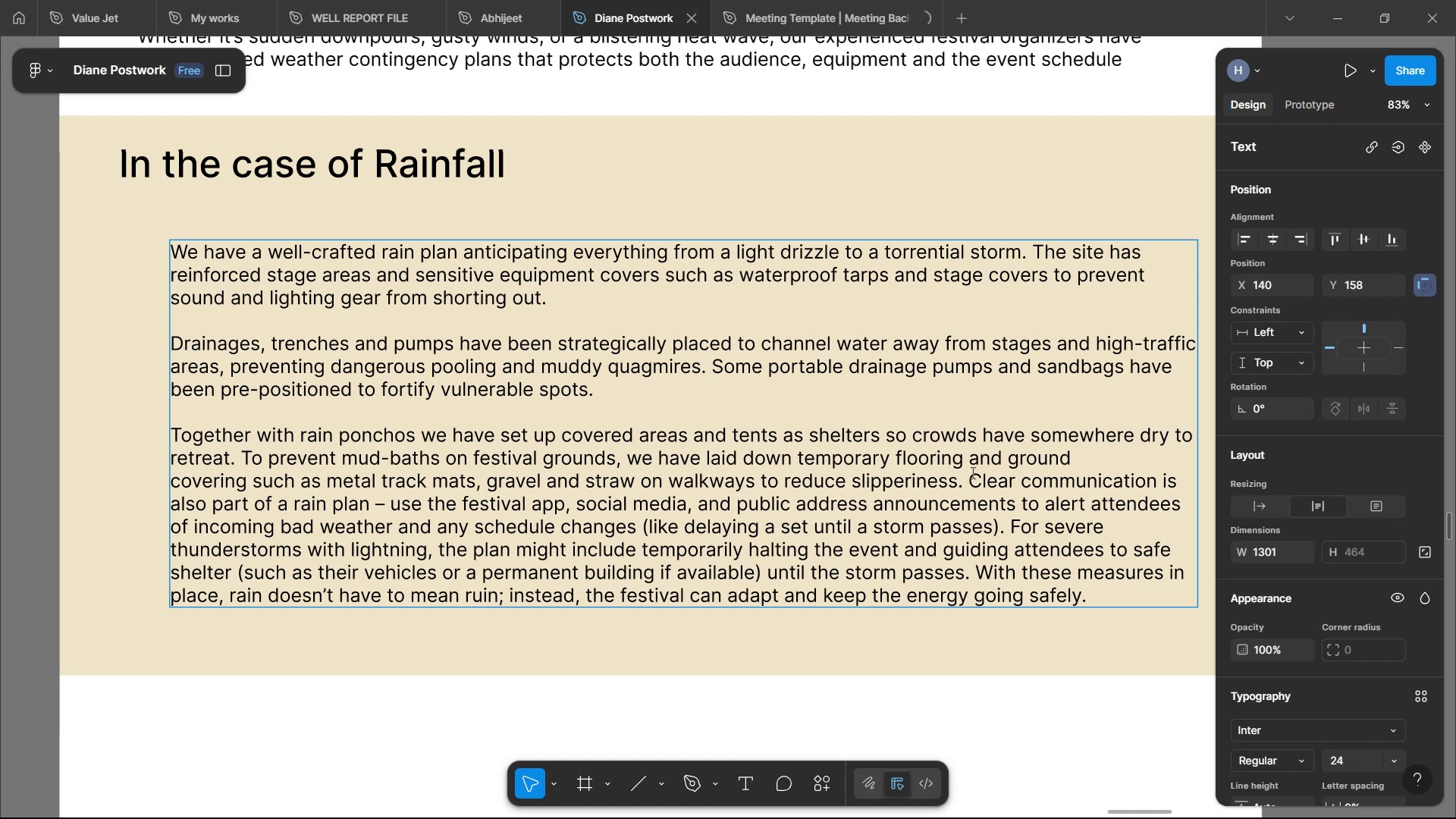 
key(Enter)
 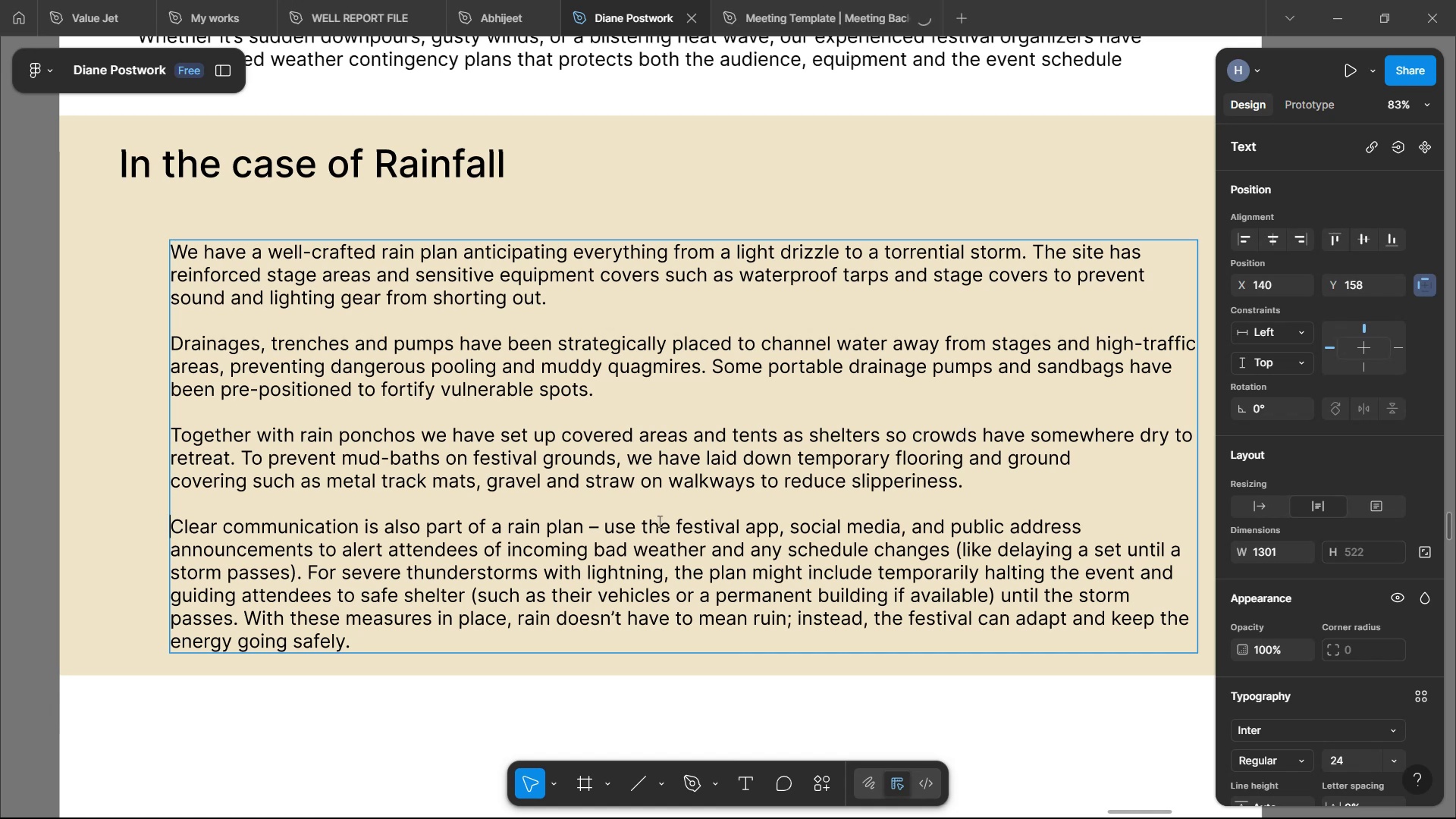 
wait(25.04)
 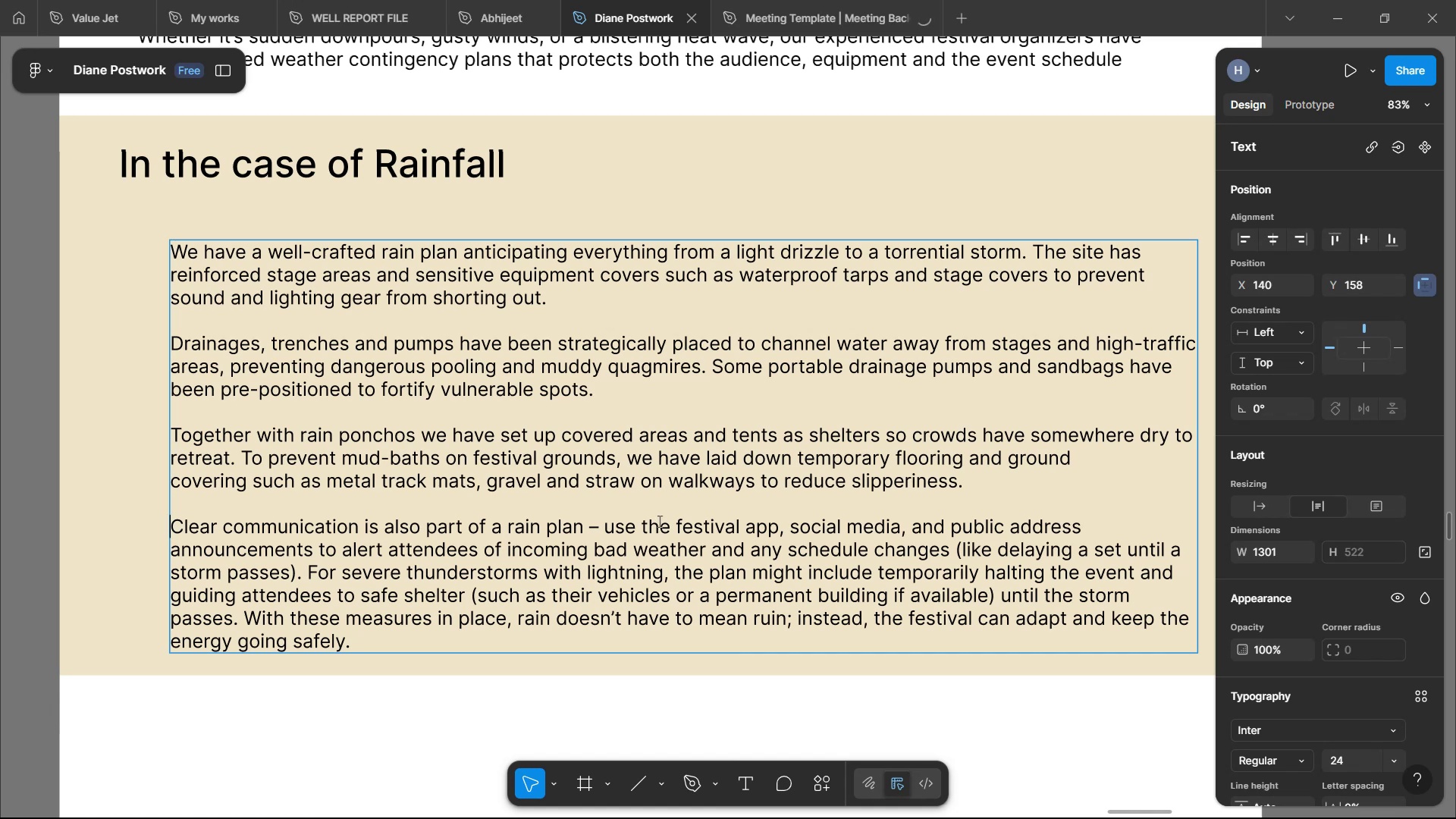 
left_click_drag(start_coordinate=[598, 530], to_coordinate=[157, 509])
 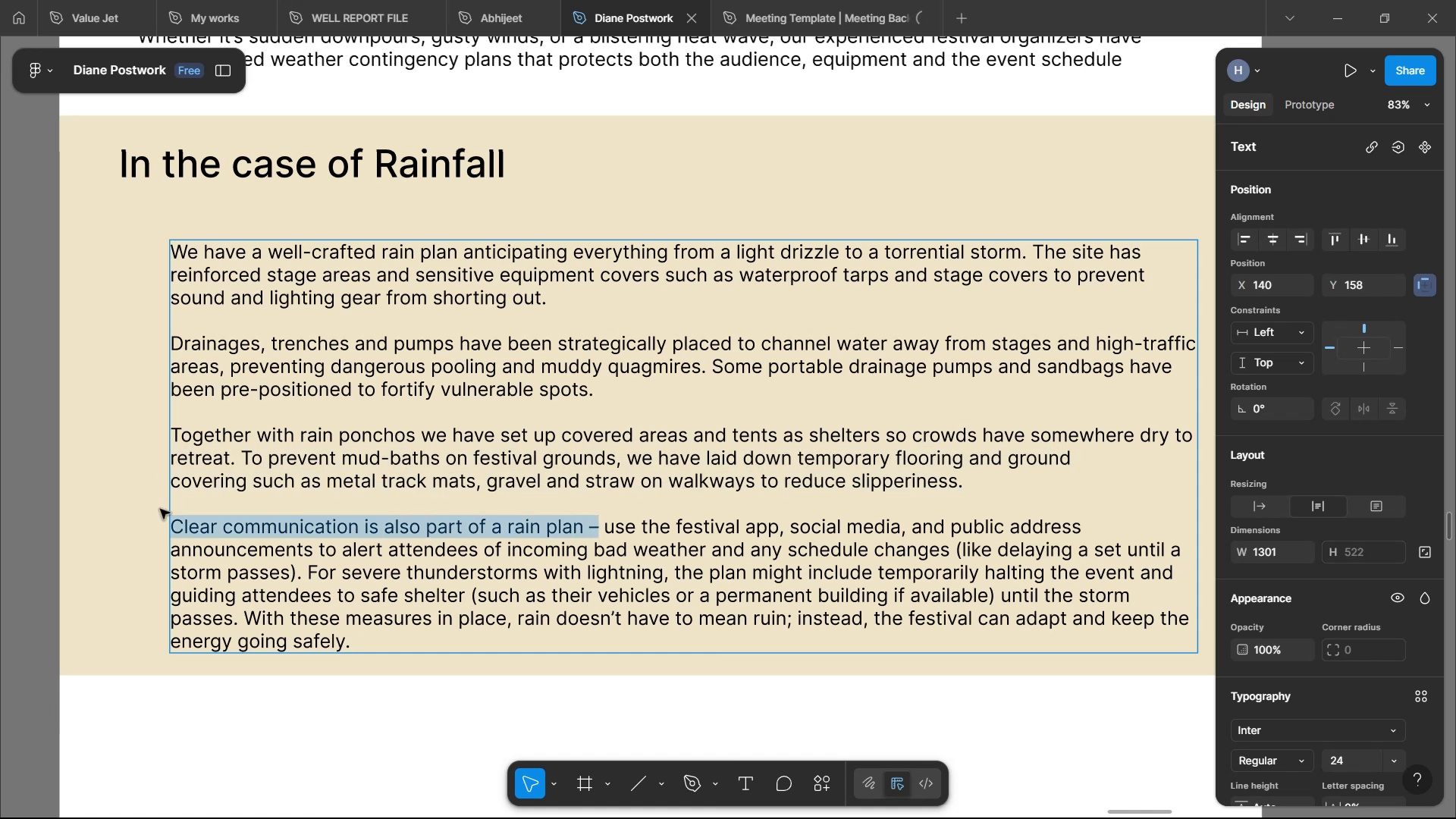 
key(CapsLock)
 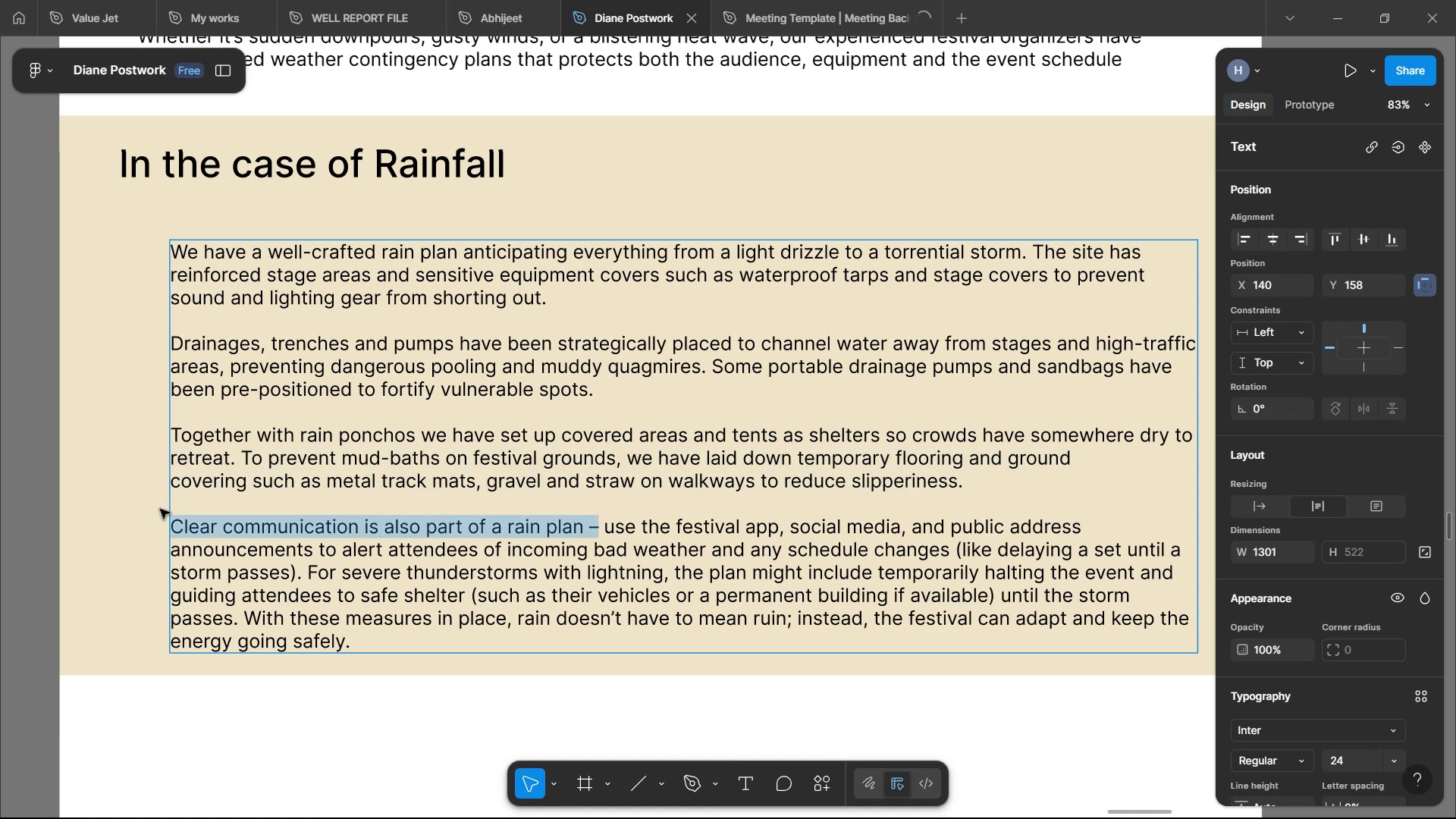 
key(W)
 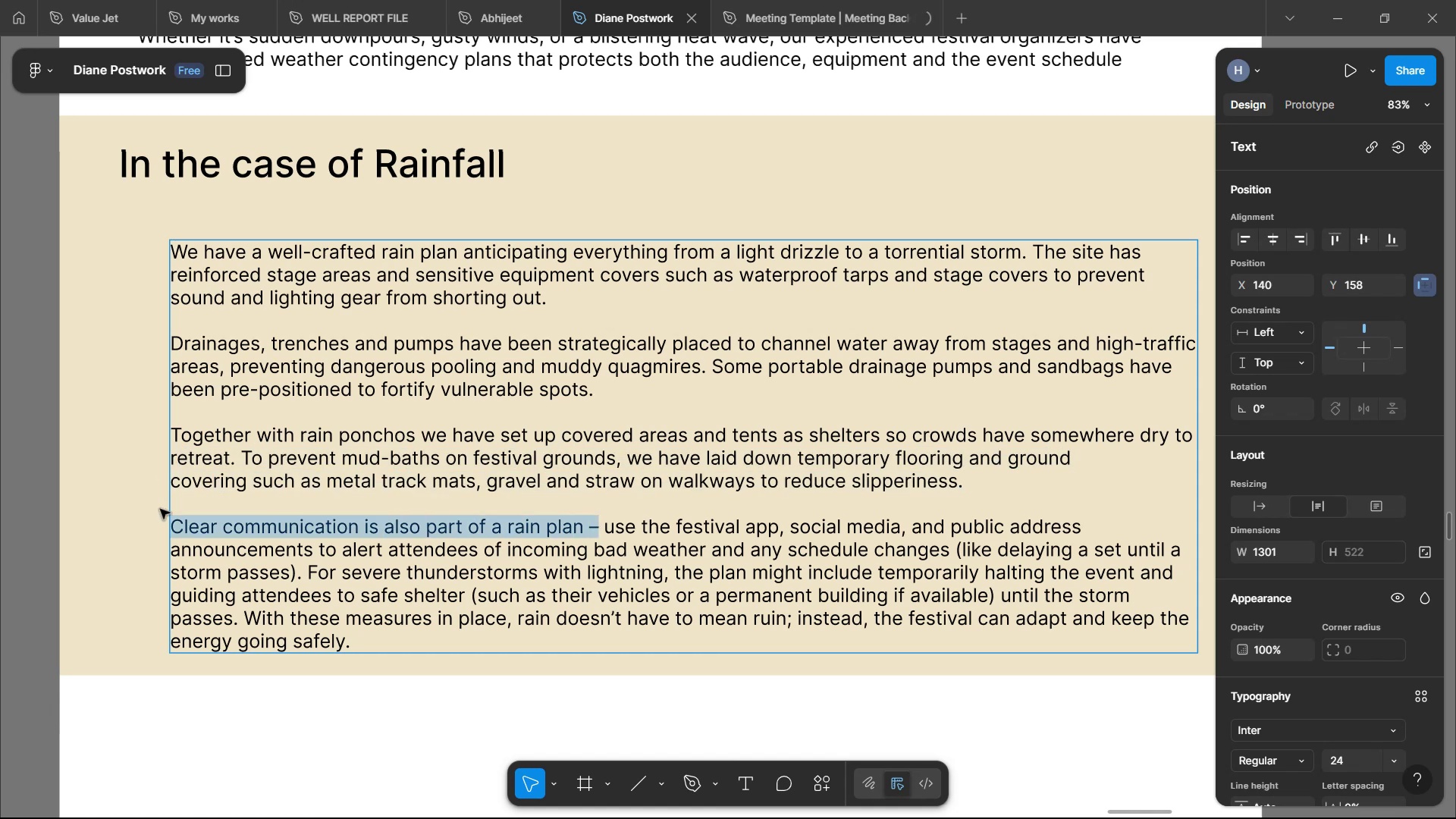 
key(CapsLock)
 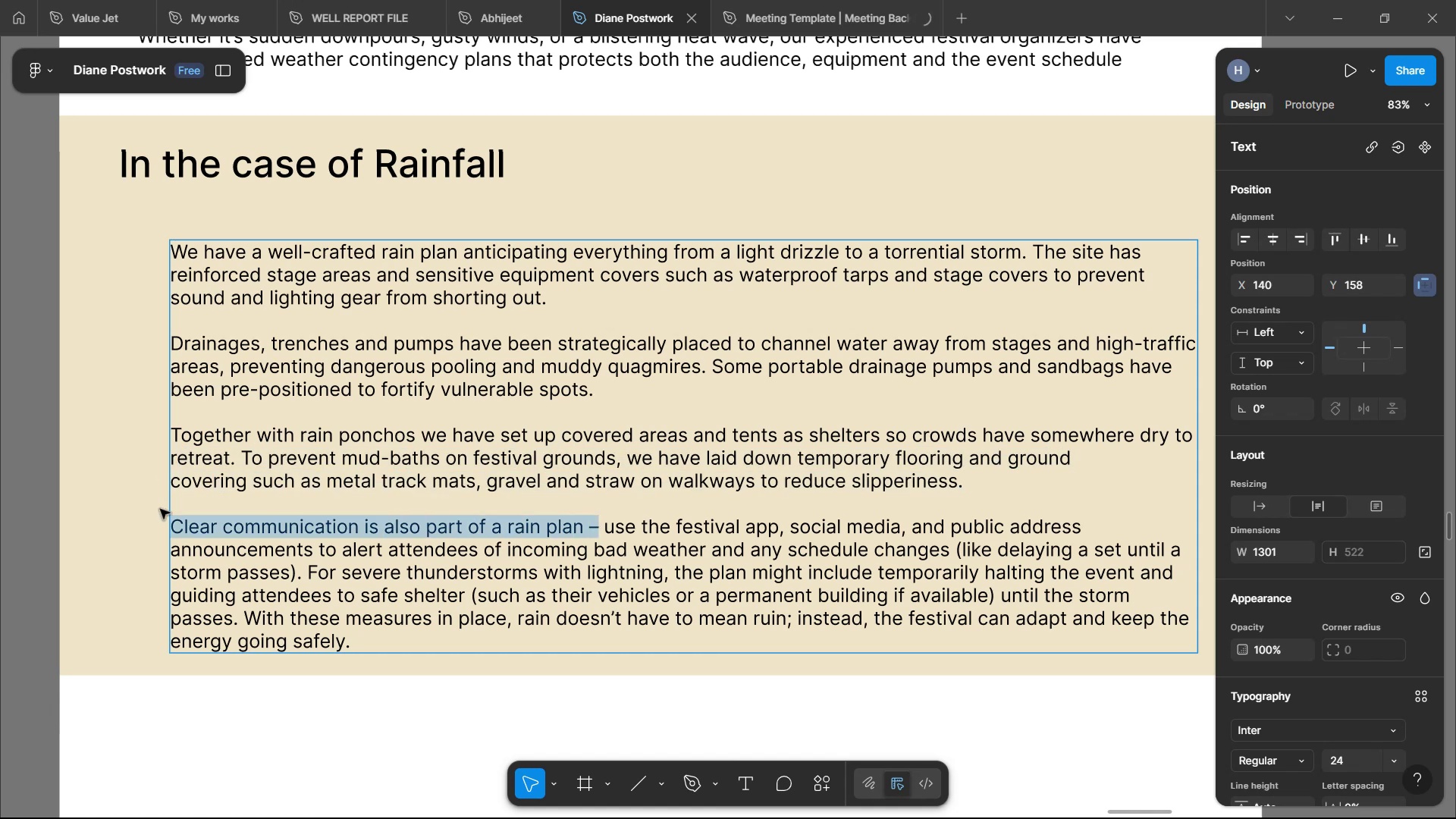 
key(E)
 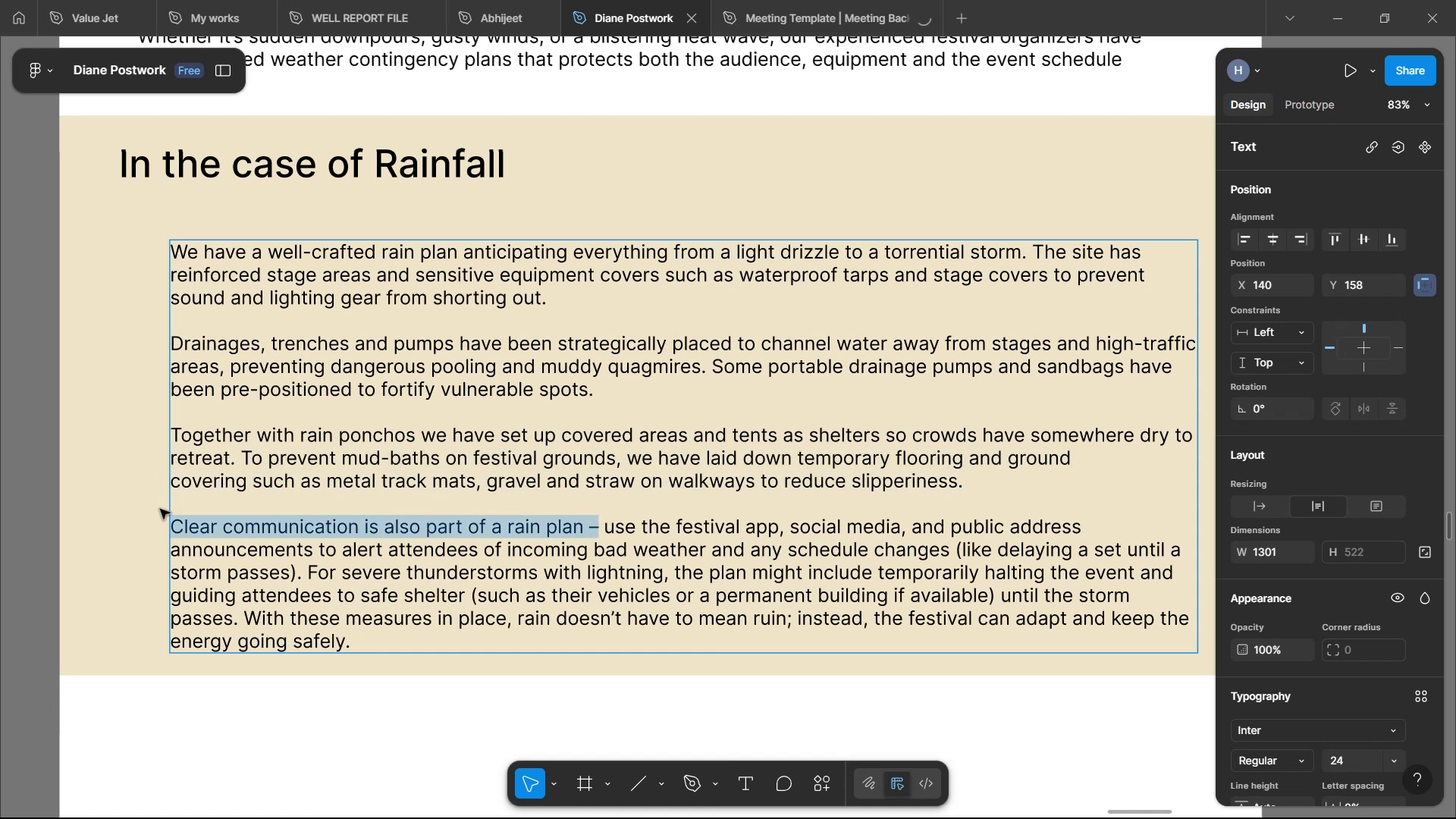 
key(Space)
 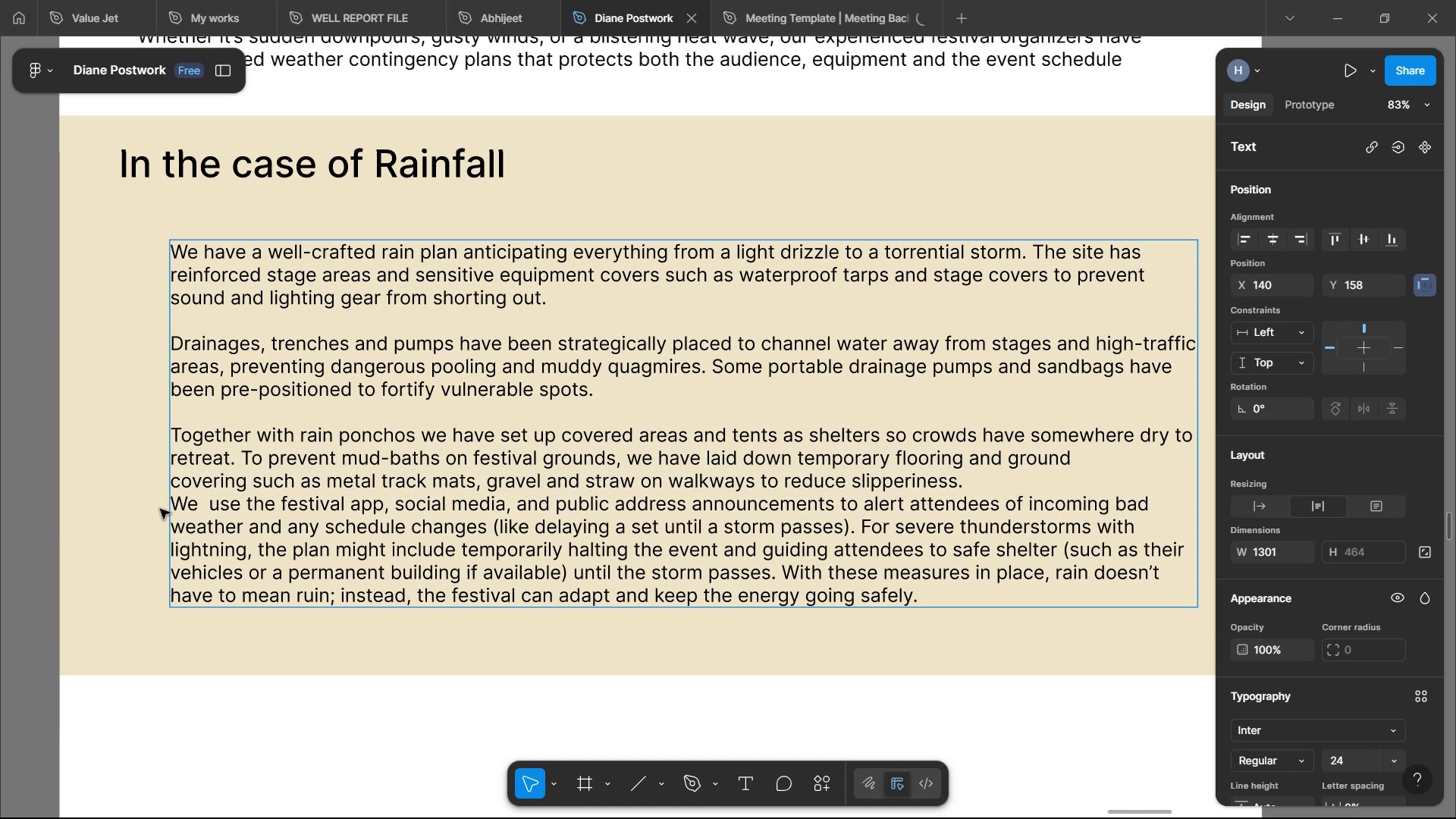 
key(ArrowLeft)
 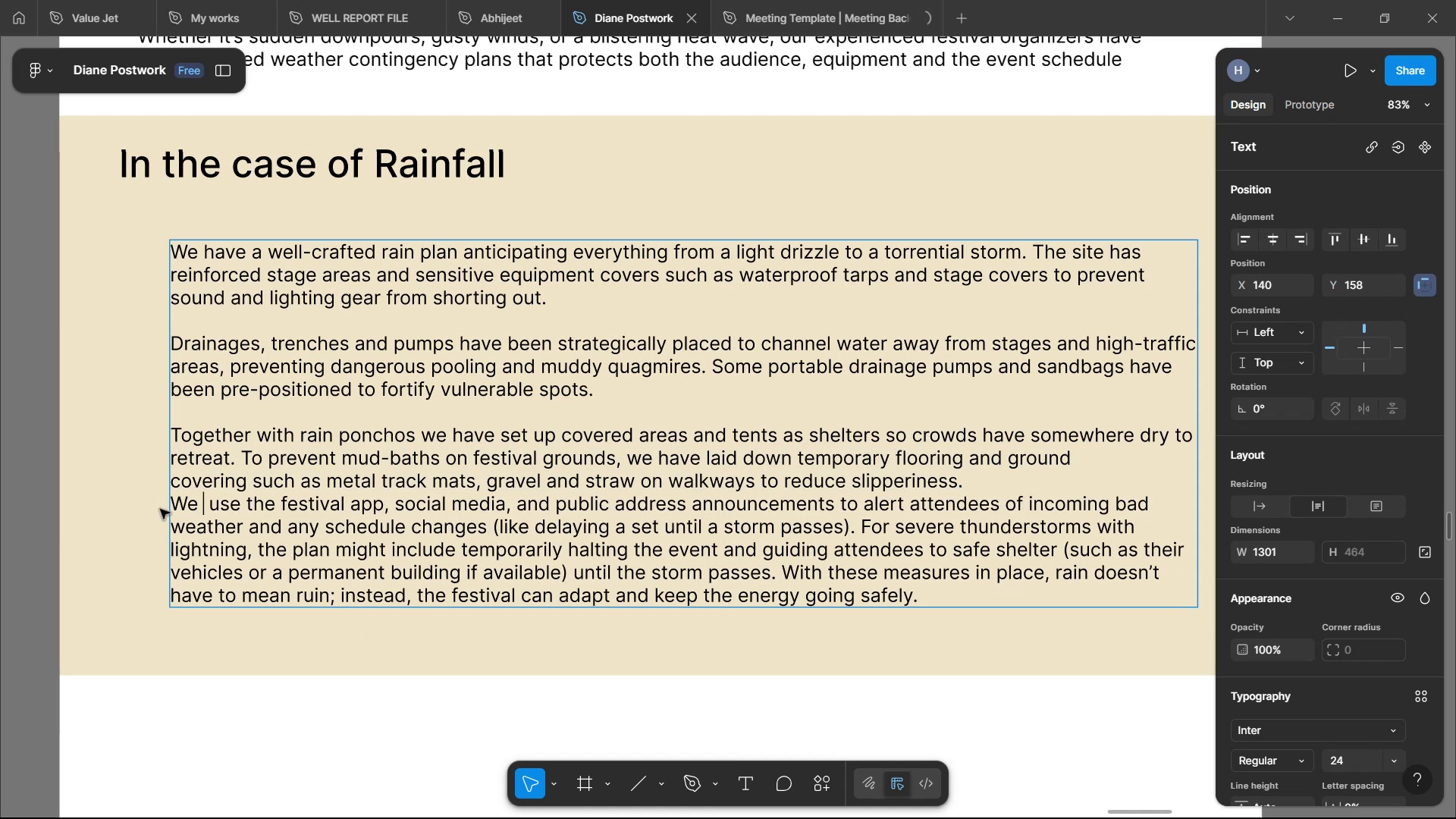 
key(ArrowLeft)
 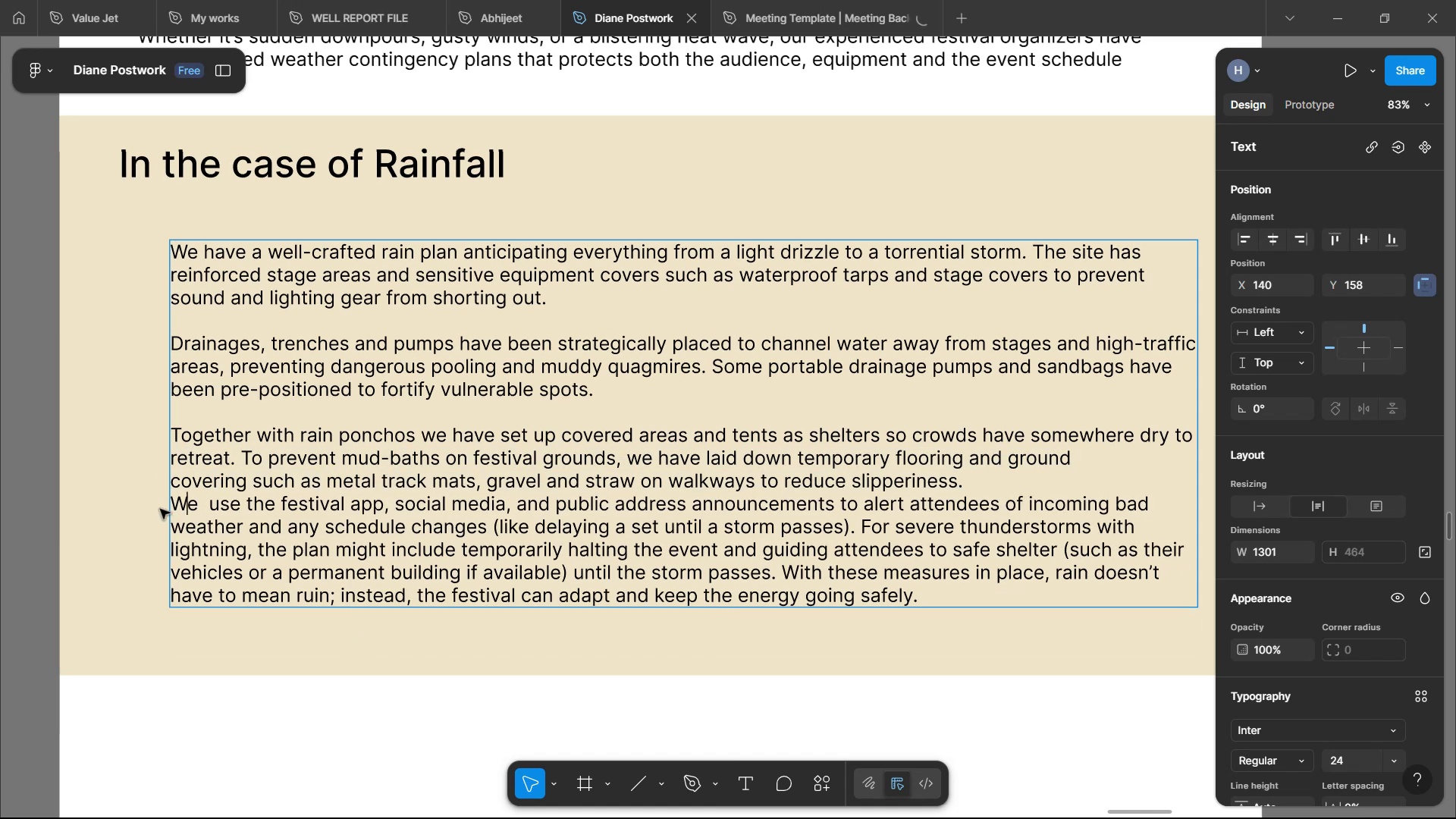 
key(ArrowLeft)
 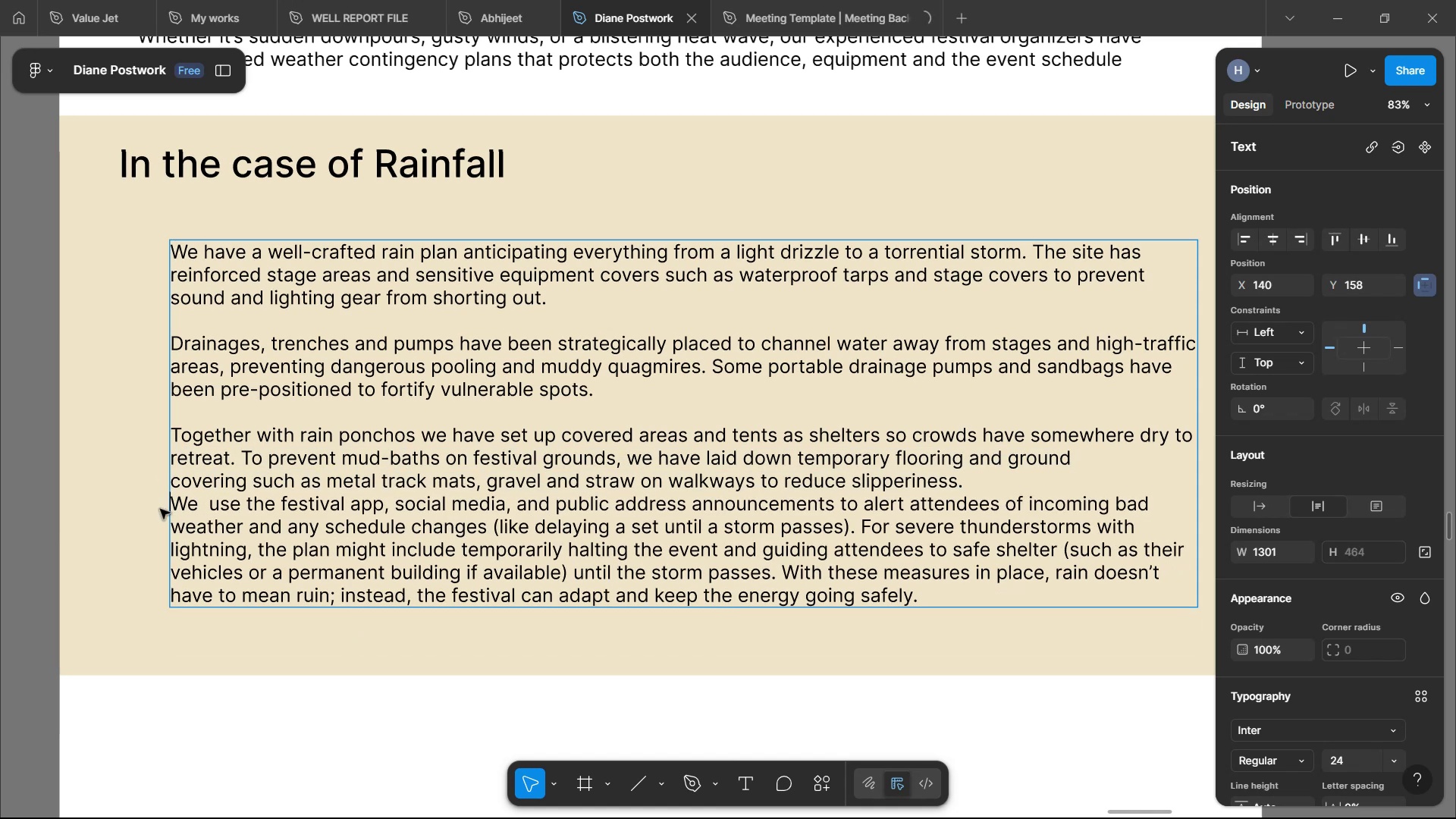 
key(Enter)
 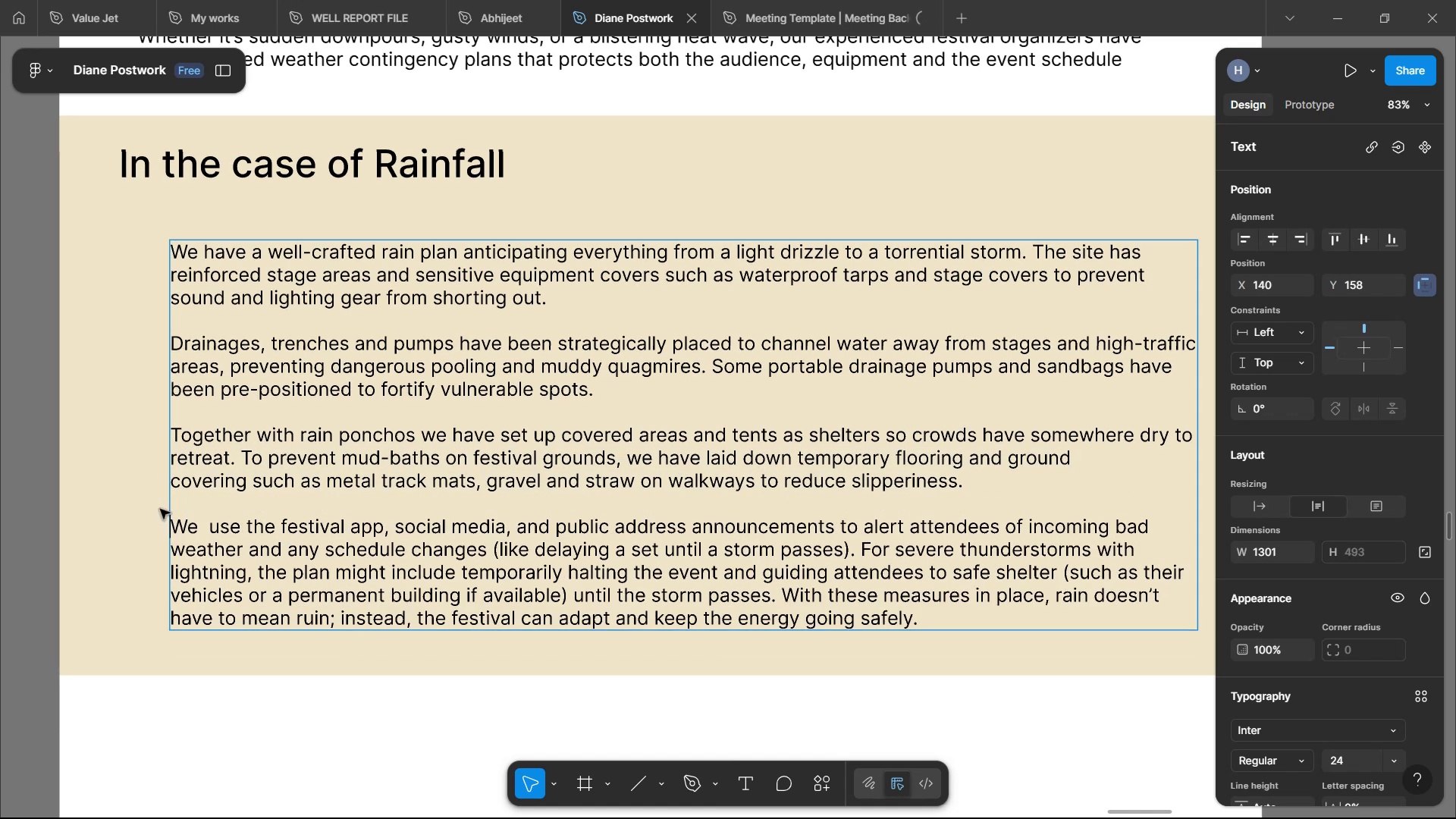 
key(ArrowRight)
 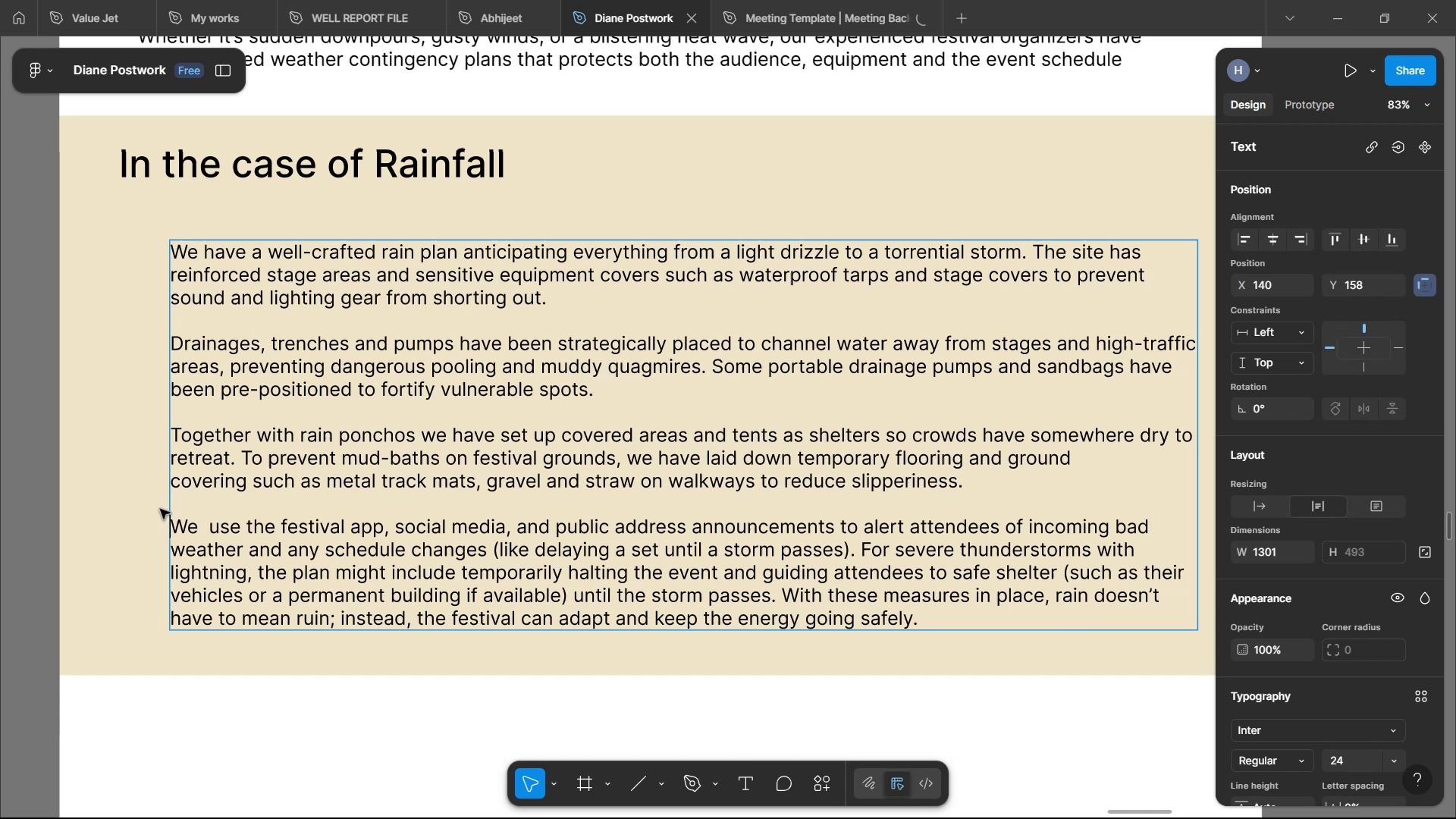 
key(ArrowRight)
 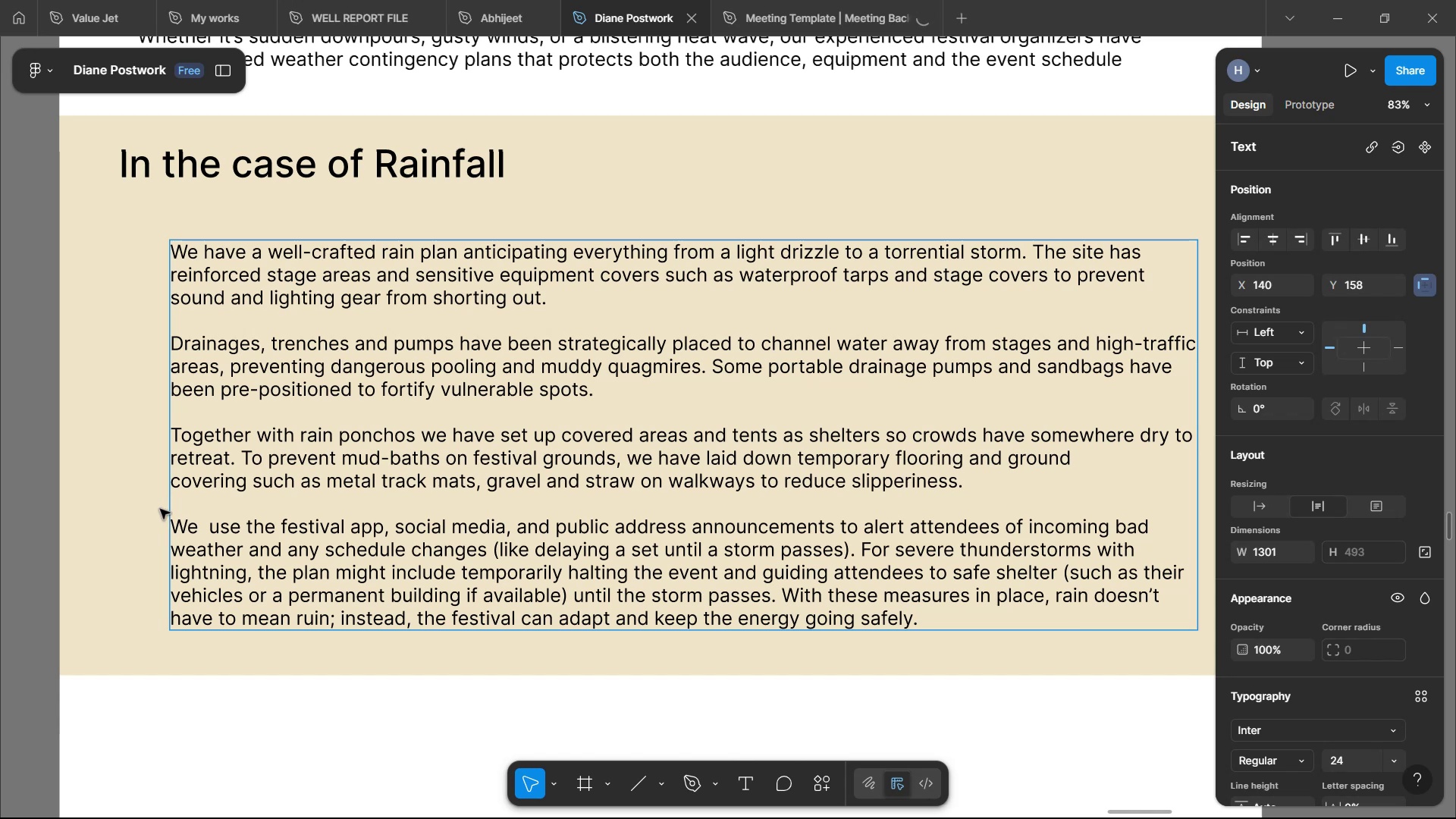 
type( also[Delete])
 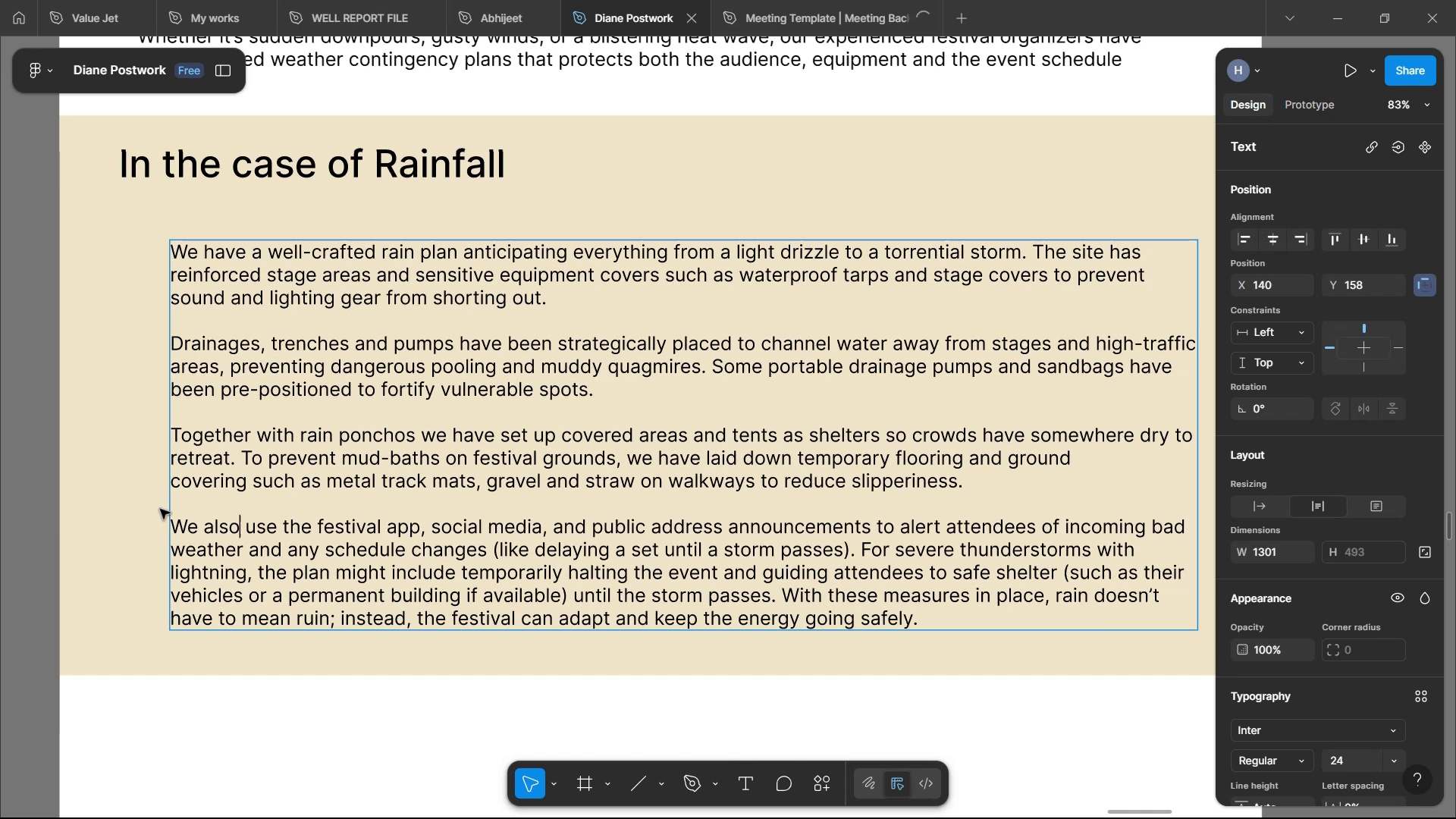 
hold_key(key=ArrowRight, duration=0.87)
 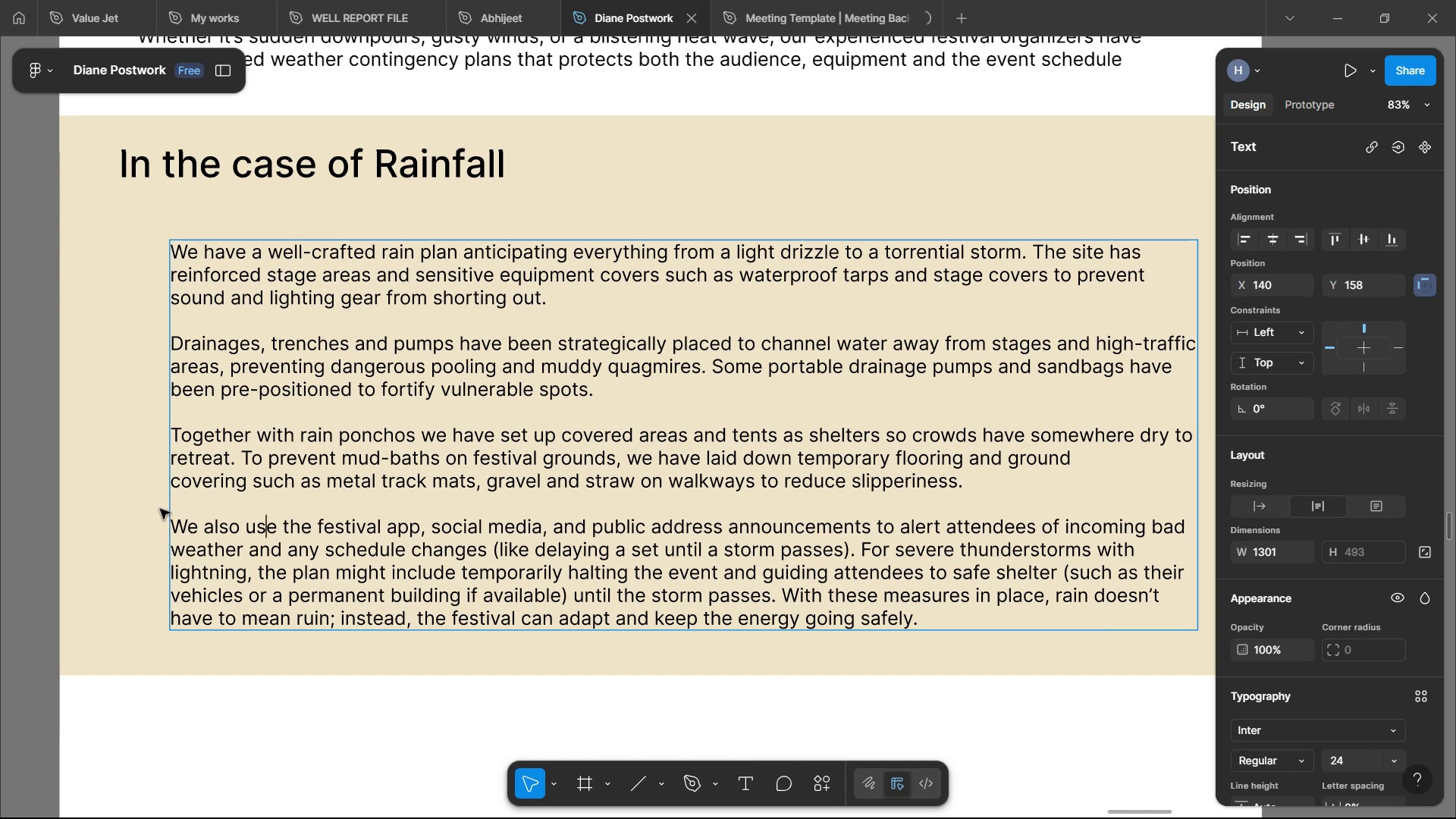 
key(ArrowRight)
 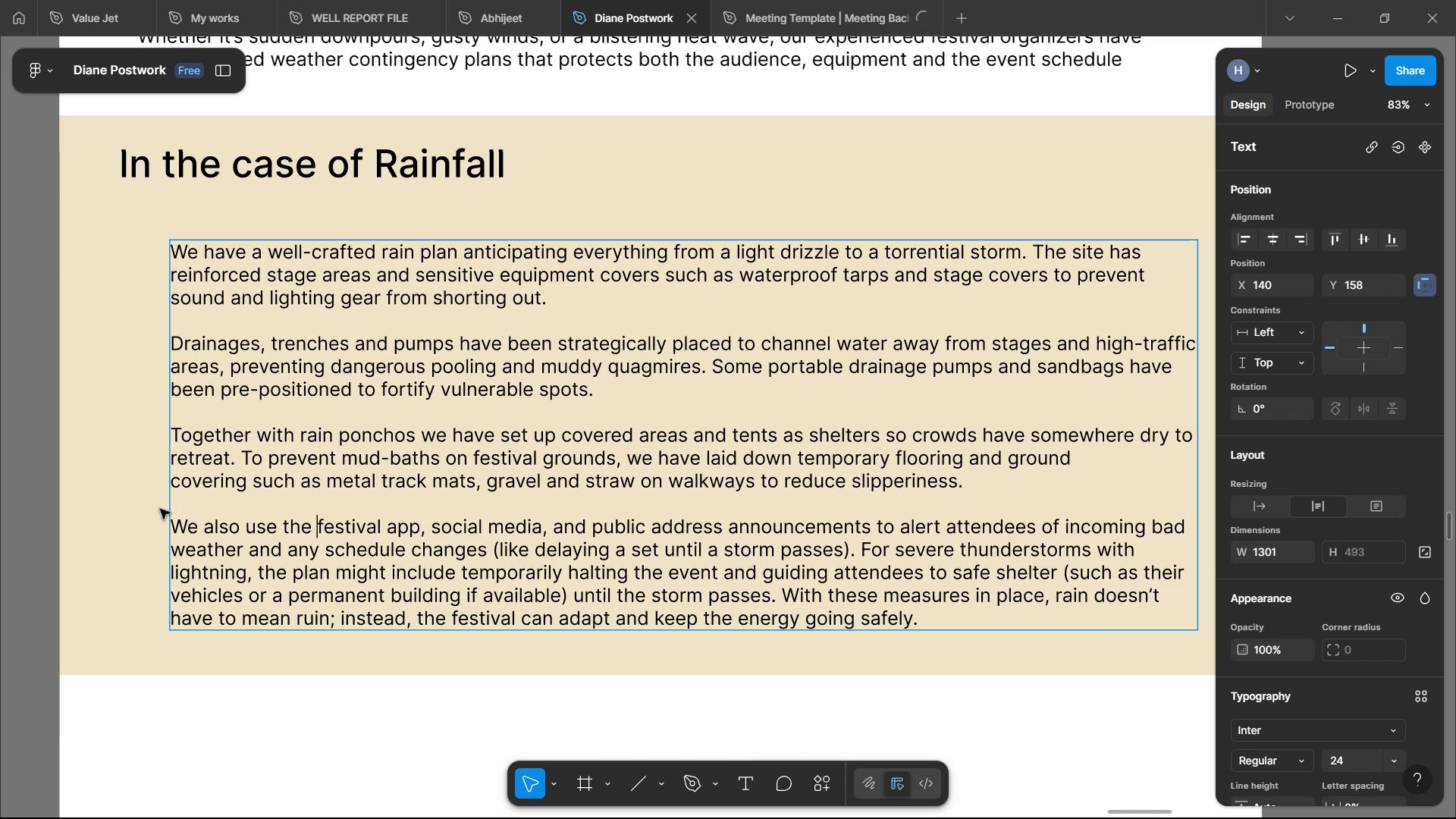 
key(Backspace)
key(Backspace)
key(Backspace)
key(Backspace)
type(our )
 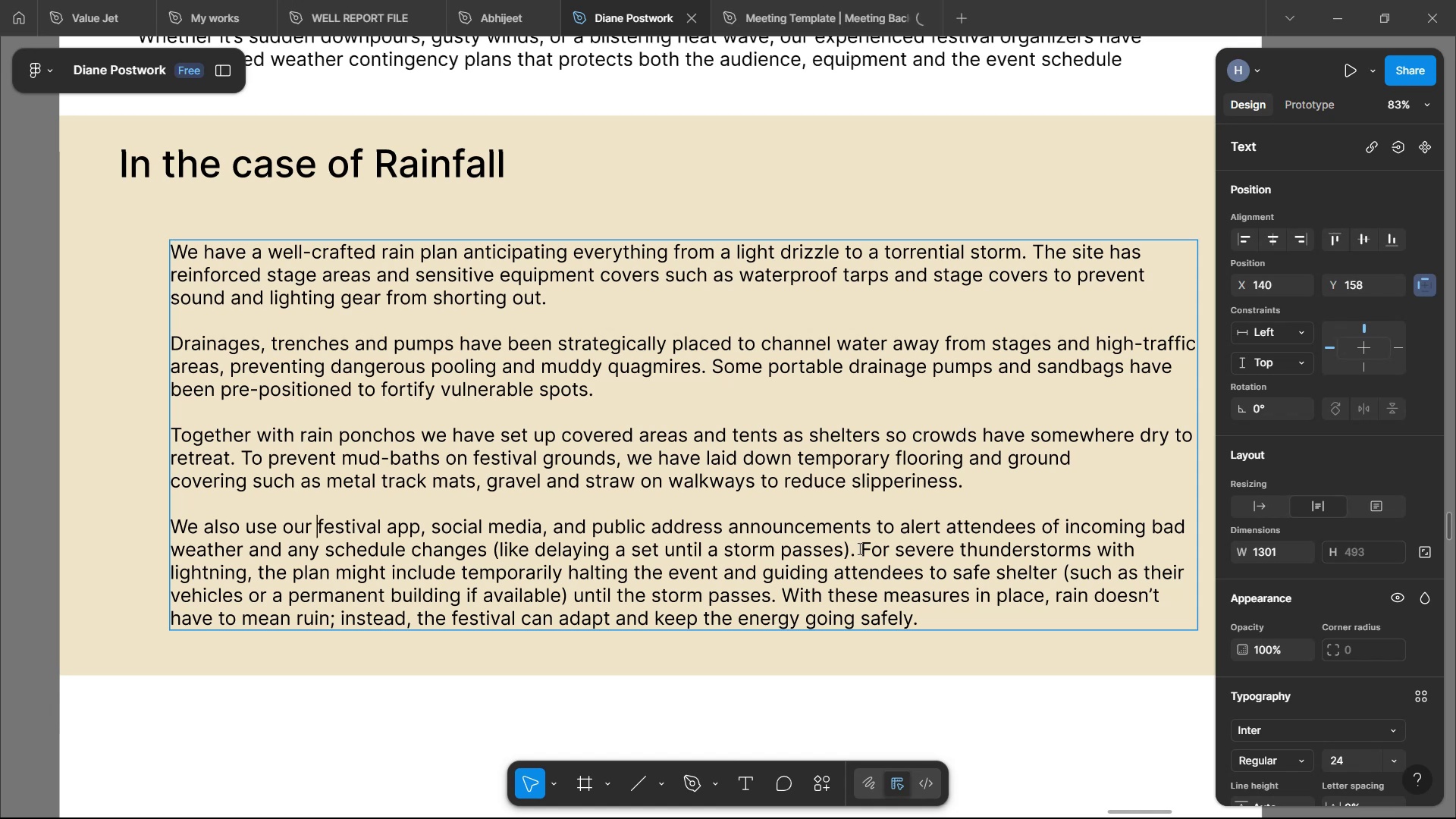 
wait(20.95)
 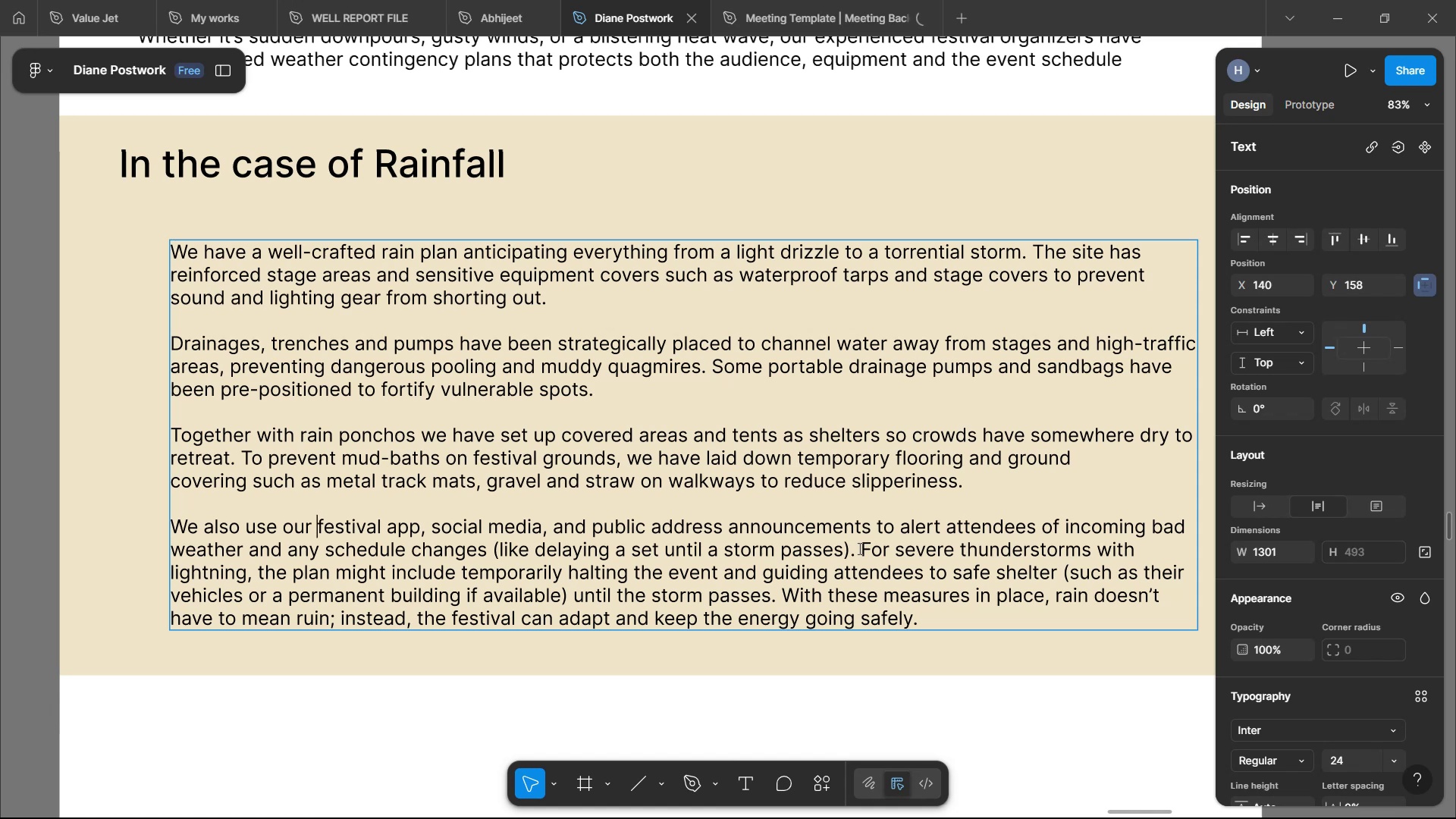 
left_click([858, 548])
 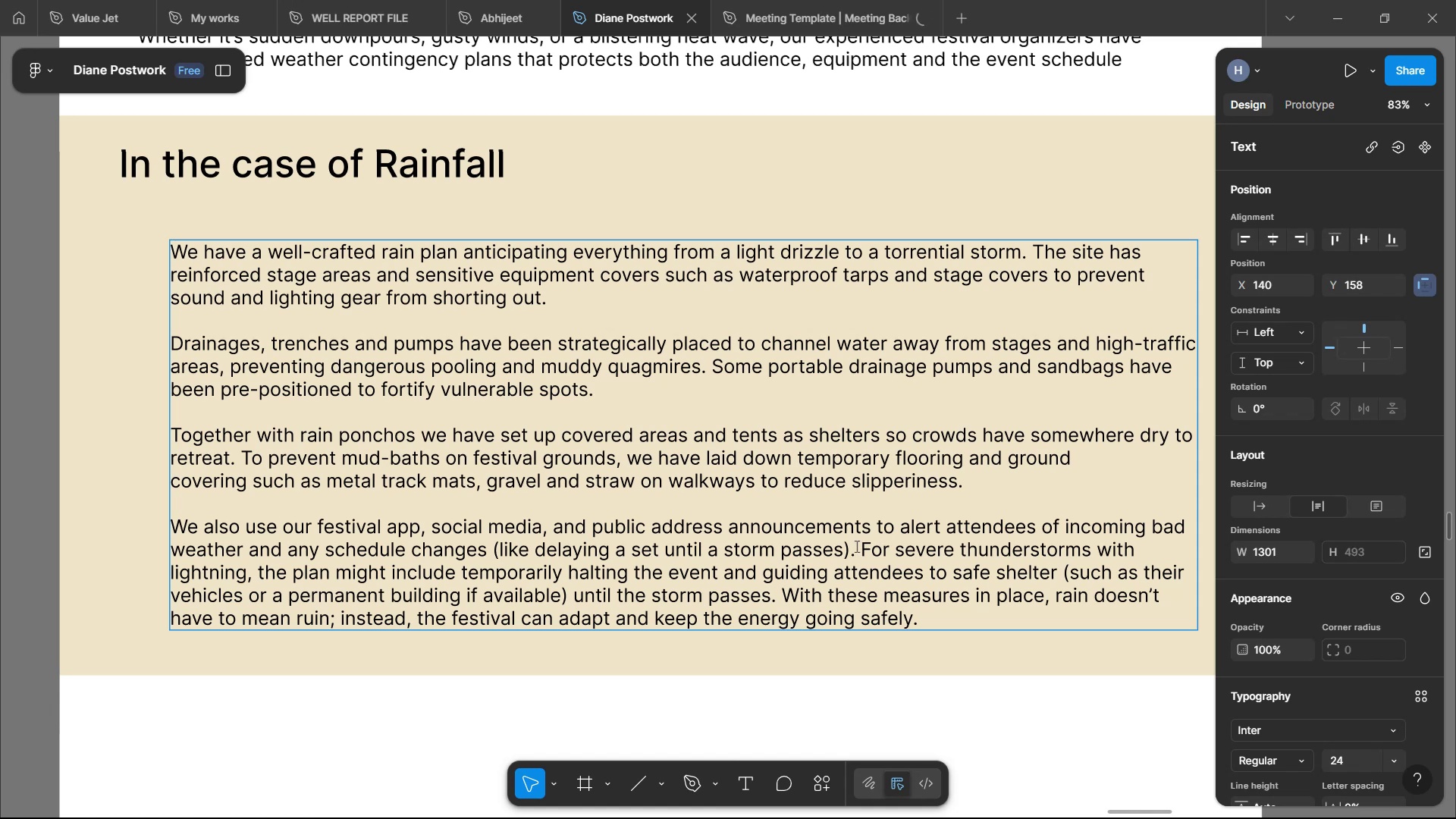 
left_click_drag(start_coordinate=[859, 546], to_coordinate=[921, 620])
 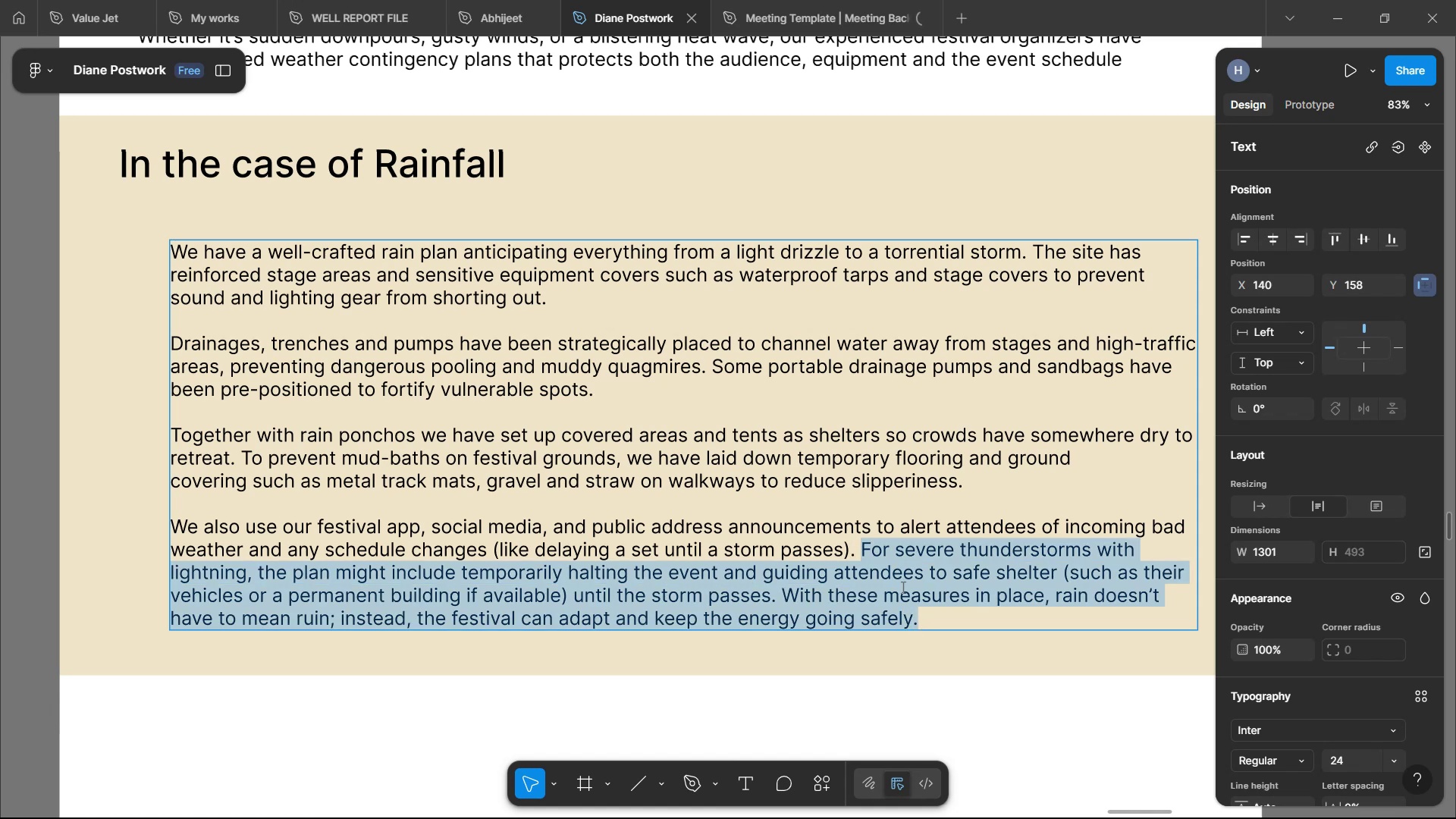 
key(Backspace)
 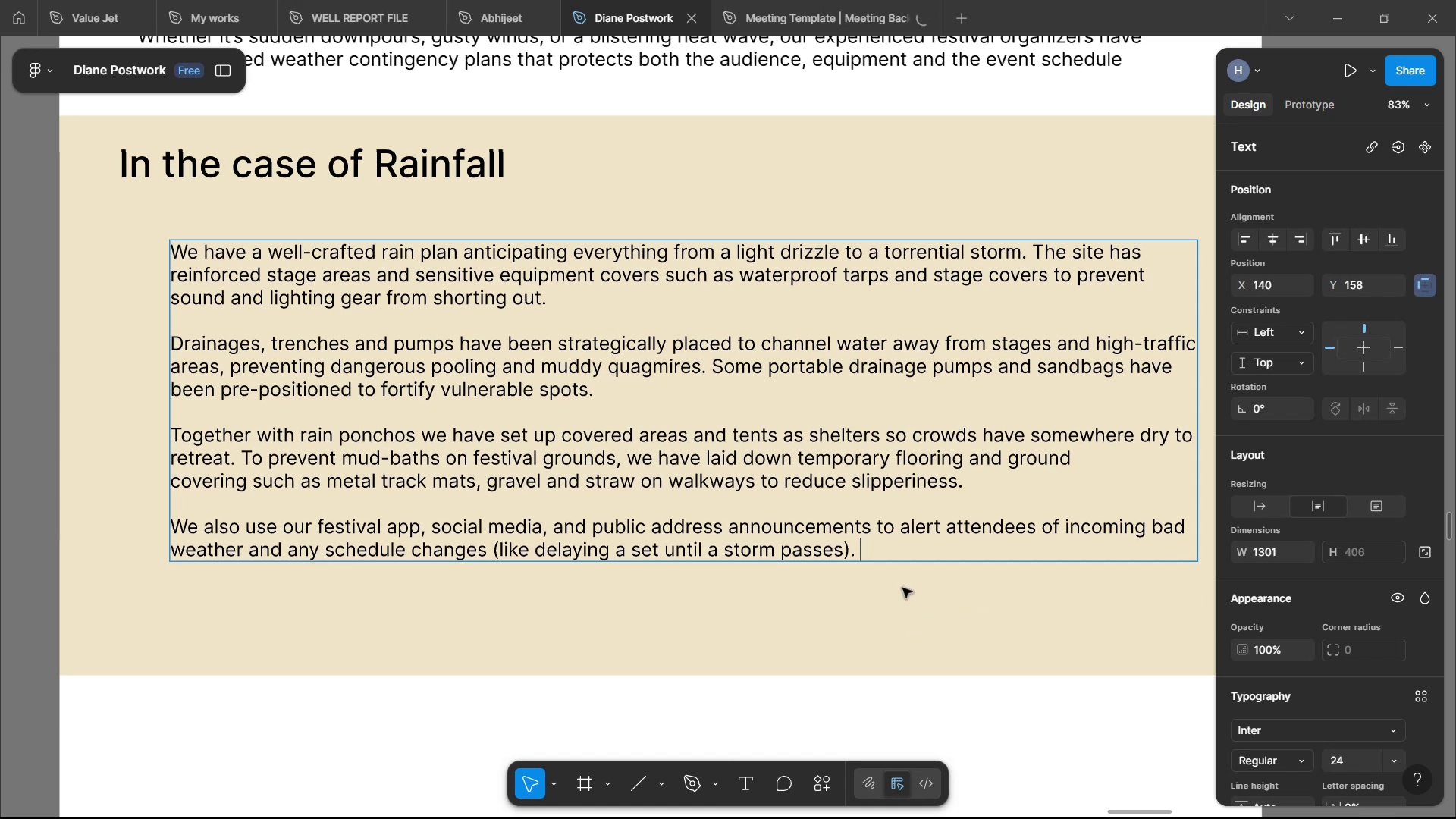 
key(Backspace)
 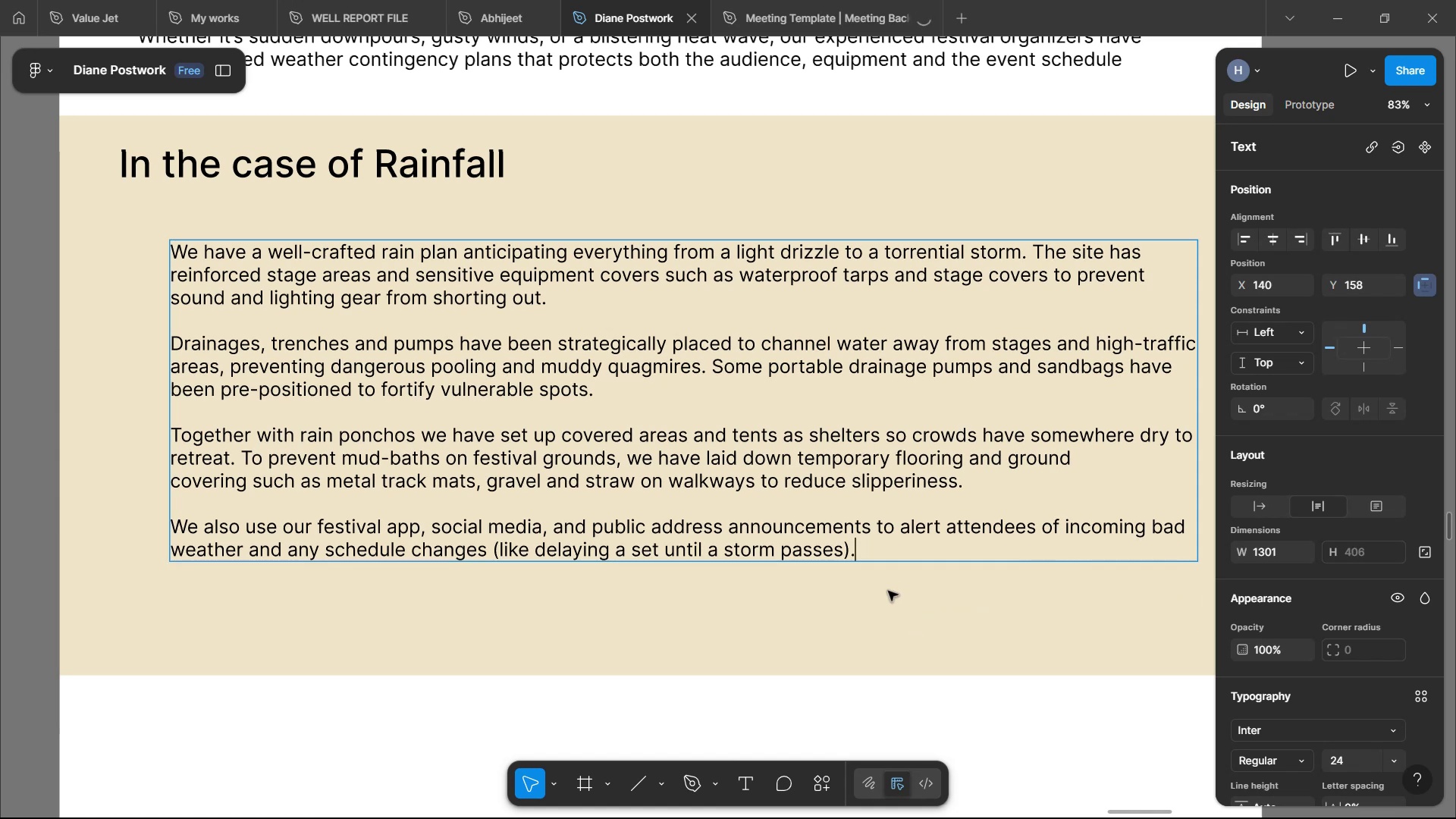 
hold_key(key=ControlLeft, duration=1.35)
scroll: coordinate [802, 599], scroll_direction: down, amount: 3.0
 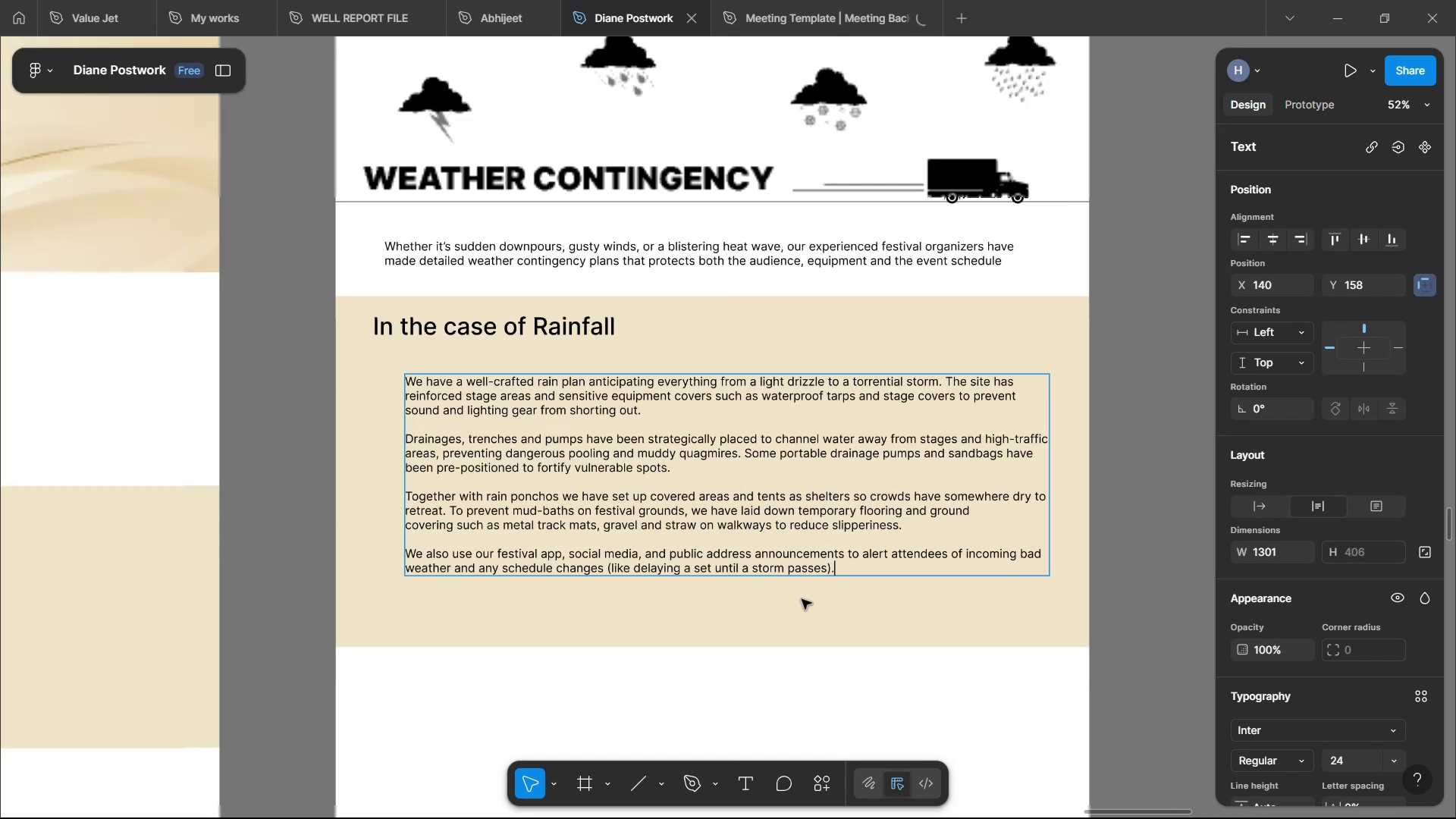 
left_click([799, 717])
 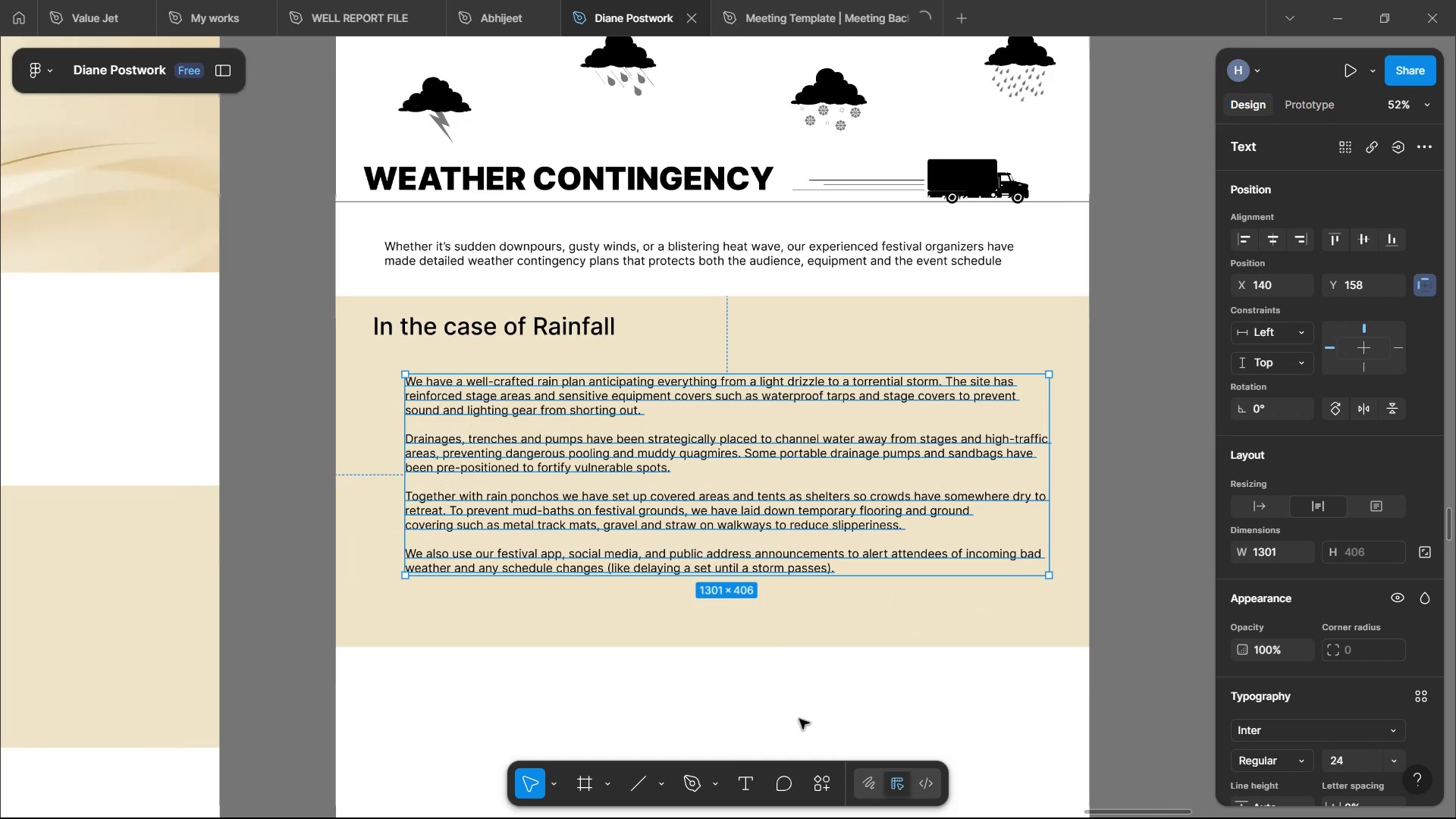 
left_click([802, 716])
 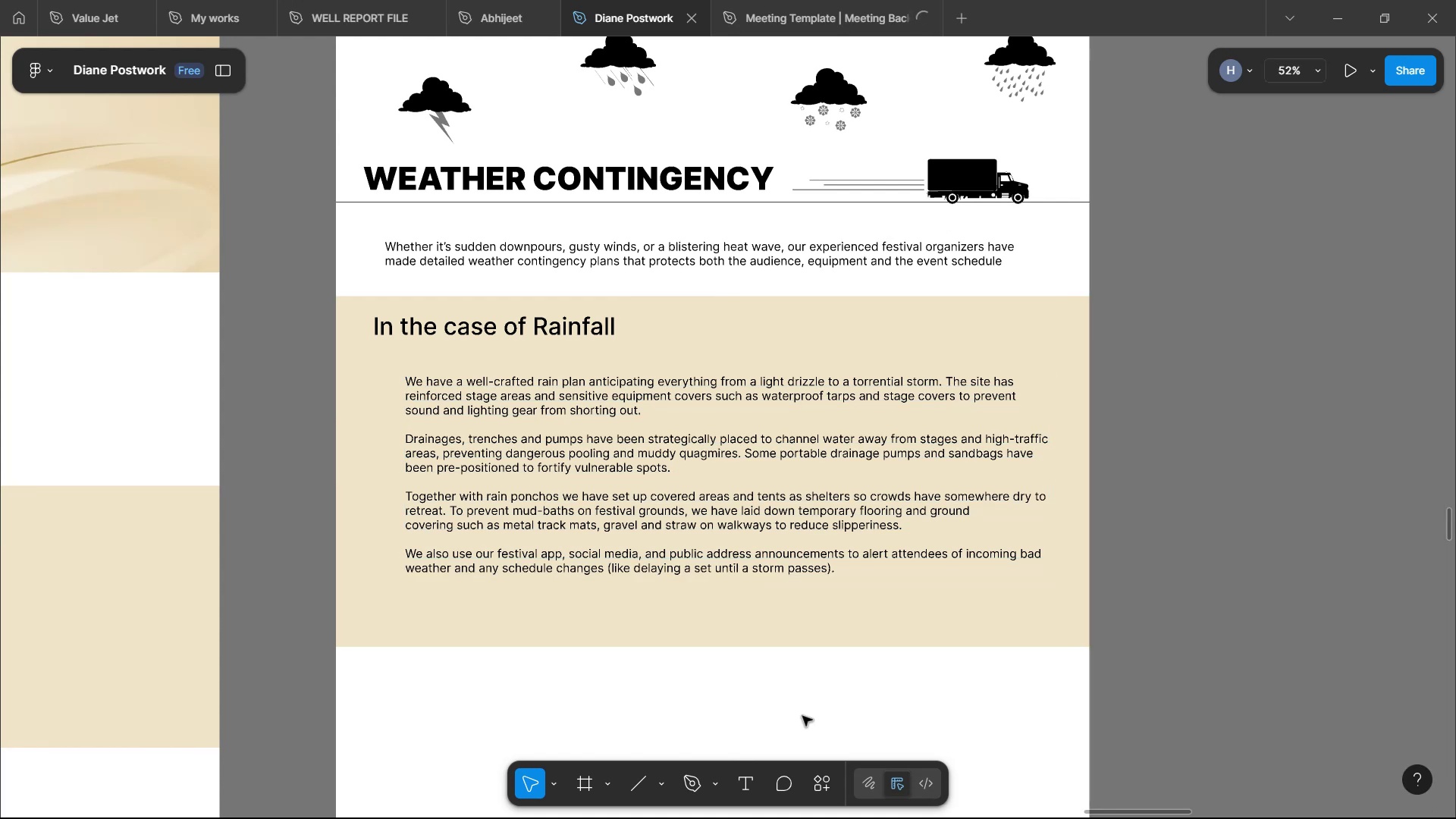 
scroll: coordinate [787, 676], scroll_direction: up, amount: 4.0
 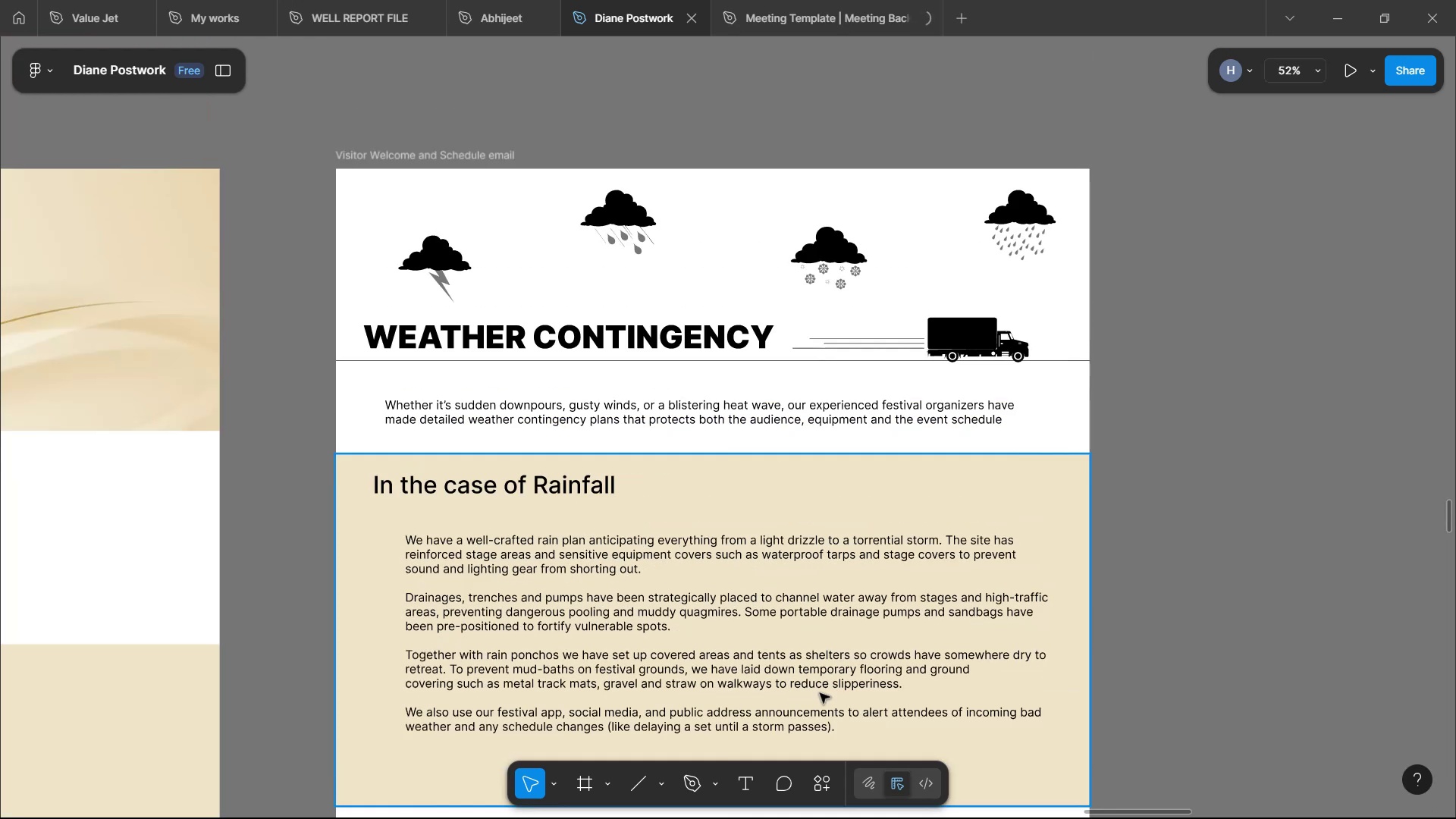 
double_click([822, 604])
 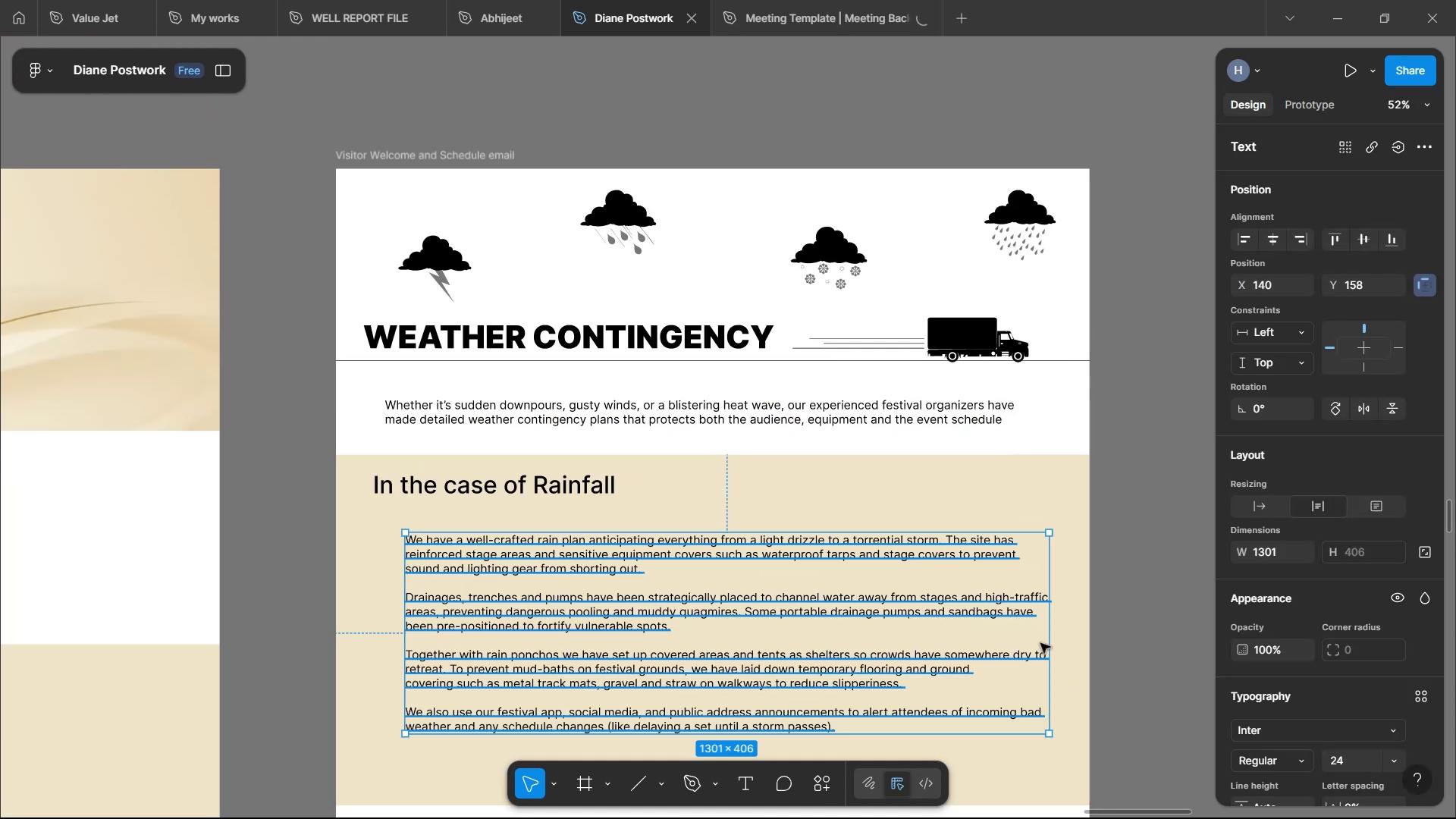 
scroll: coordinate [1312, 692], scroll_direction: down, amount: 9.0
 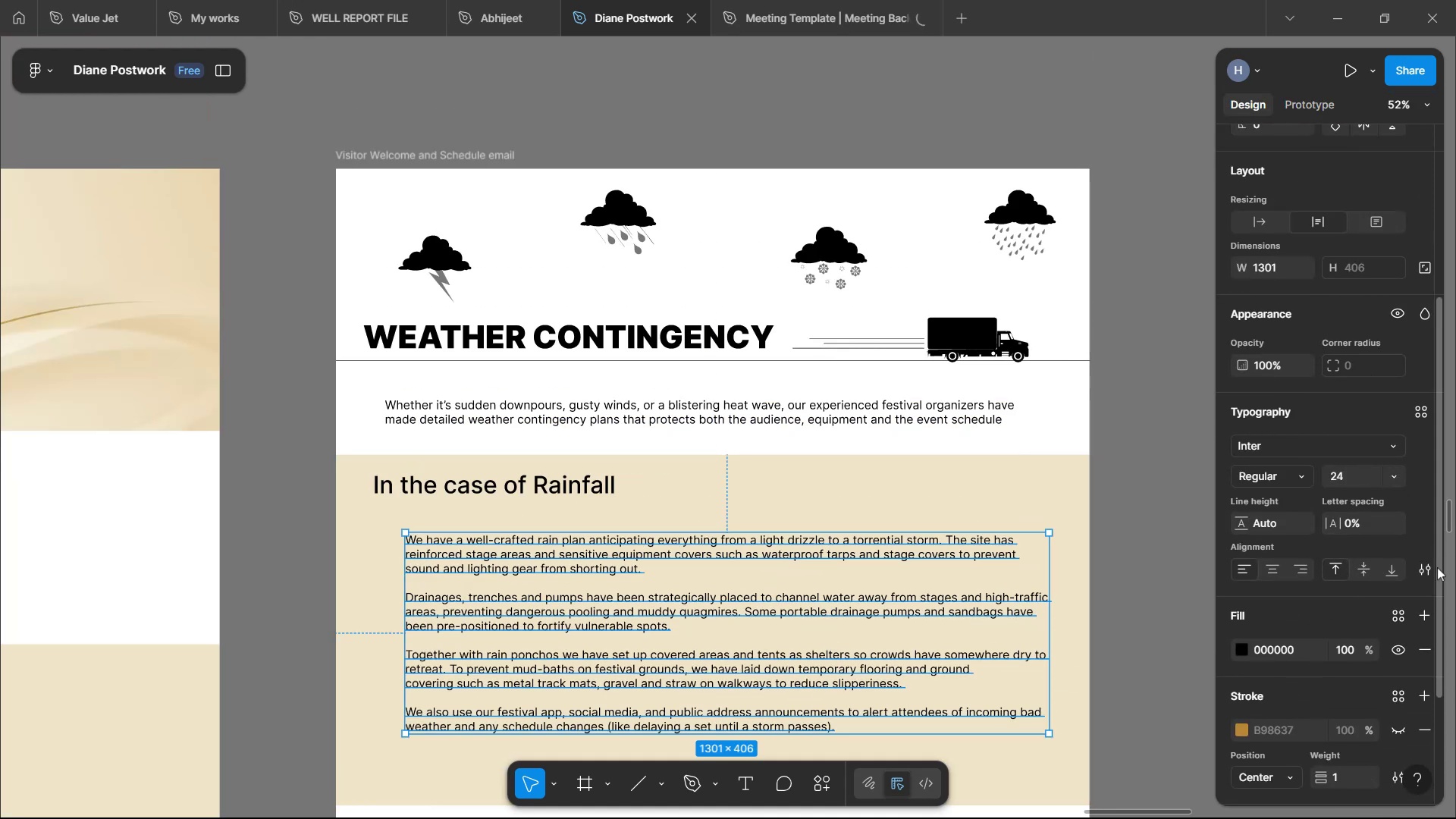 
left_click([1427, 570])
 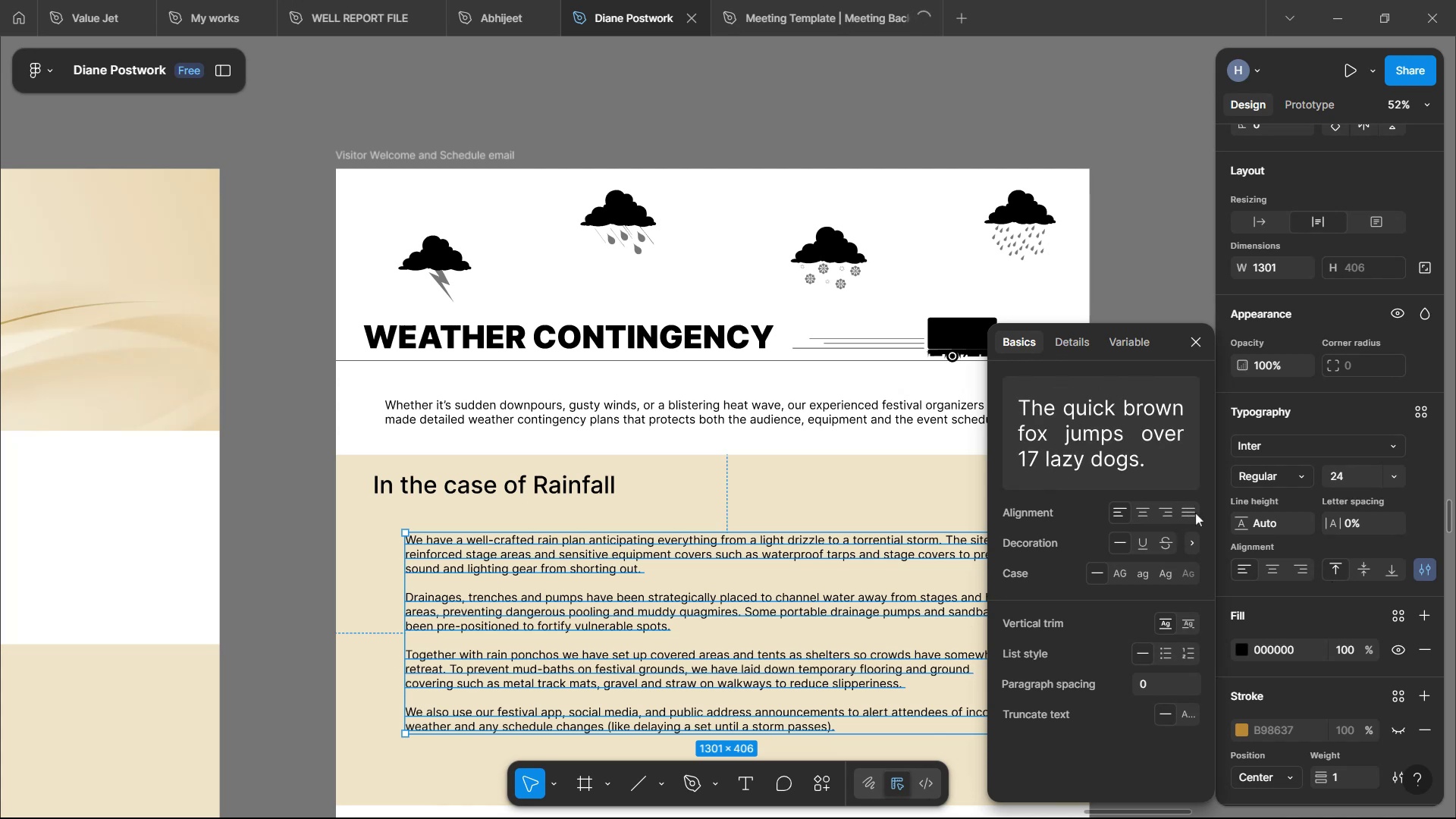 
left_click([1189, 517])
 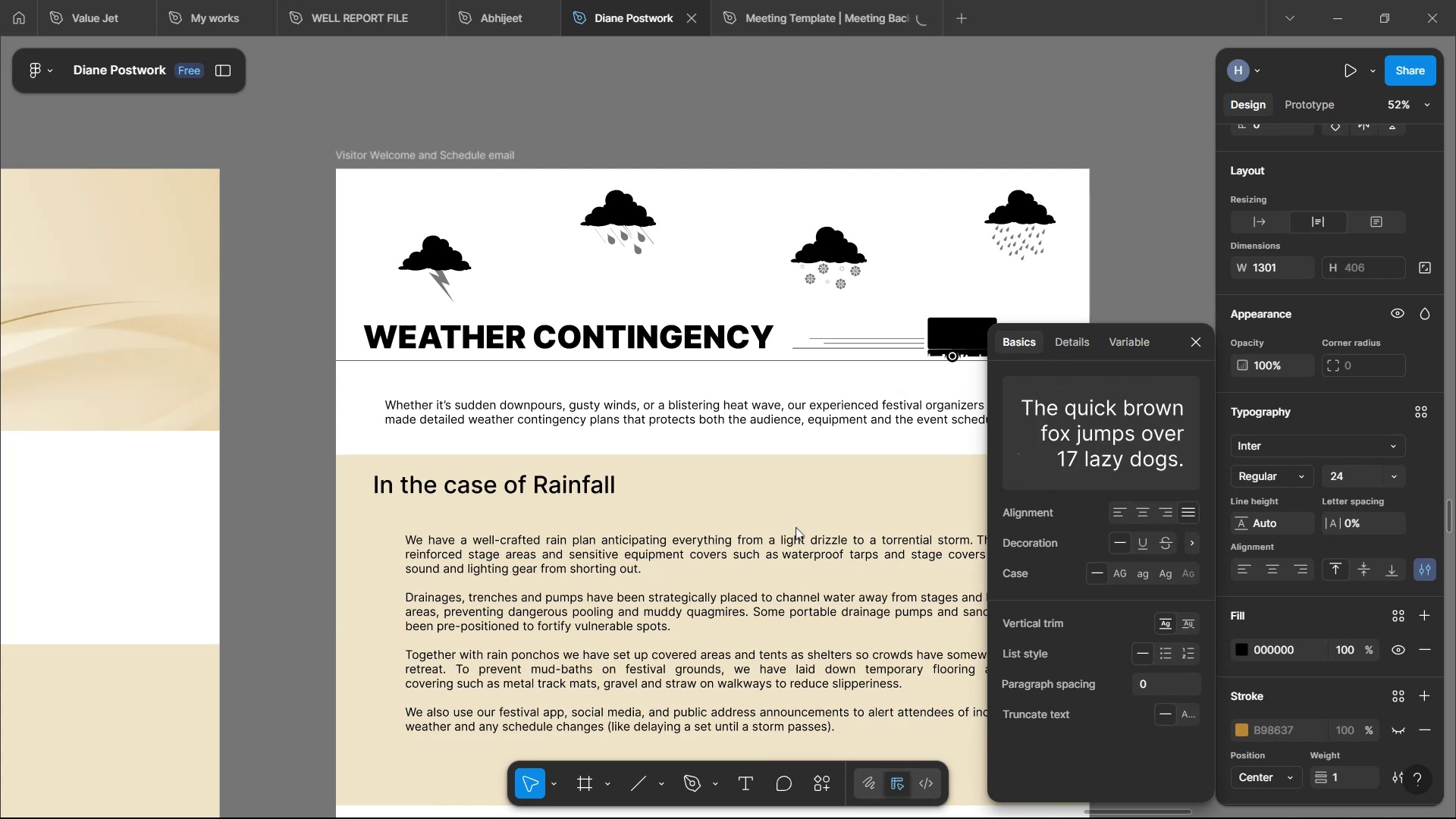 
left_click([790, 496])
 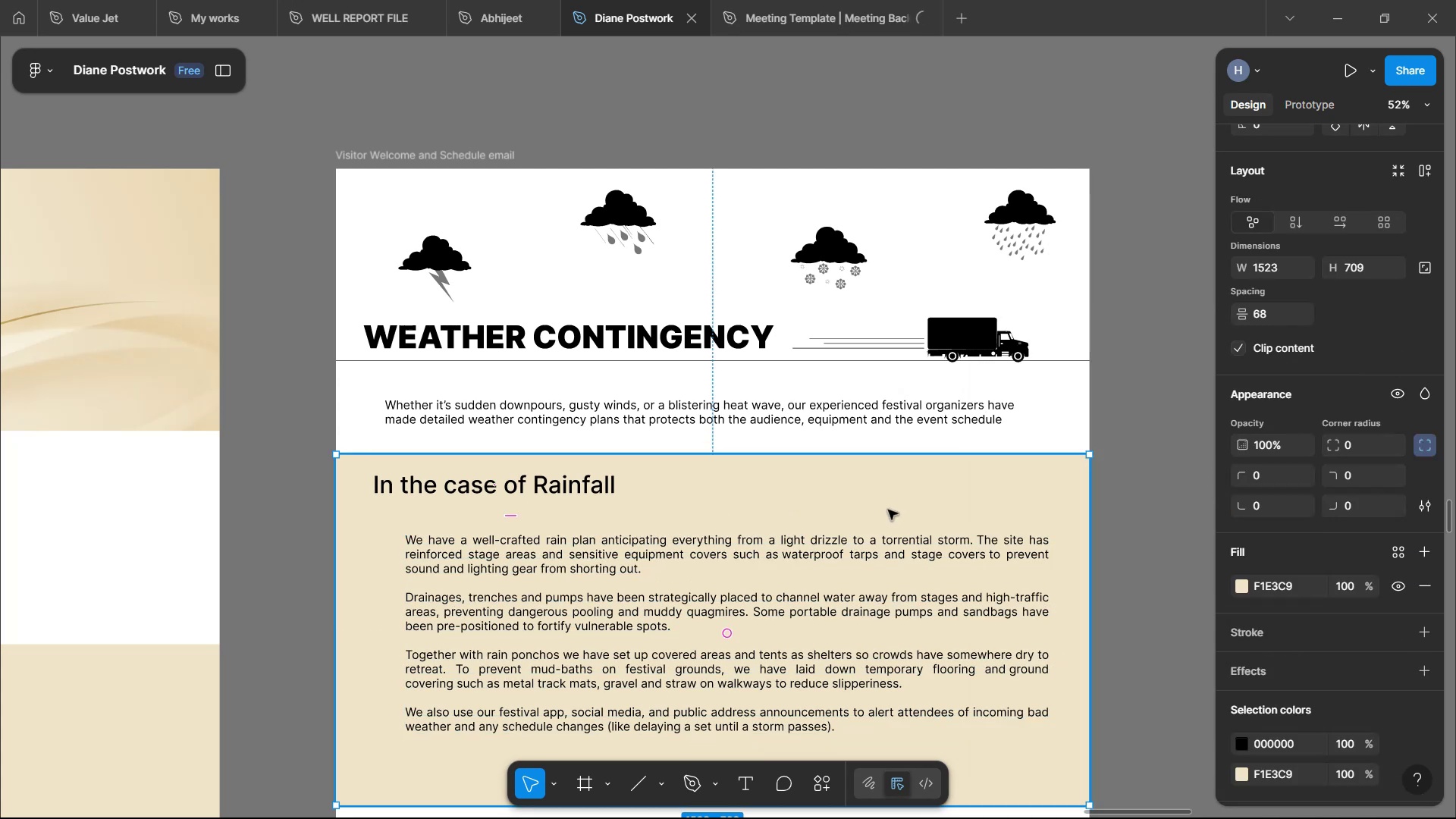 
left_click([1118, 608])
 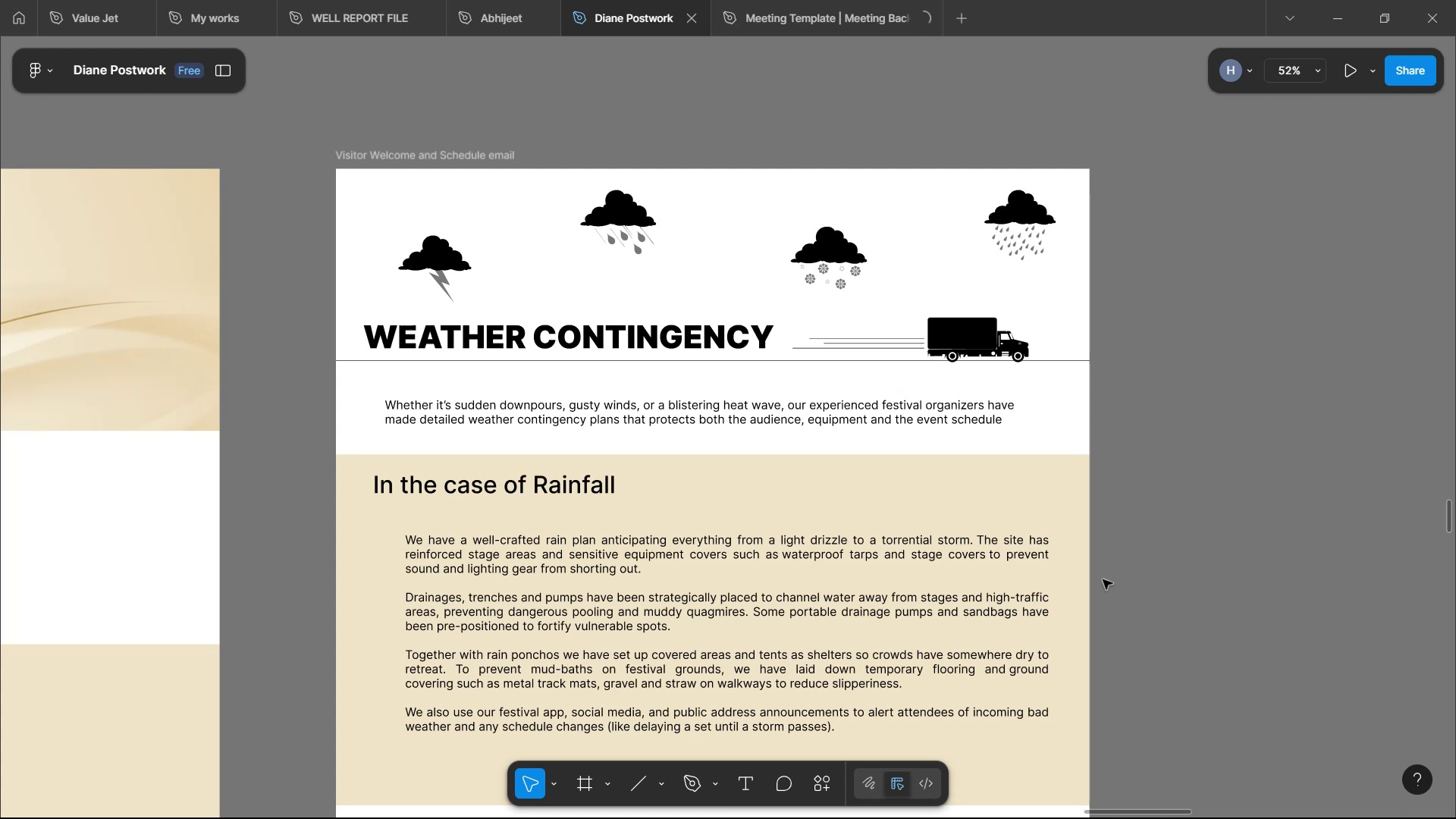 
wait(23.16)
 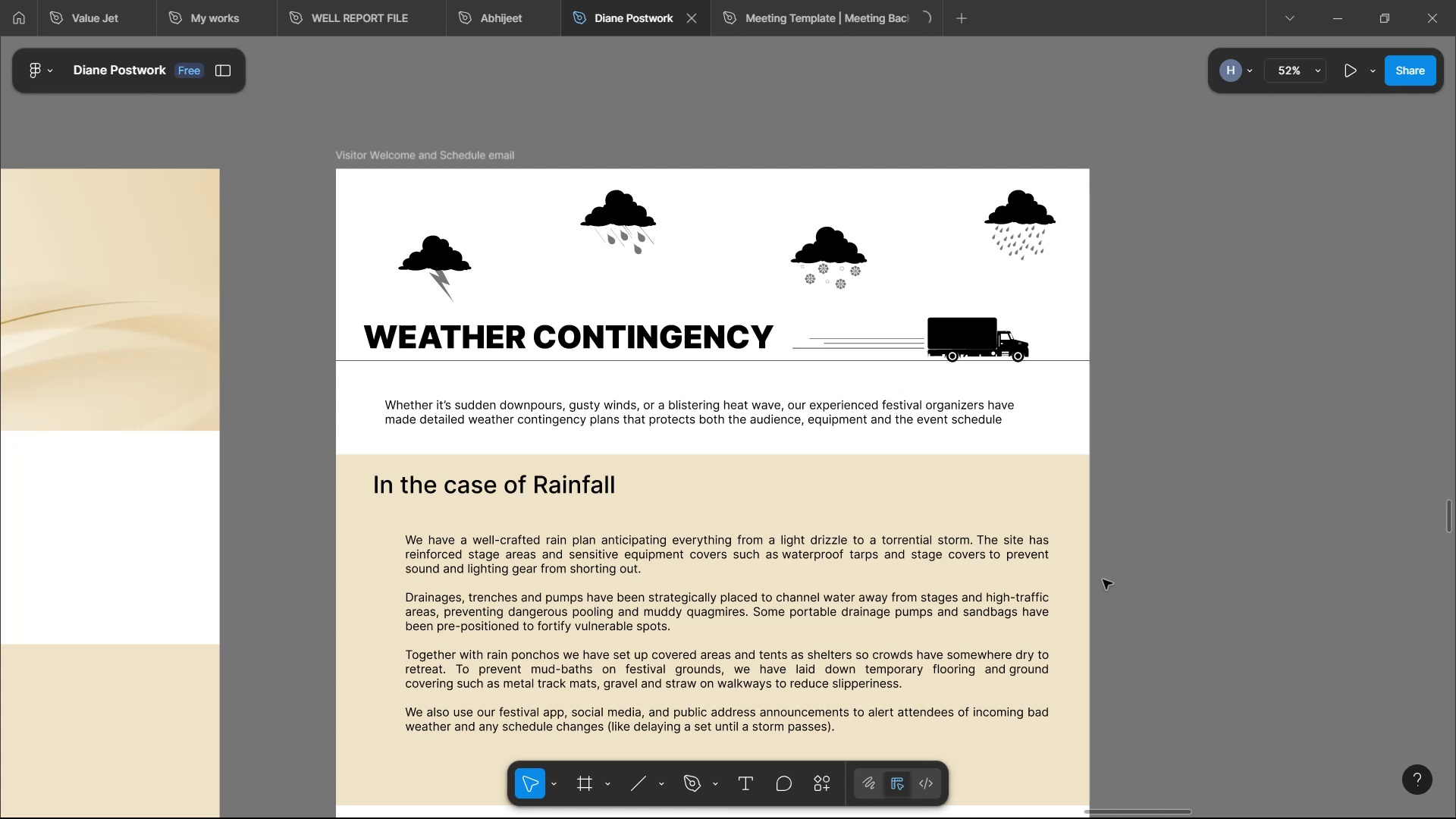 
scroll: coordinate [1098, 317], scroll_direction: down, amount: 7.0
 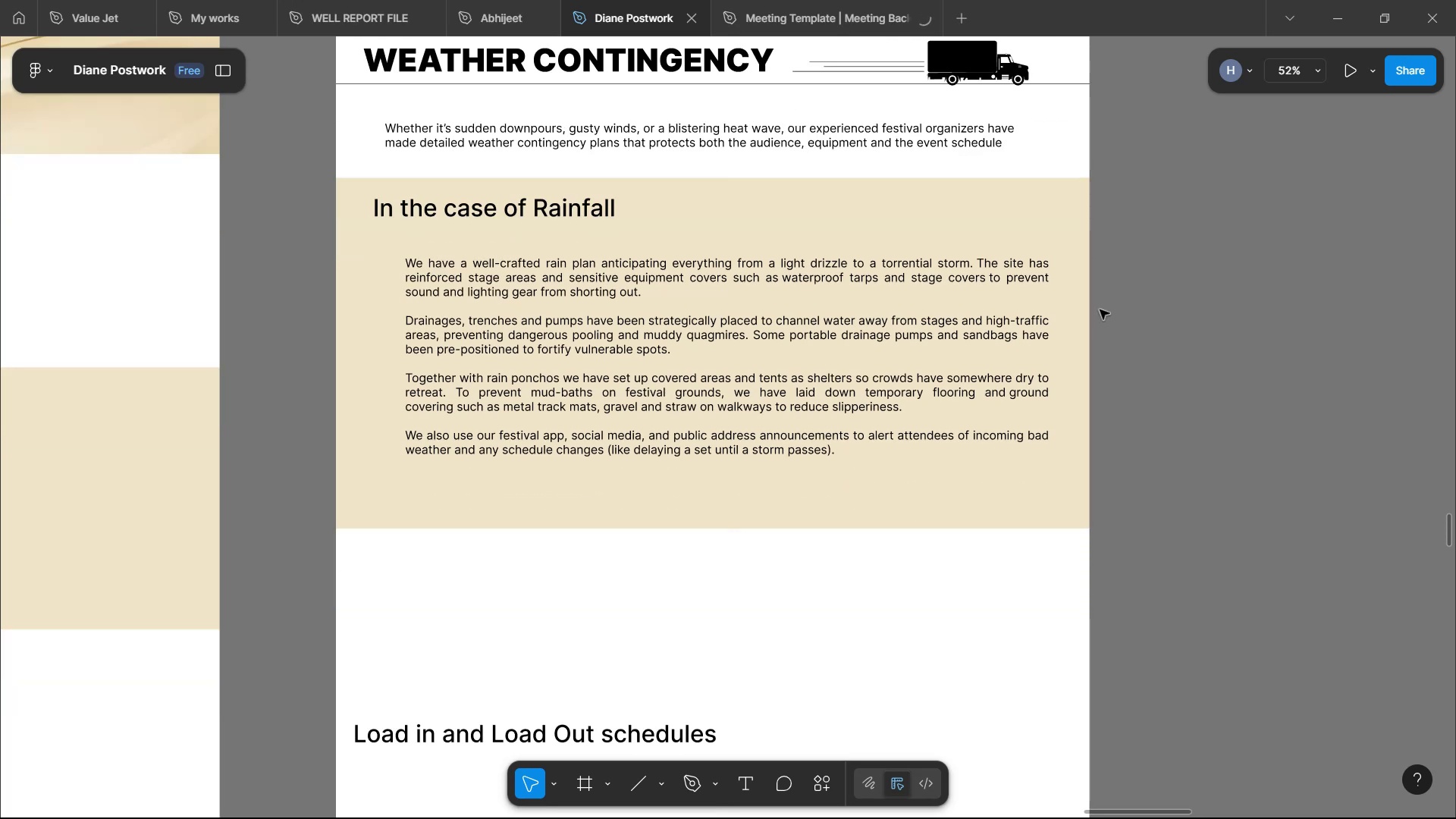 
key(Shift+ShiftLeft)
 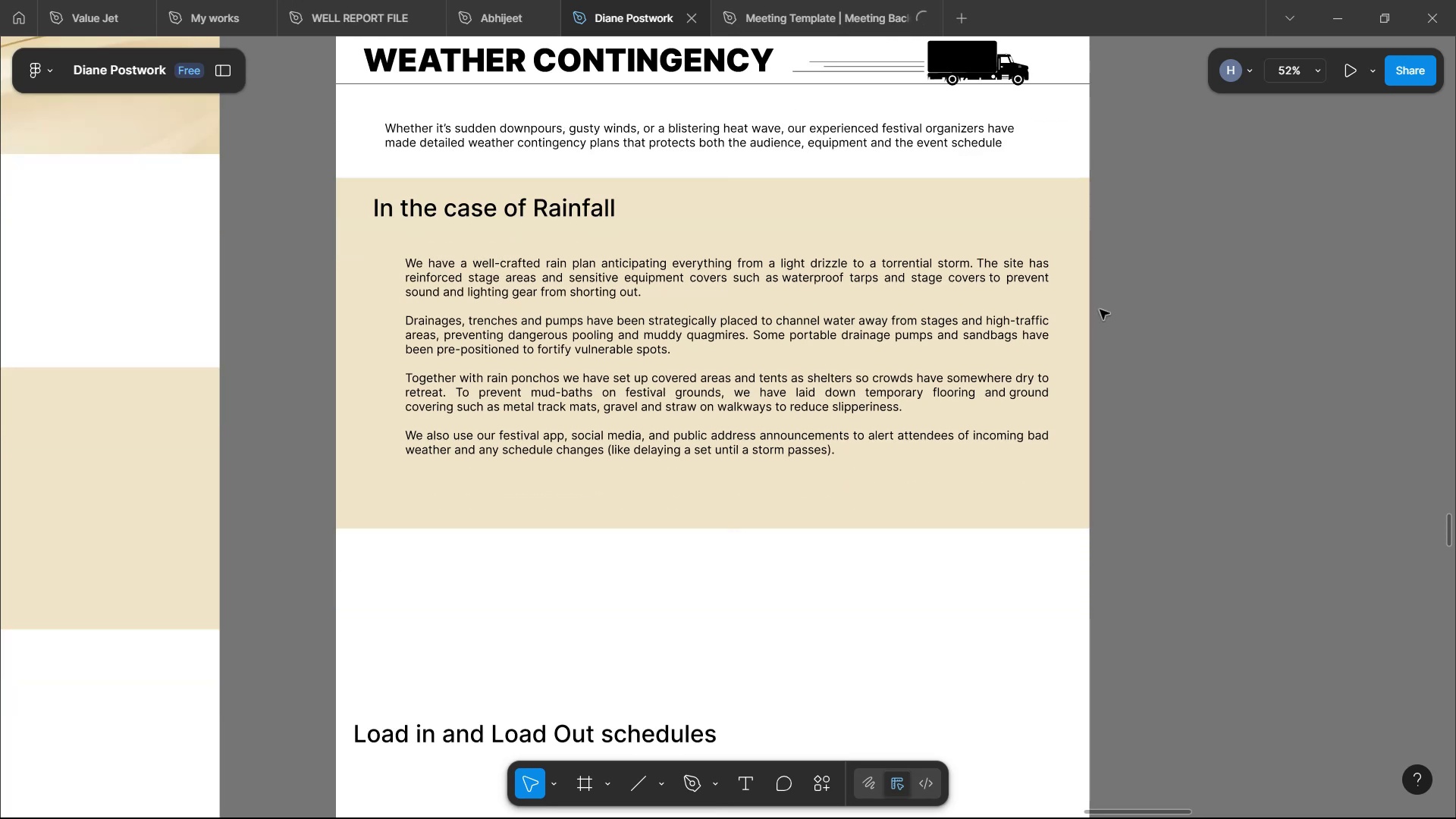 
hold_key(key=ControlLeft, duration=1.21)
scroll: coordinate [1100, 309], scroll_direction: down, amount: 4.0
 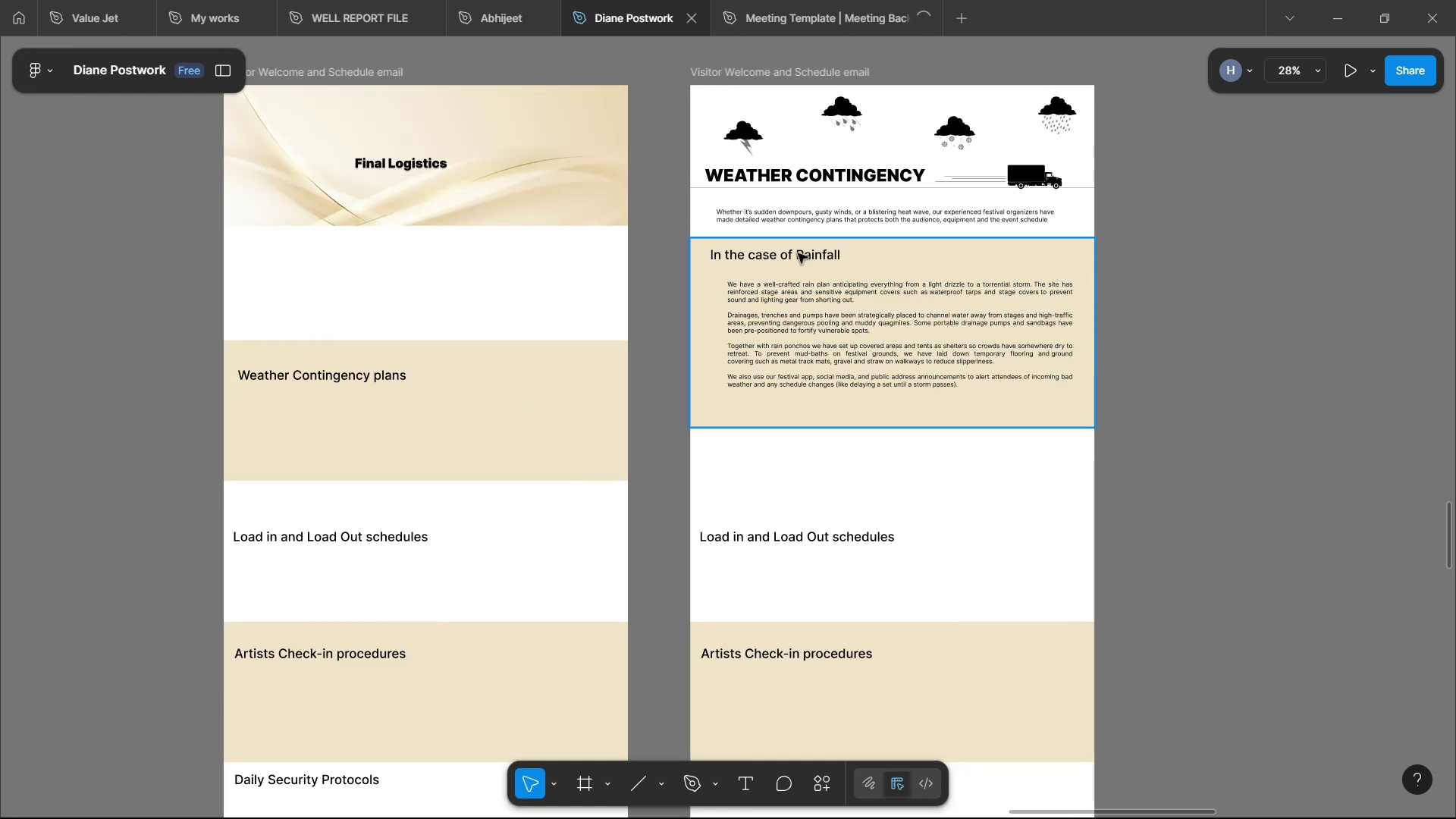 
wait(8.82)
 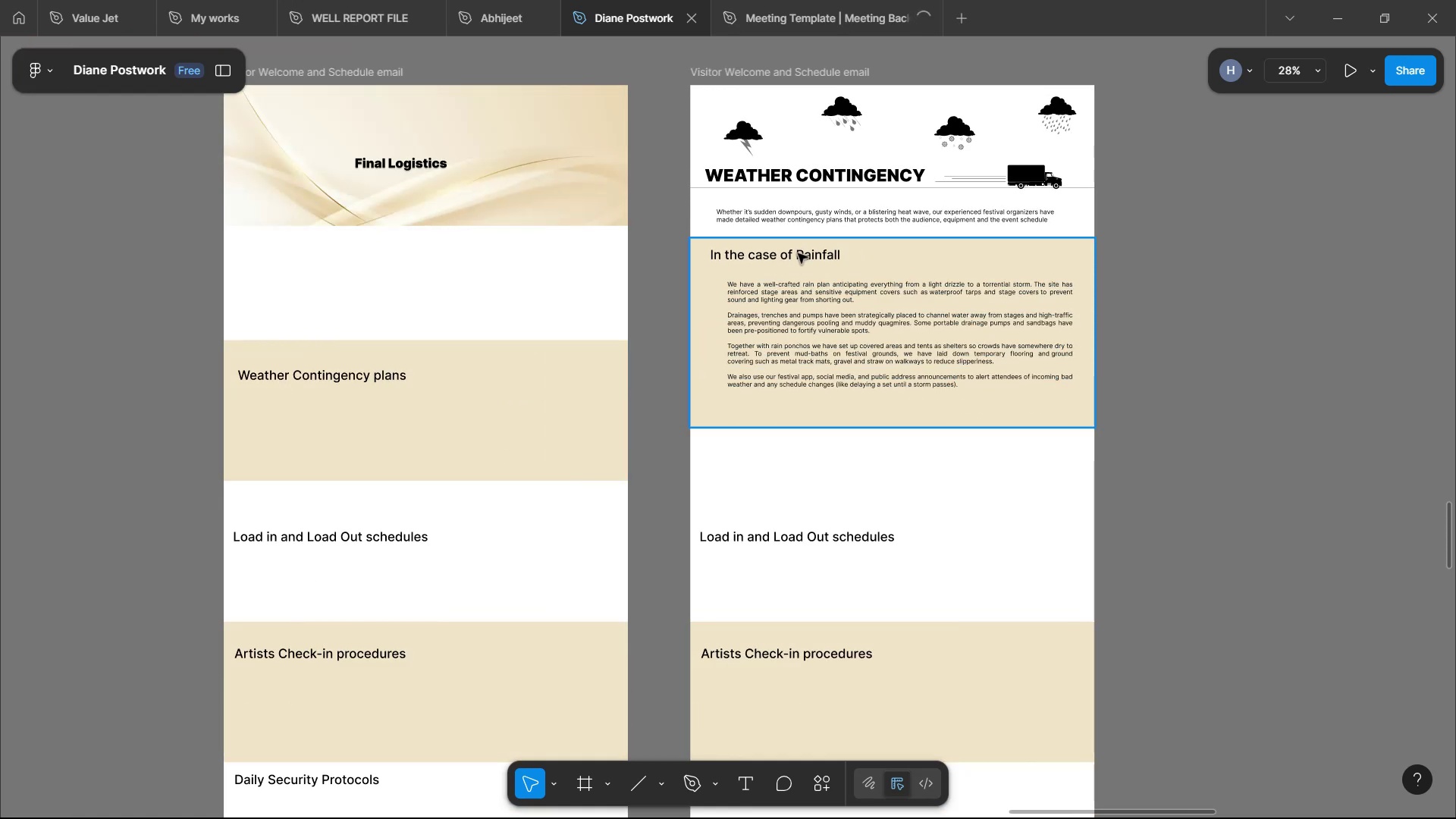 
hold_key(key=ControlLeft, duration=1.37)
scroll: coordinate [782, 259], scroll_direction: up, amount: 5.0
 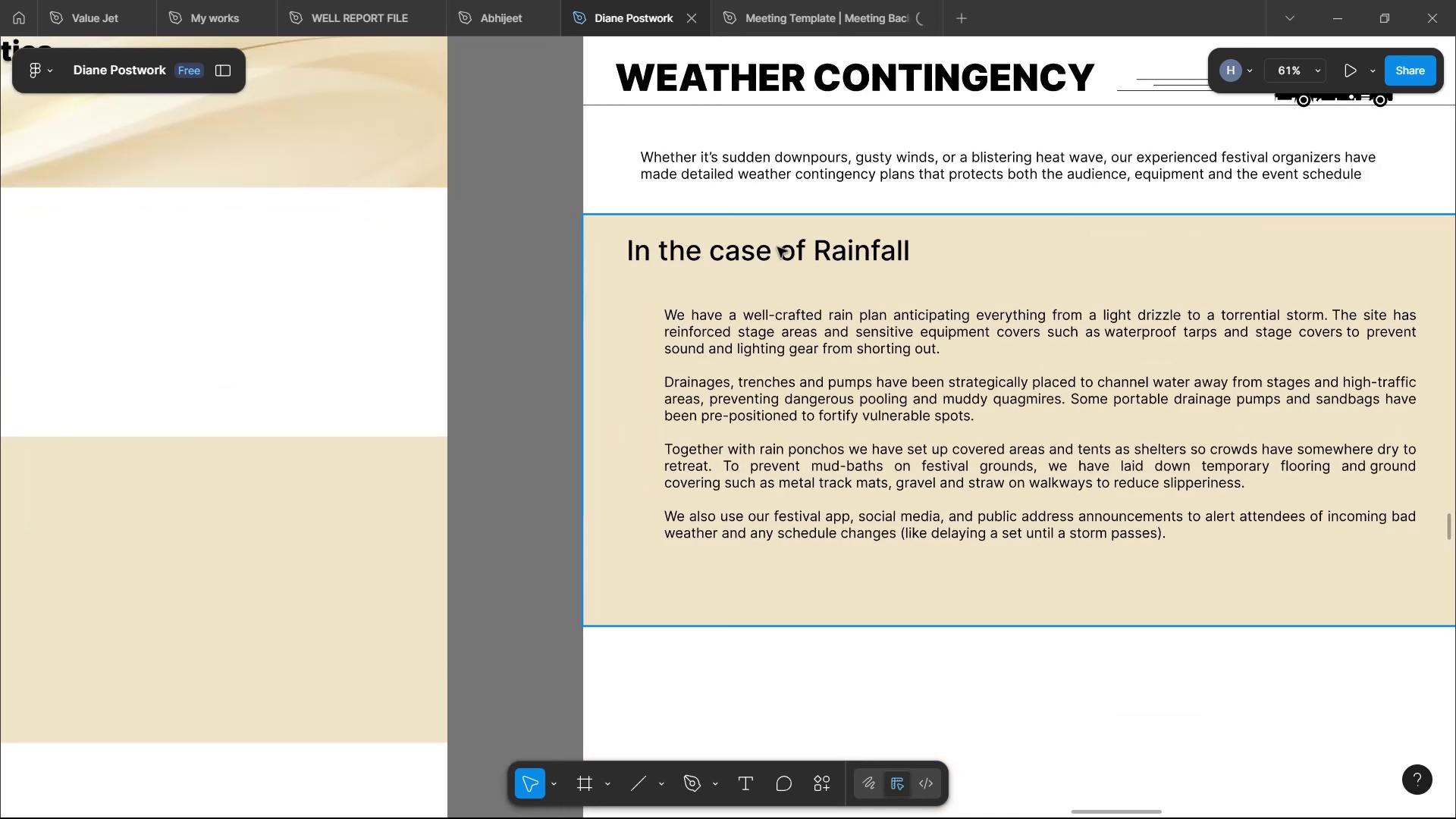 
double_click([777, 247])
 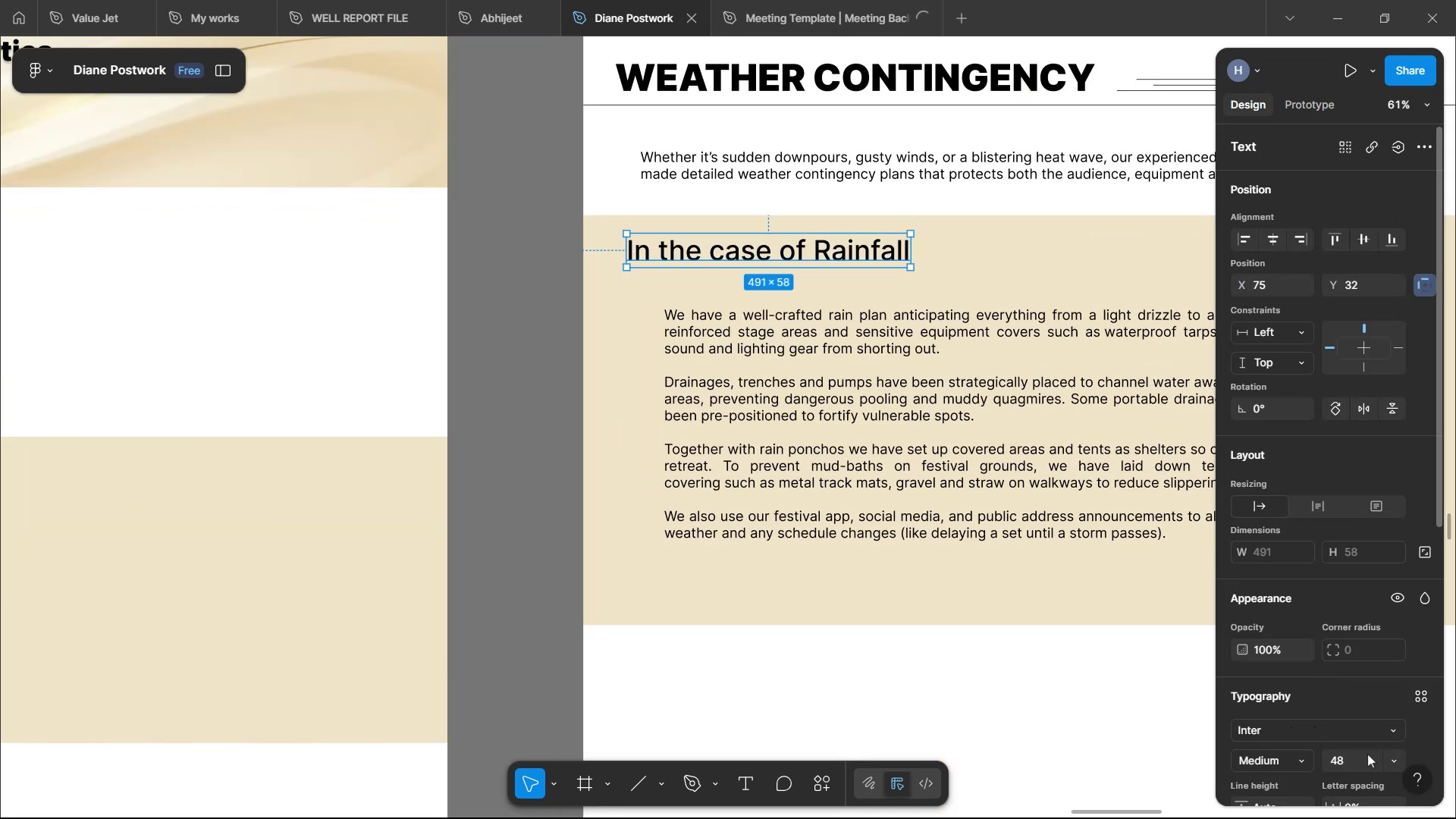 
left_click([1394, 753])
 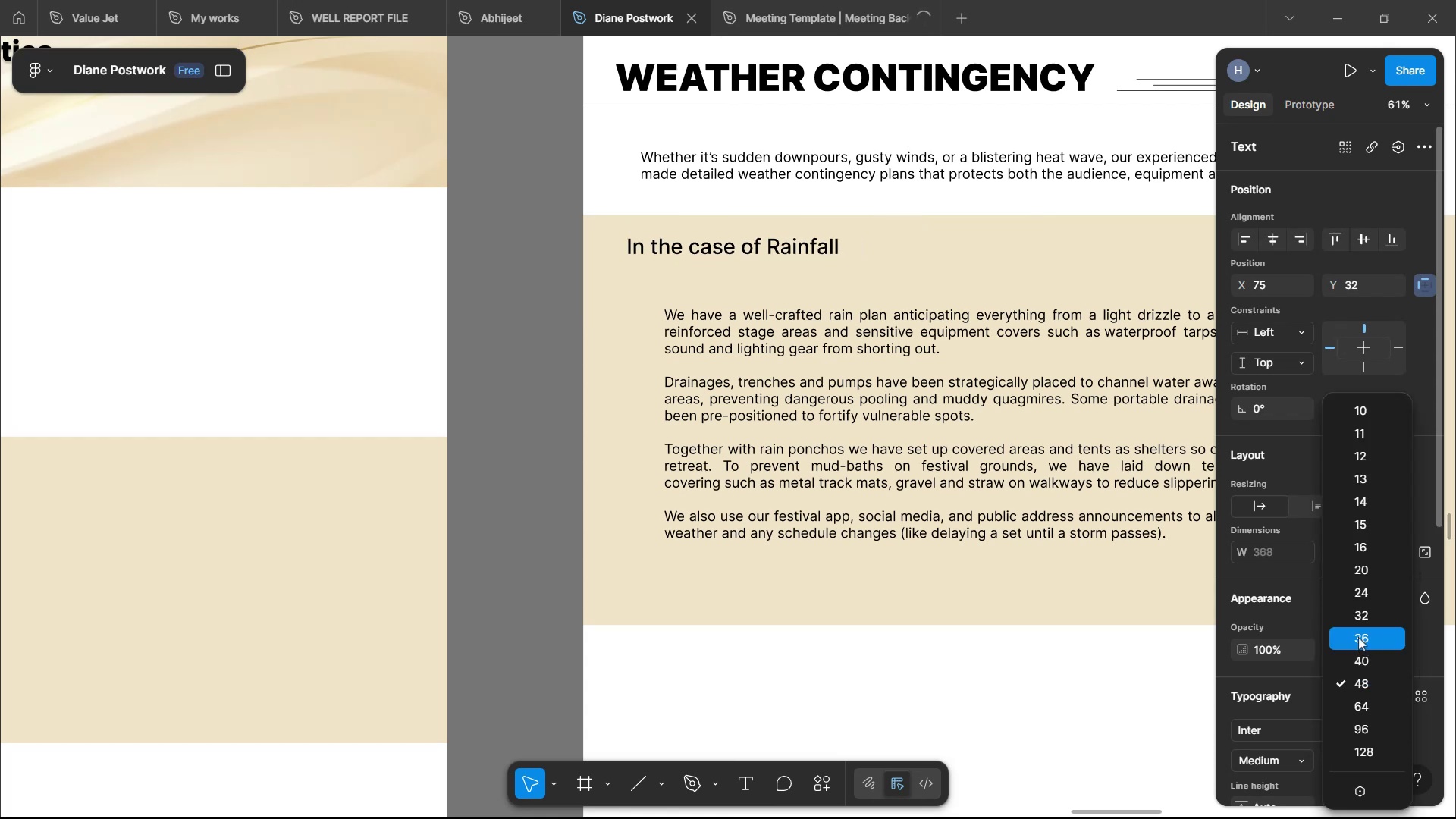 
left_click([1358, 623])
 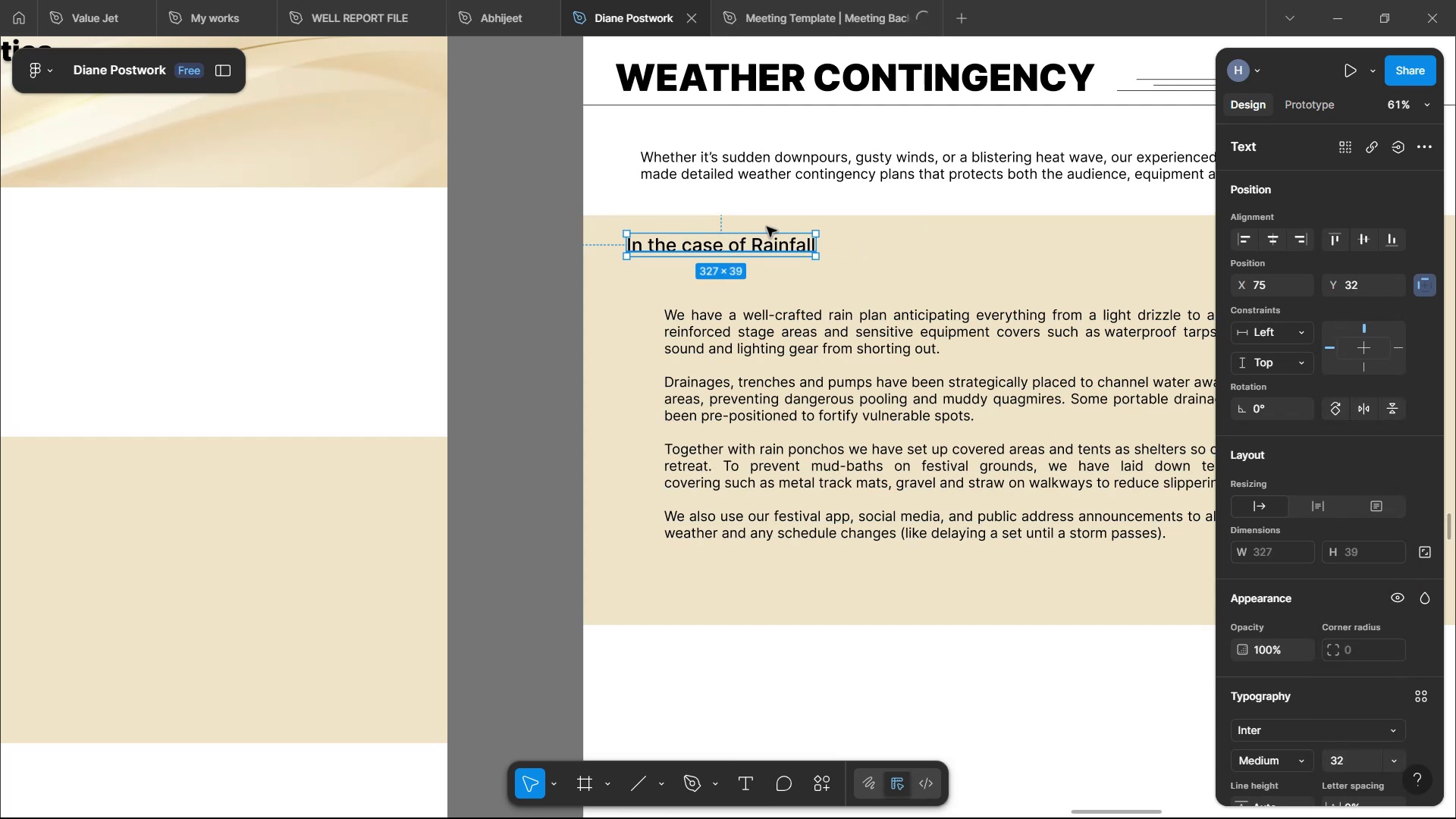 
wait(8.24)
 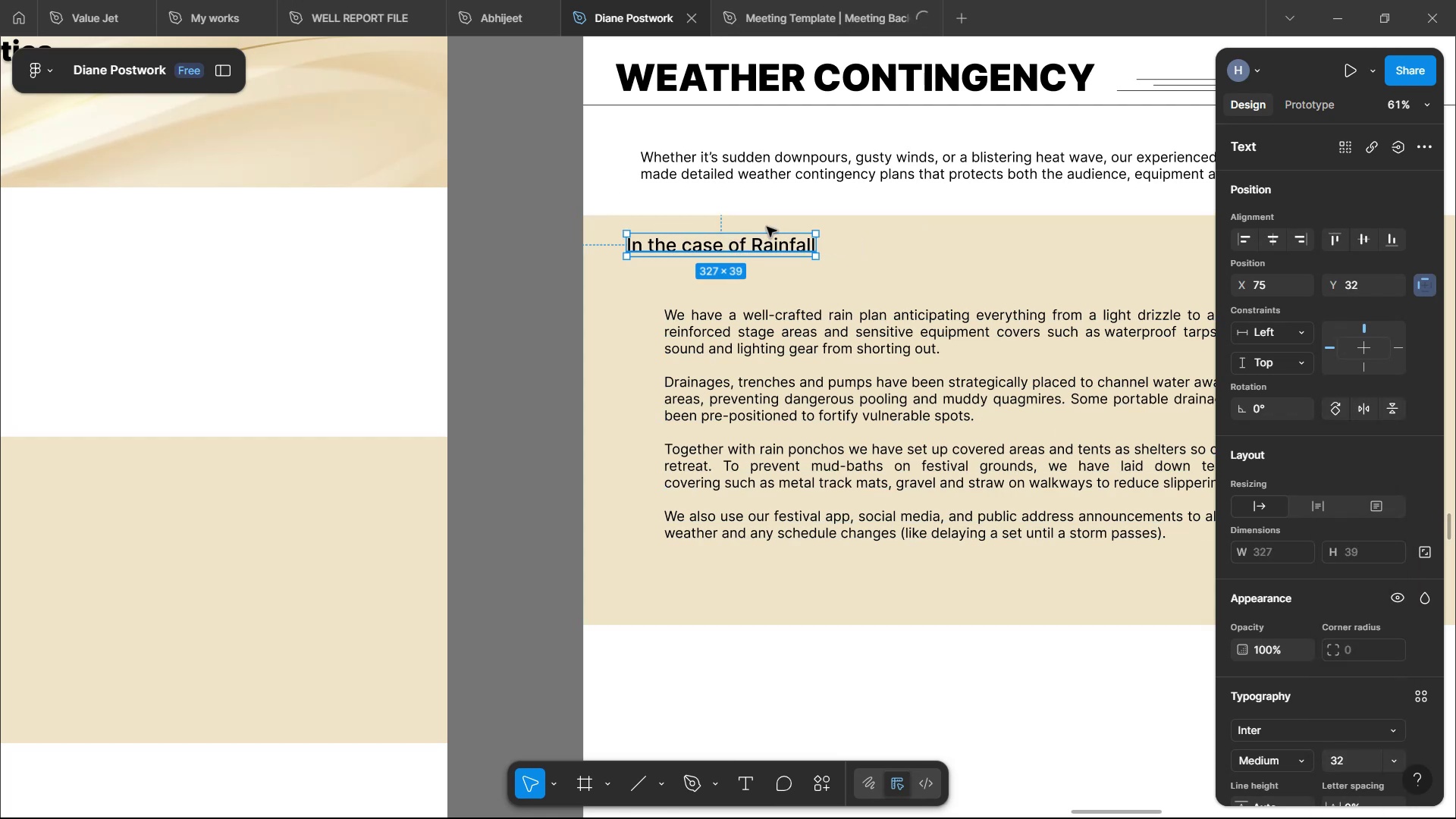 
left_click([787, 359])
 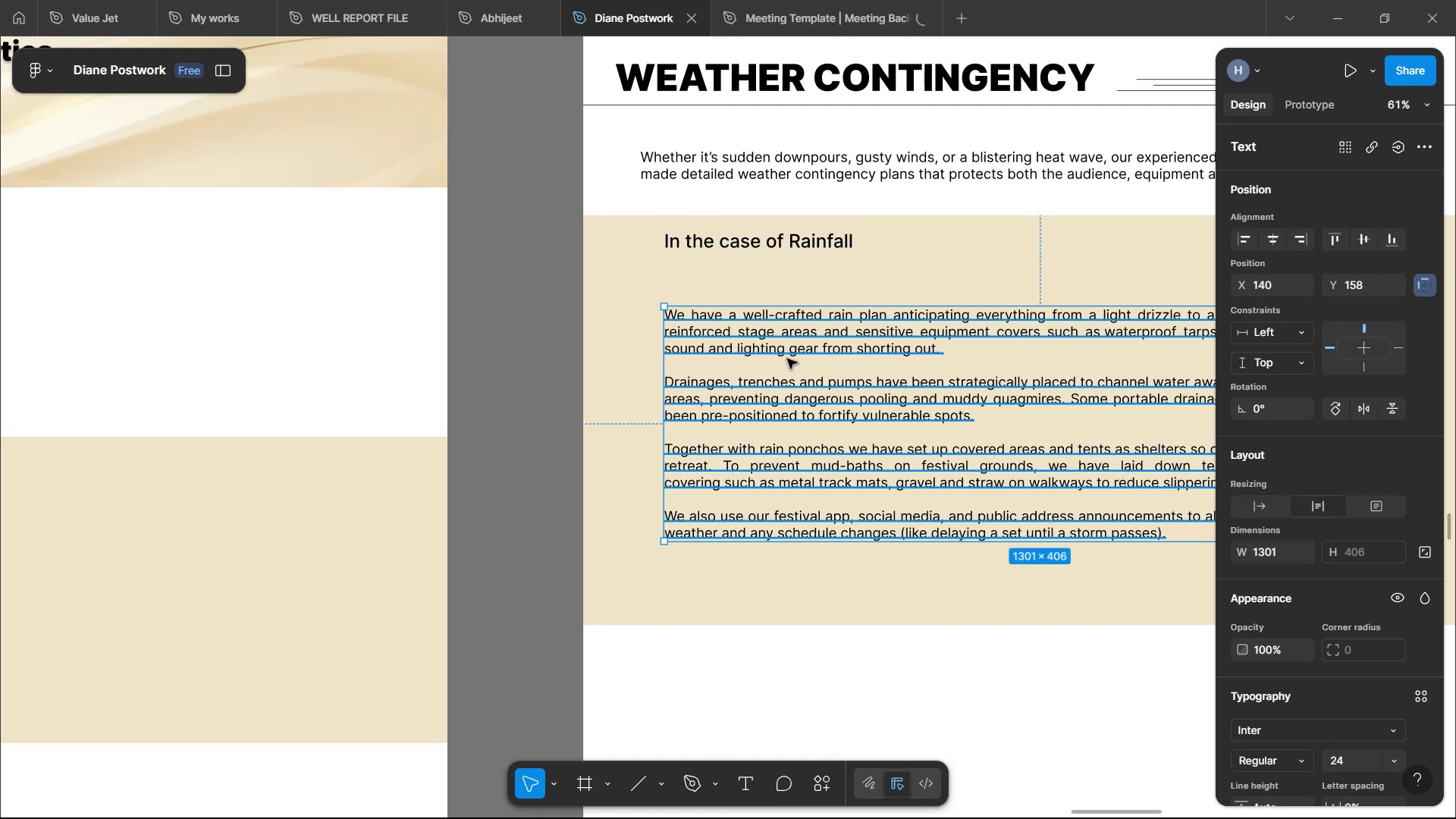 
hold_key(key=ArrowUp, duration=1.55)
 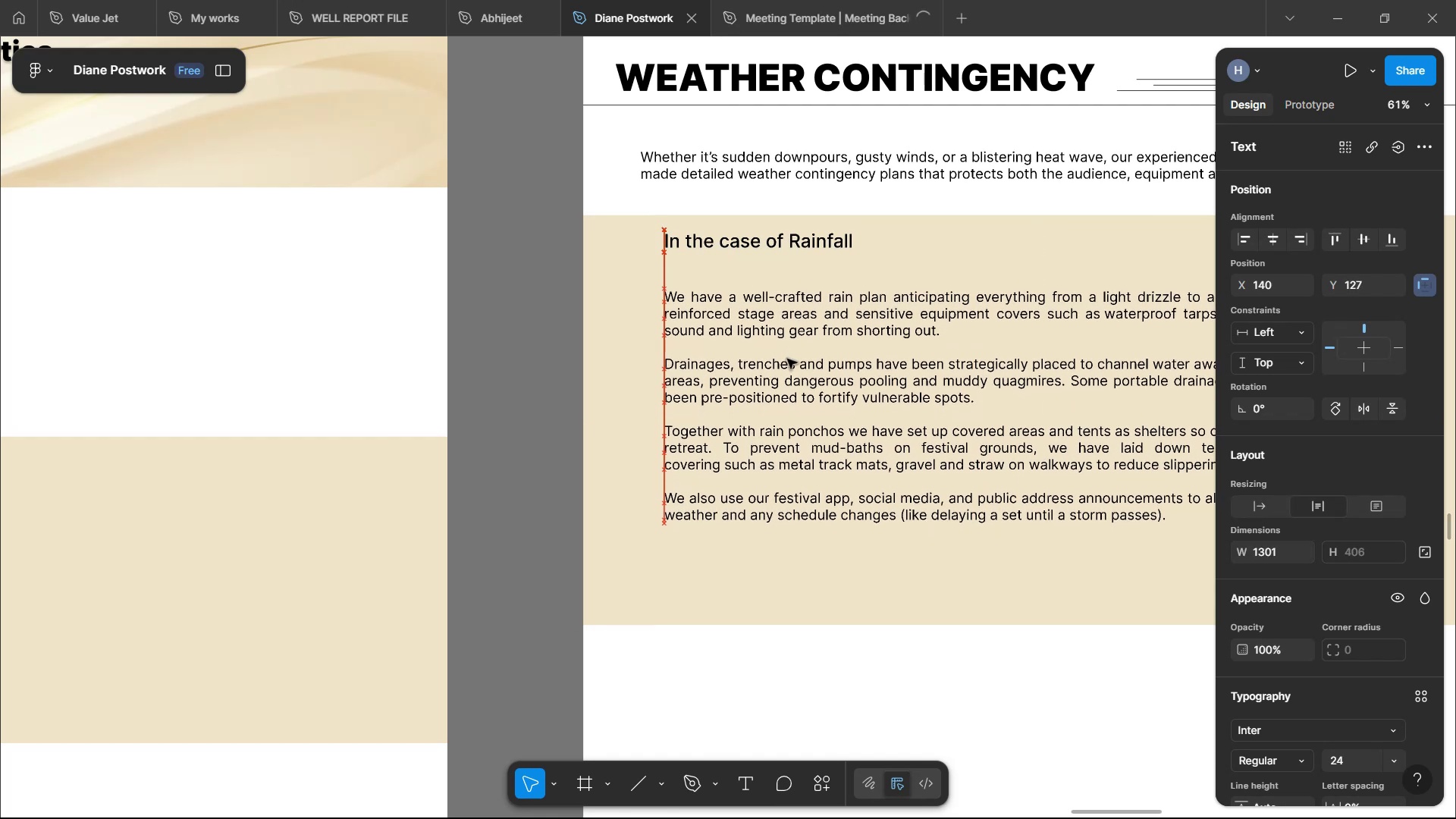 
hold_key(key=ArrowUp, duration=0.62)
 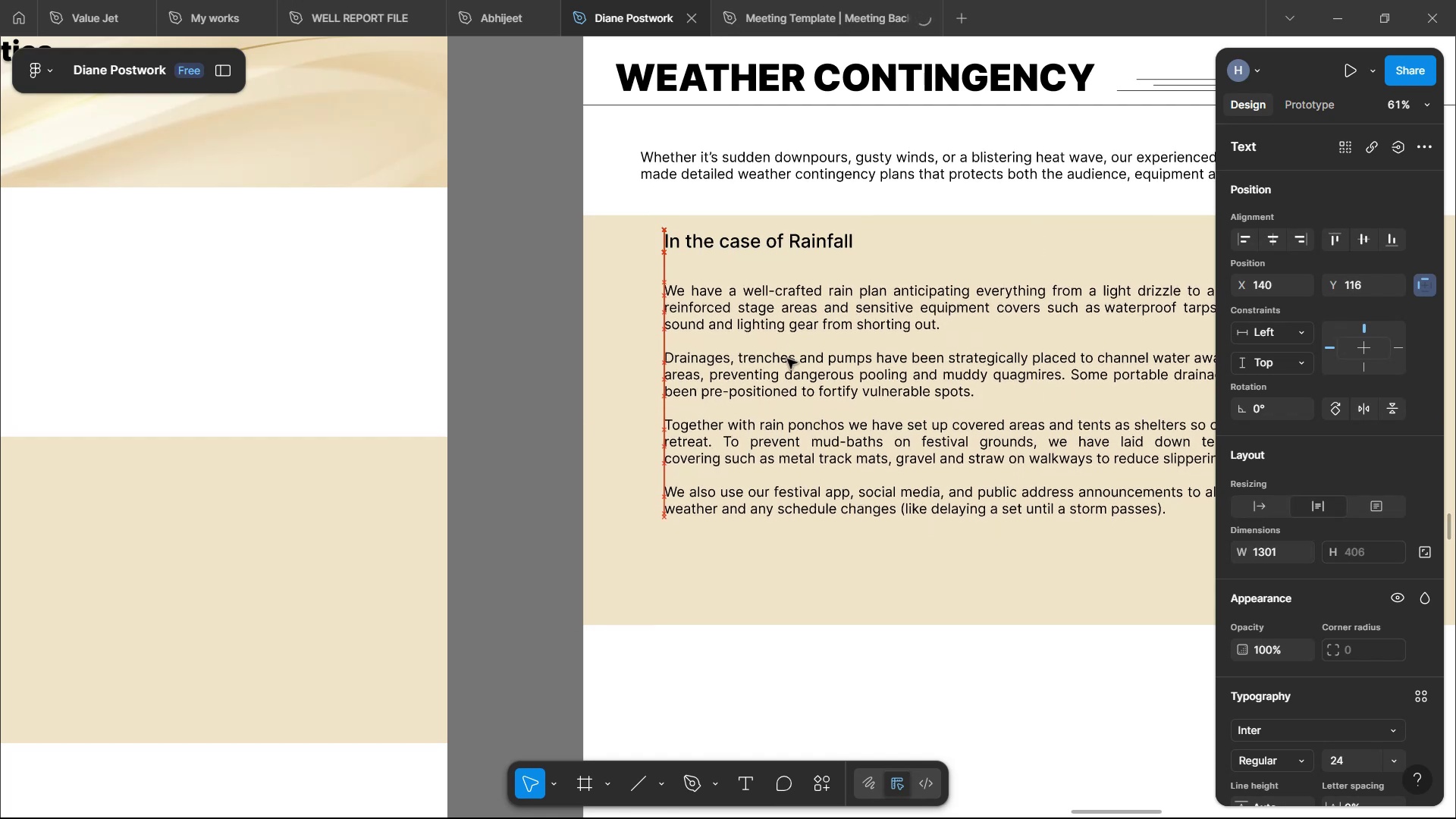 
key(ArrowUp)
 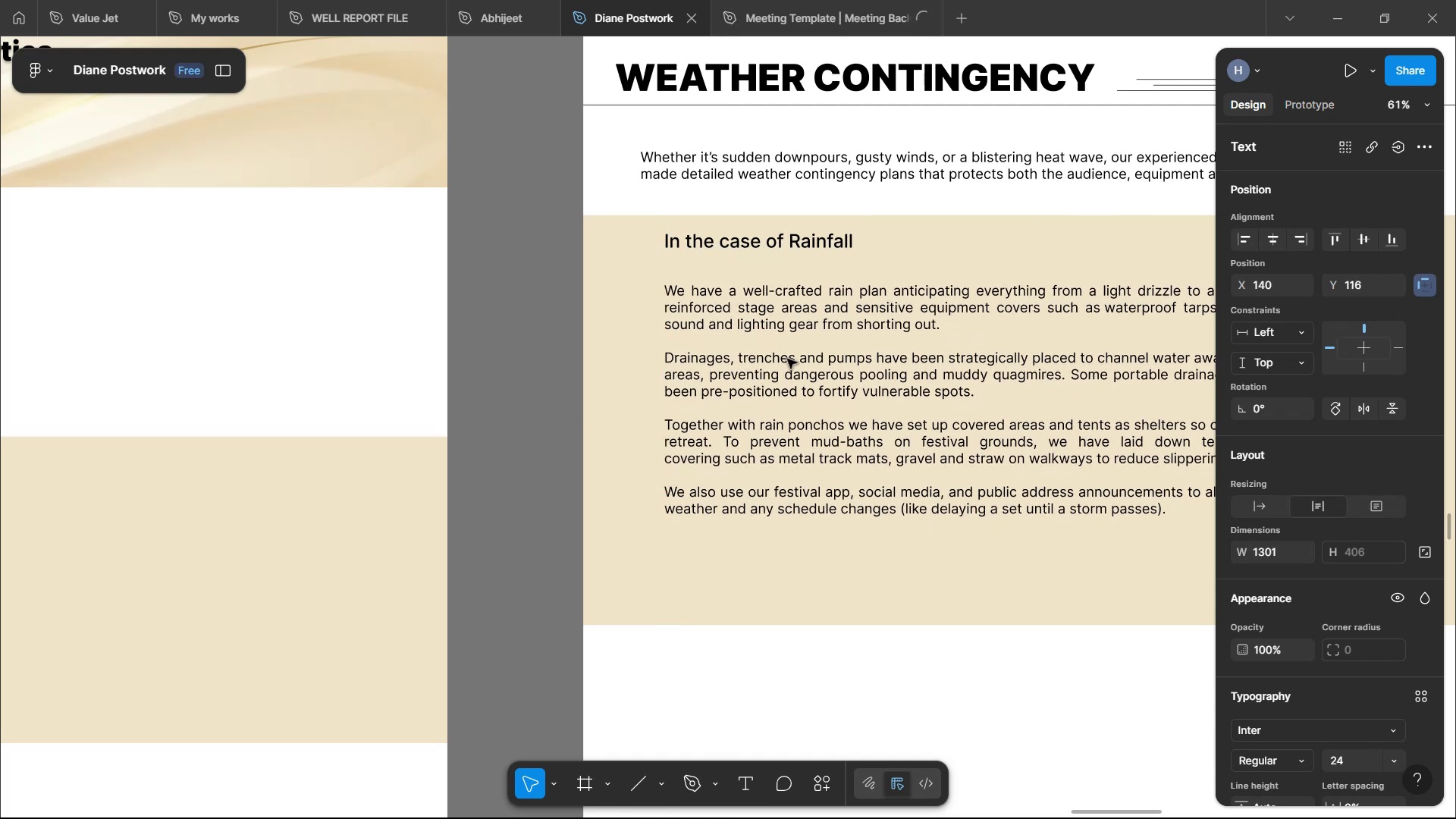 
hold_key(key=ArrowUp, duration=0.81)
 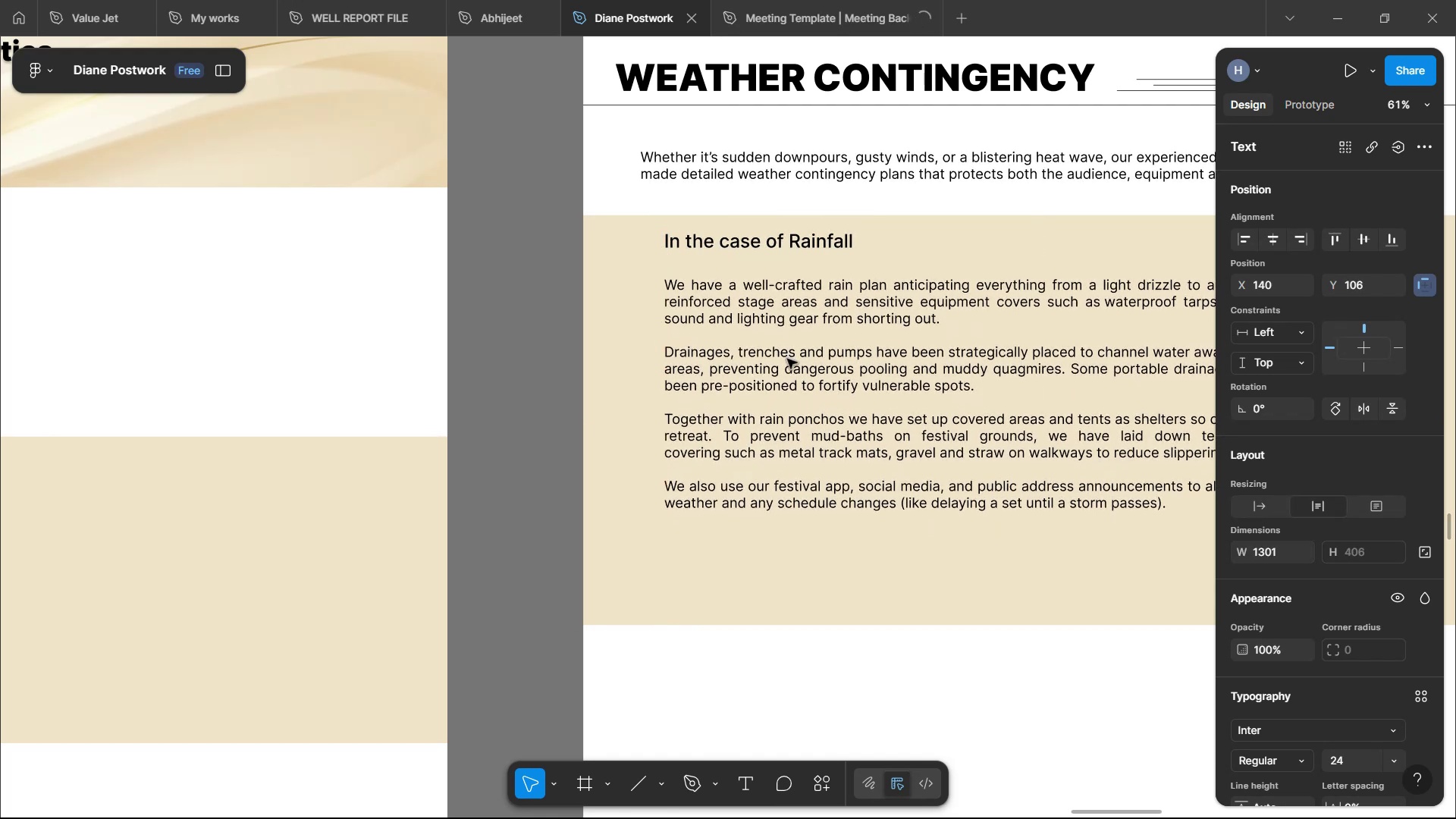 
hold_key(key=ShiftLeft, duration=1.17)
scroll: coordinate [758, 380], scroll_direction: down, amount: 9.0
 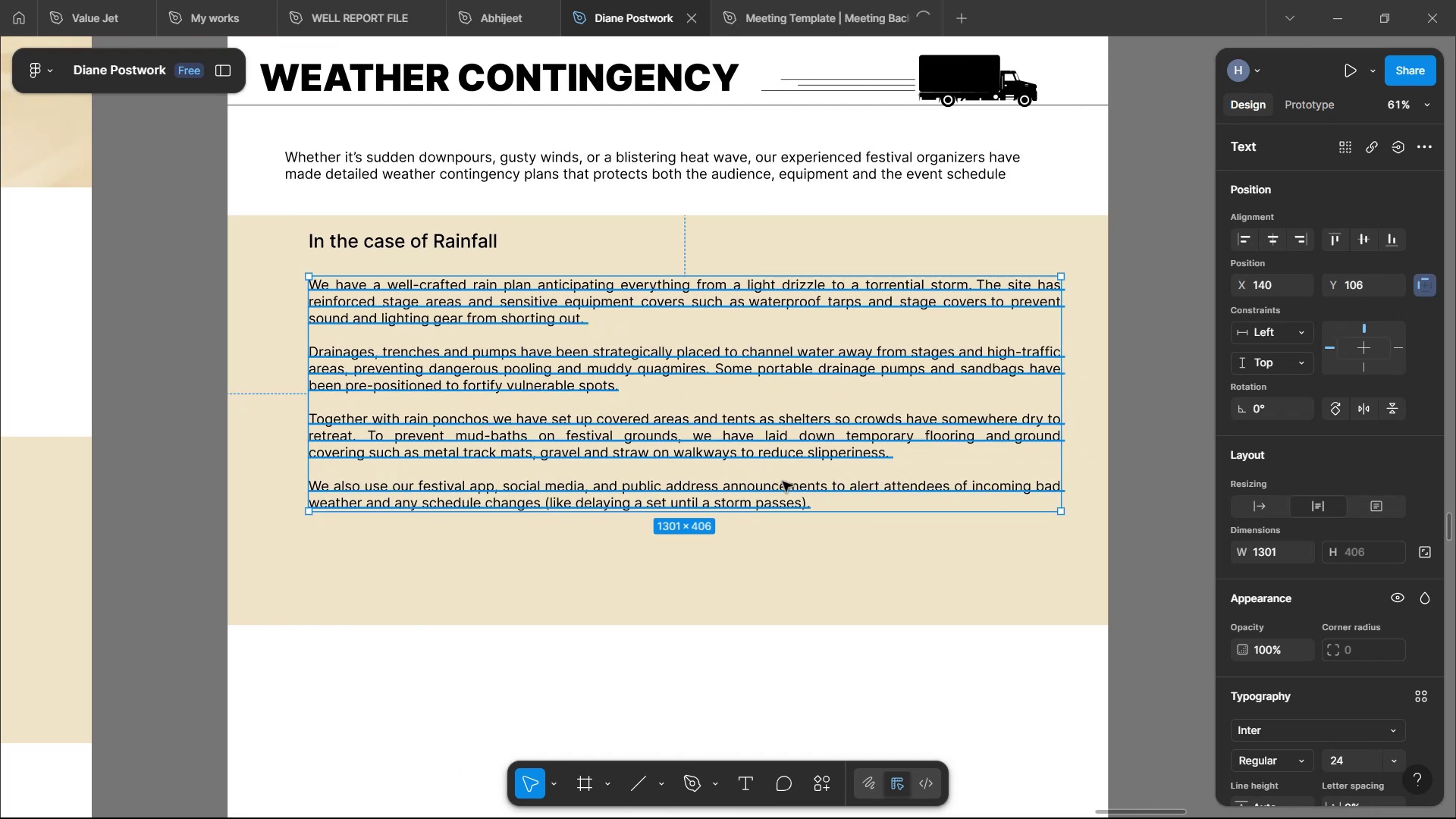 
left_click([802, 557])
 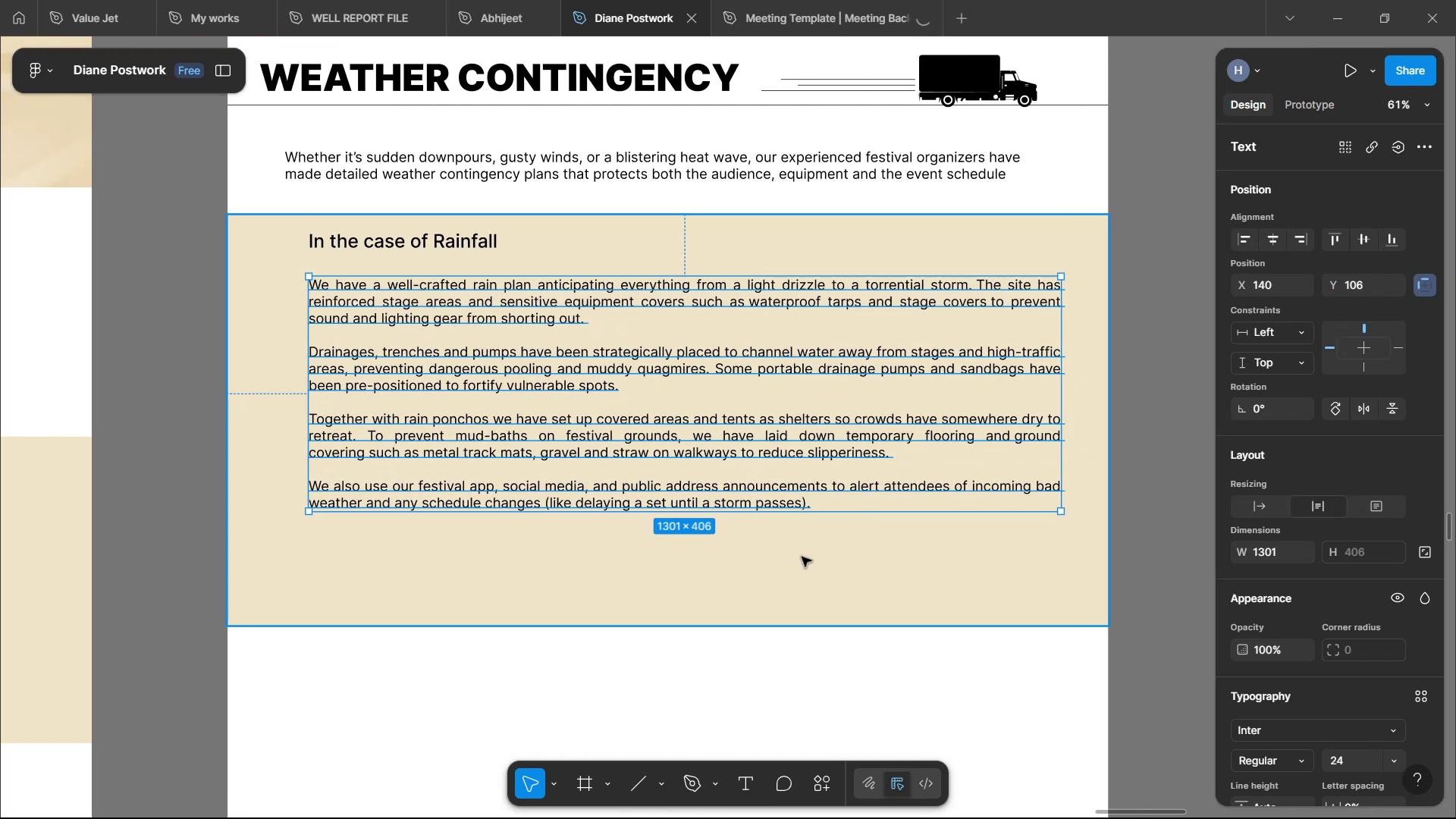 
hold_key(key=ControlLeft, duration=0.74)
scroll: coordinate [847, 529], scroll_direction: down, amount: 27.0
 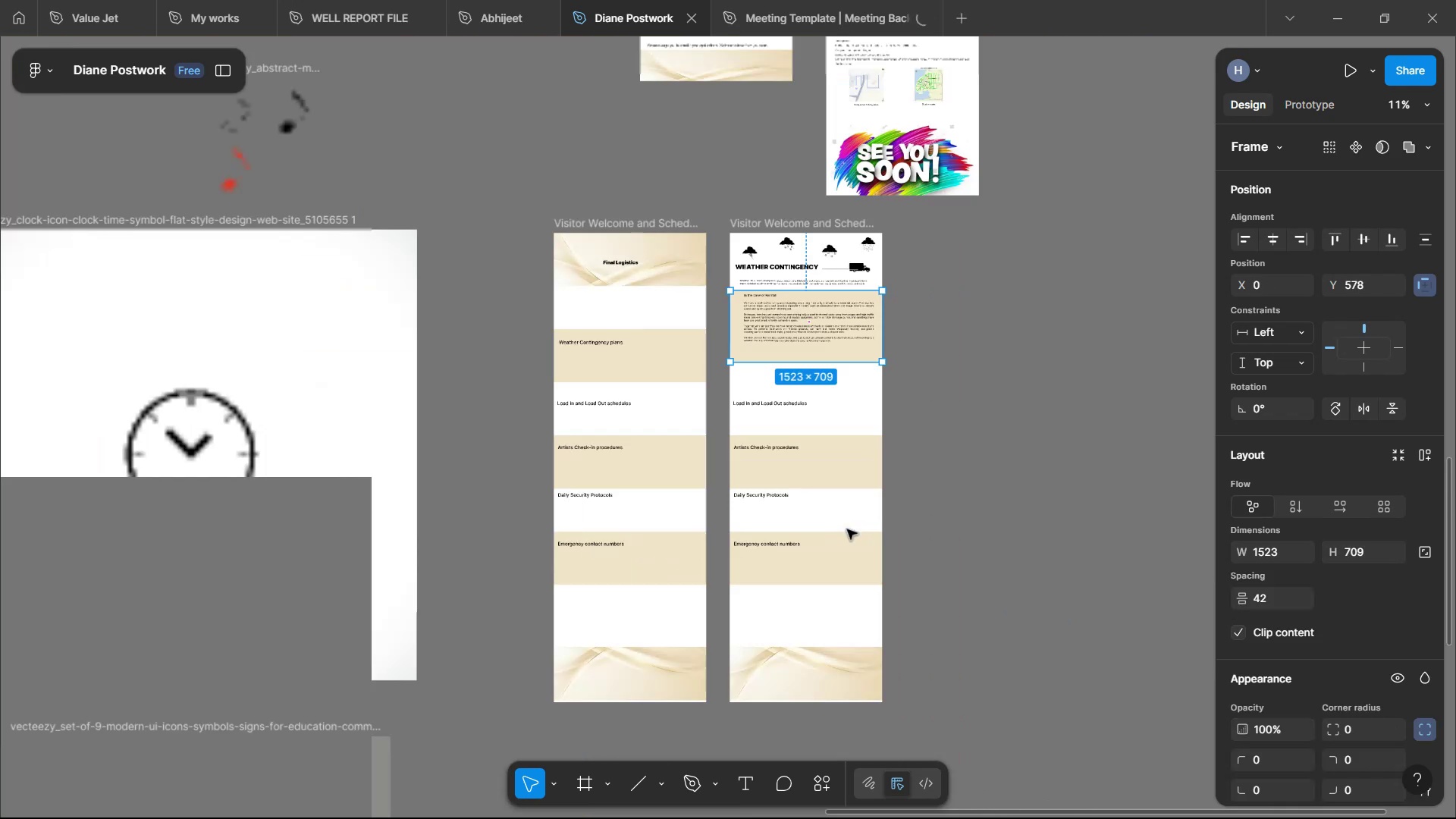 
hold_key(key=ControlLeft, duration=1.36)
 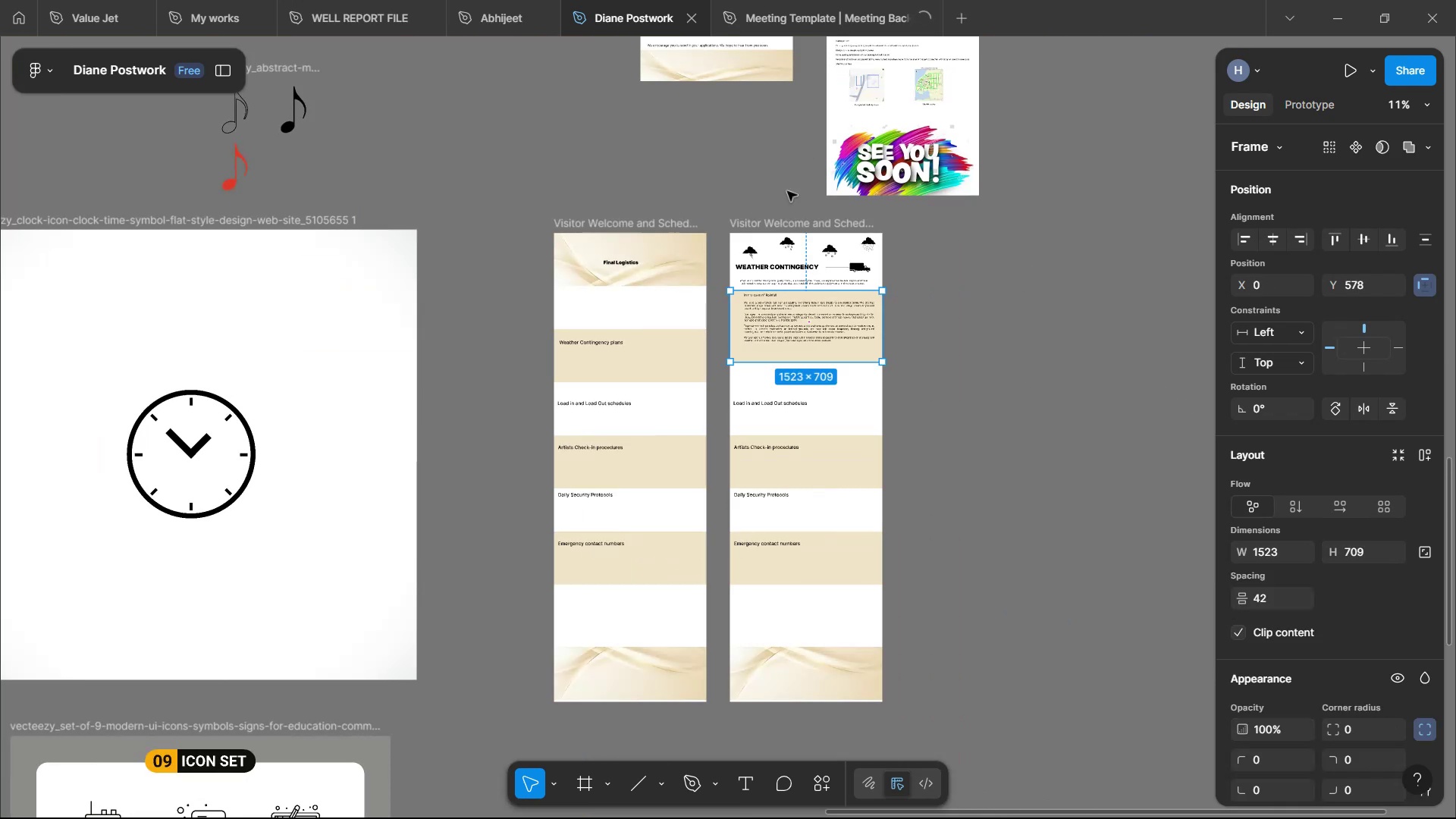 
left_click([810, 215])
 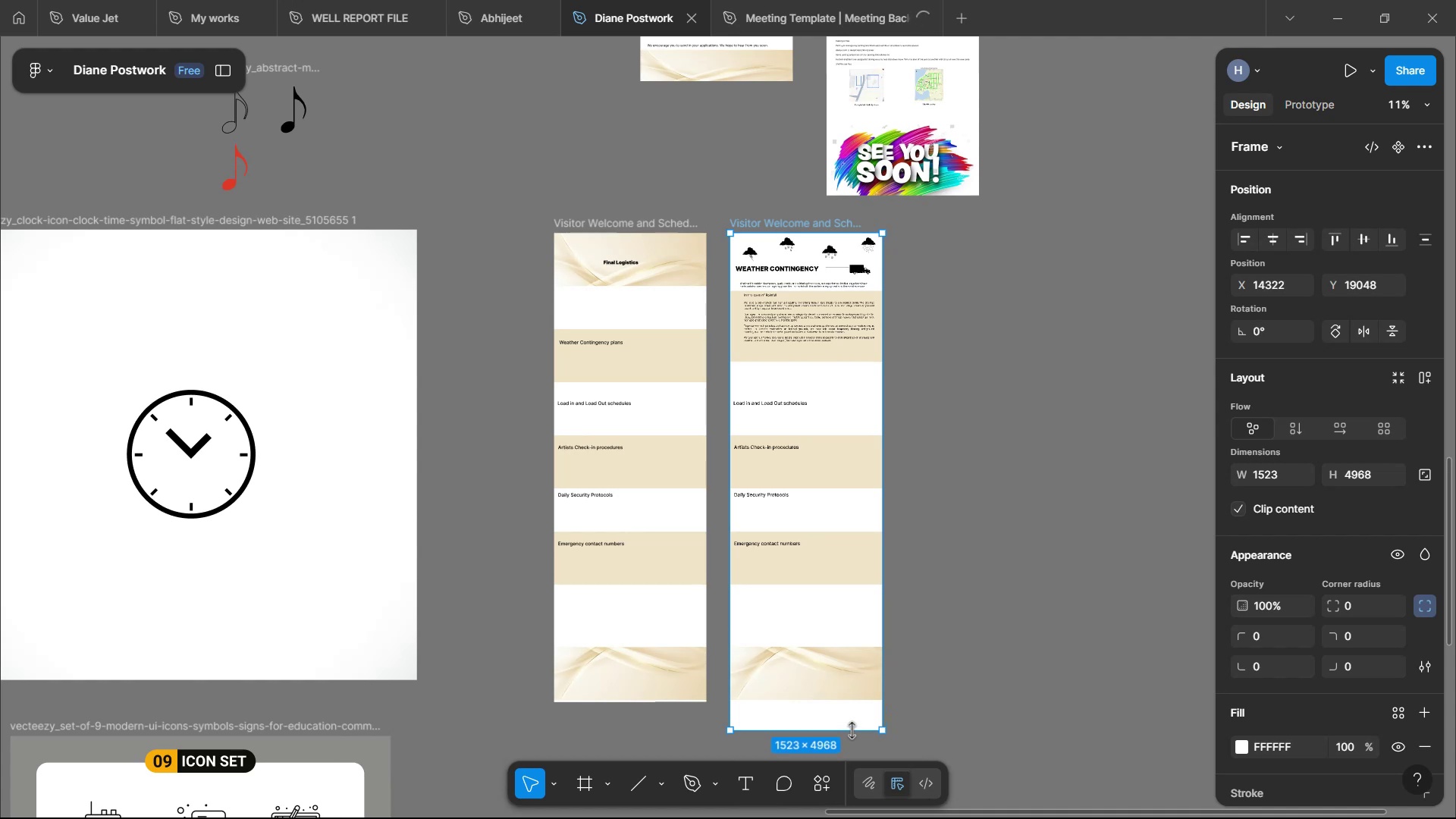 
key(Control+Z)
 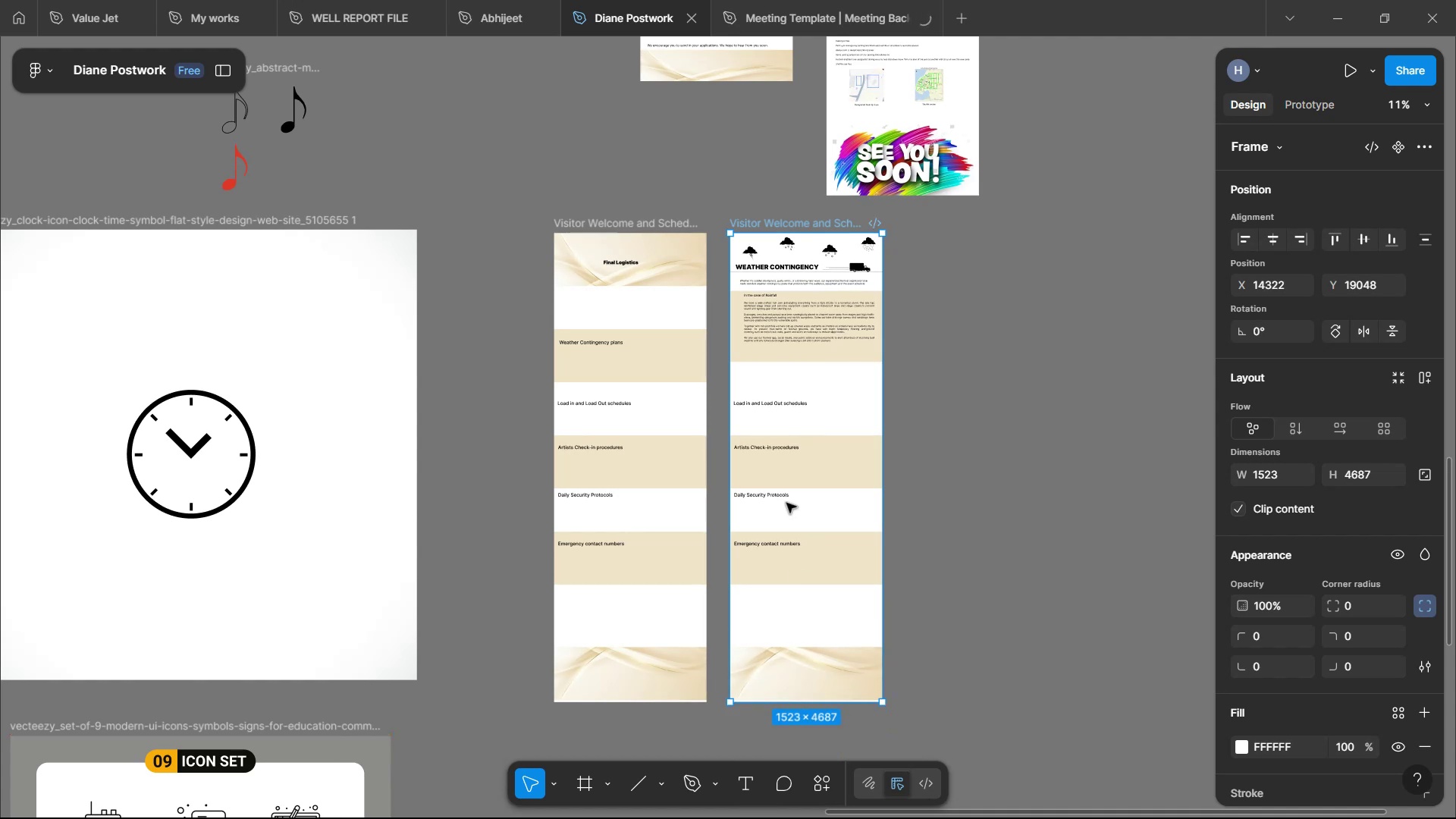 
hold_key(key=ControlLeft, duration=0.79)
scroll: coordinate [1036, 378], scroll_direction: up, amount: 8.0
 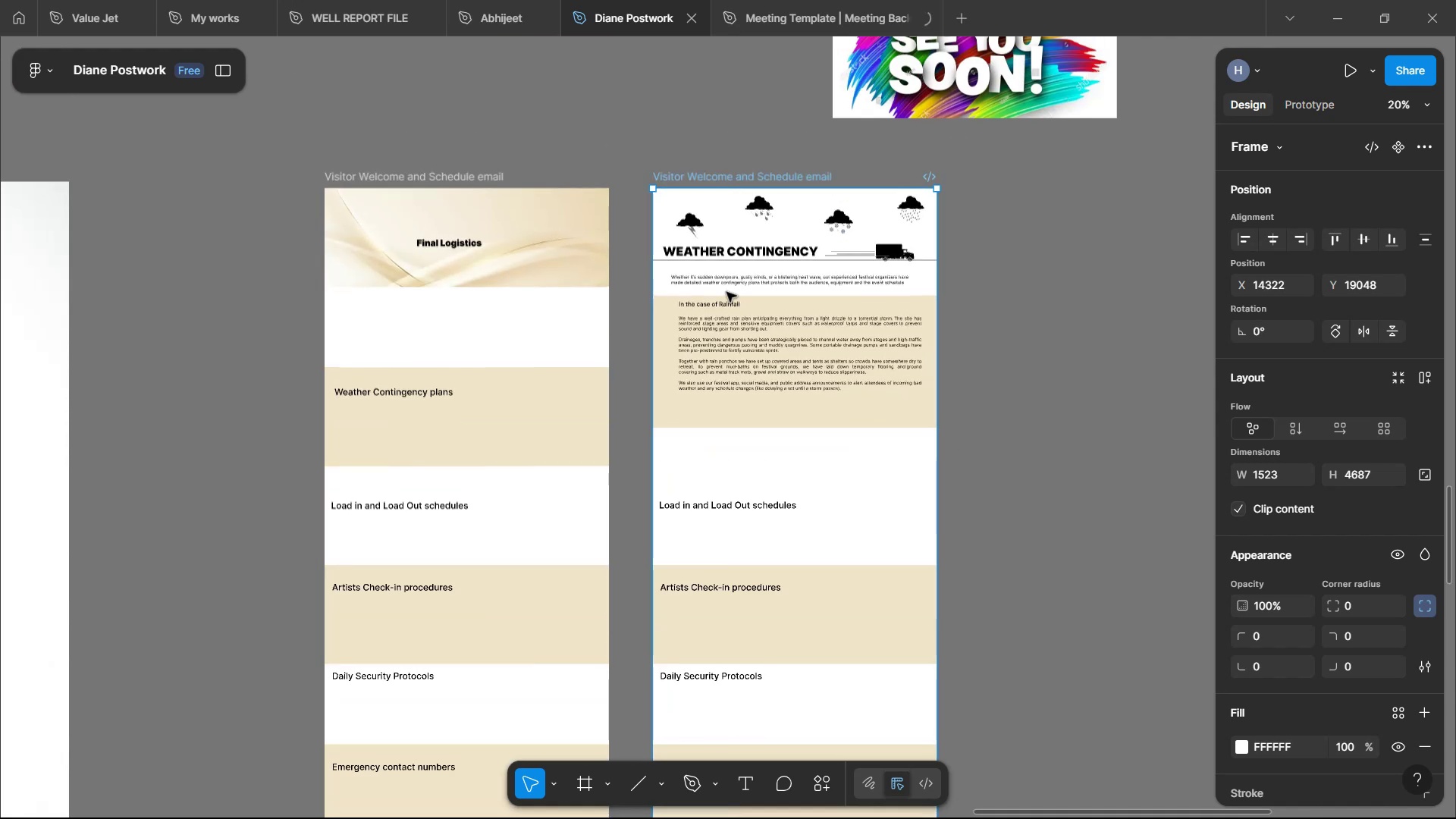 
left_click([699, 224])
 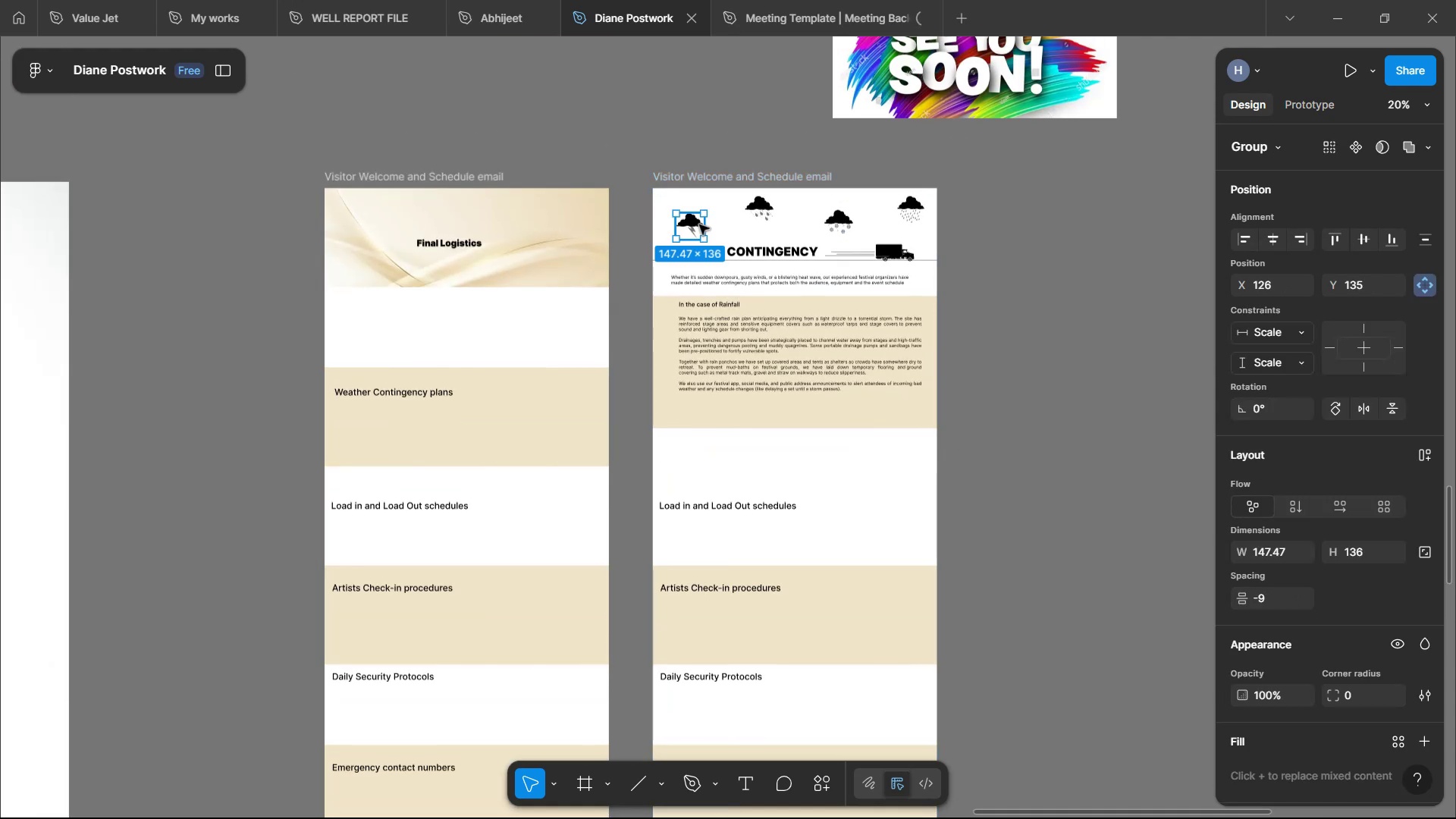 
hold_key(key=ShiftLeft, duration=1.53)
left_click([765, 209])
 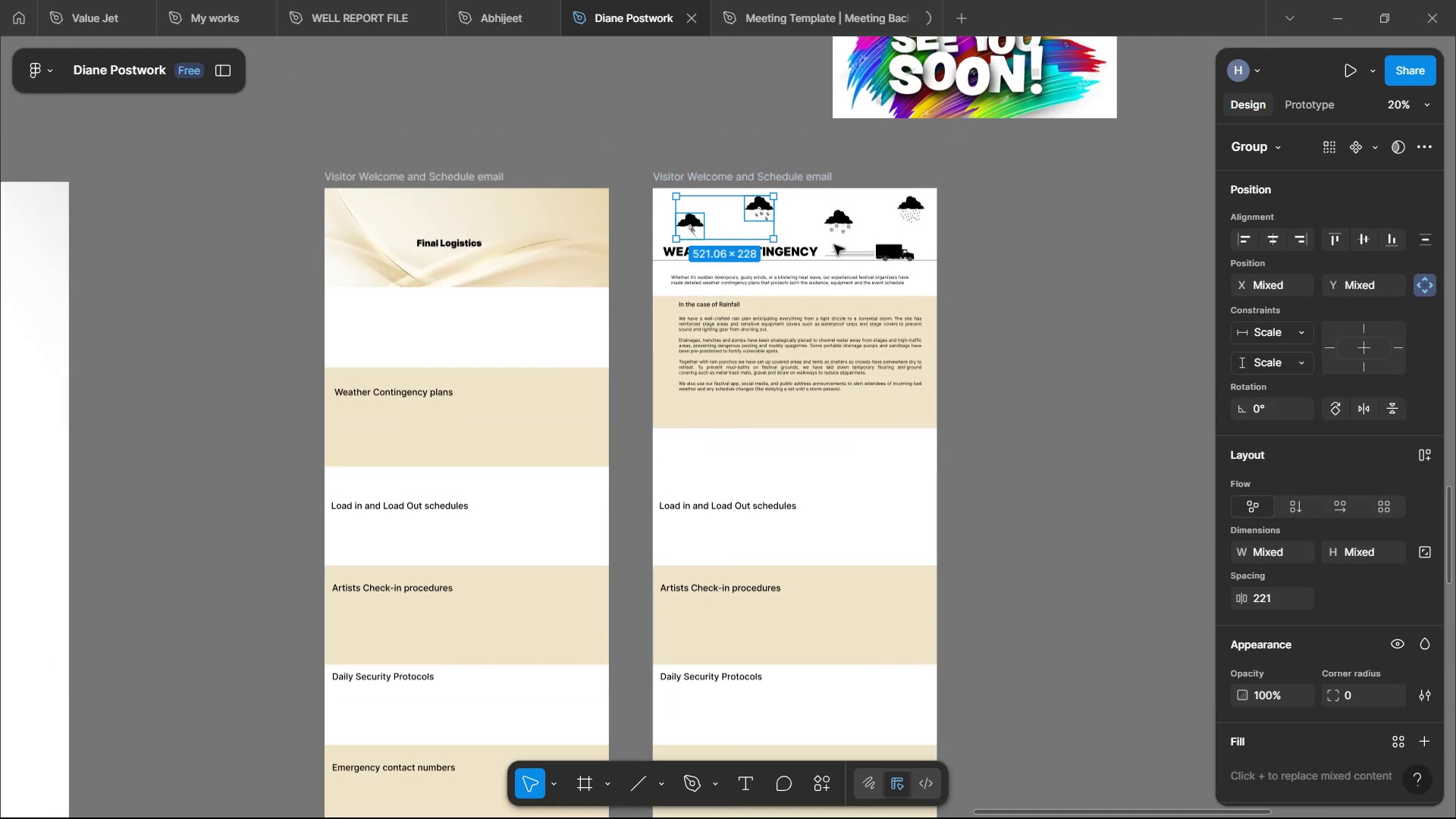 
hold_key(key=ShiftLeft, duration=1.51)
left_click([833, 234])
 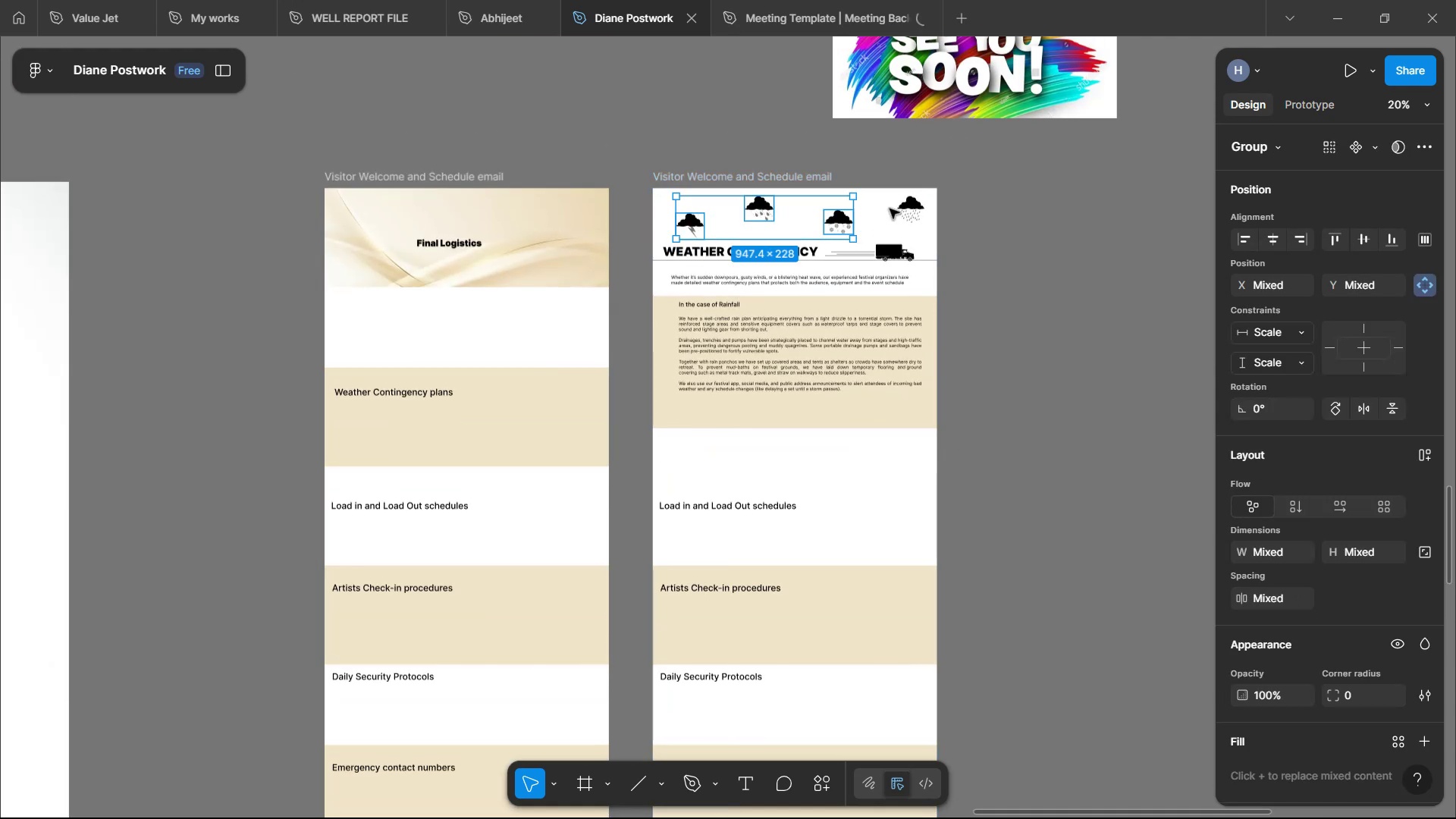 
left_click([905, 202])
 